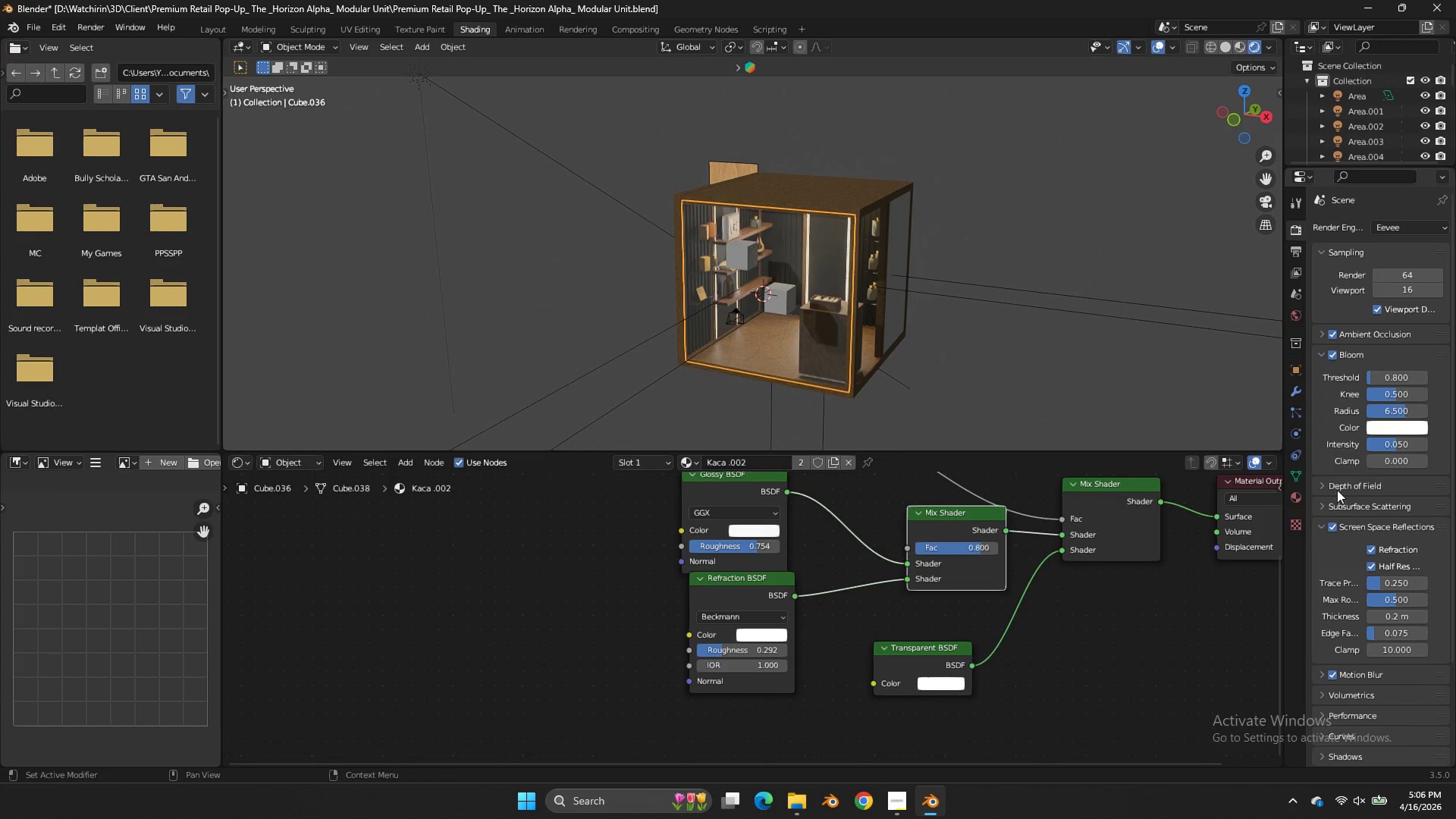 
scroll: coordinate [1095, 336], scroll_direction: up, amount: 3.0
 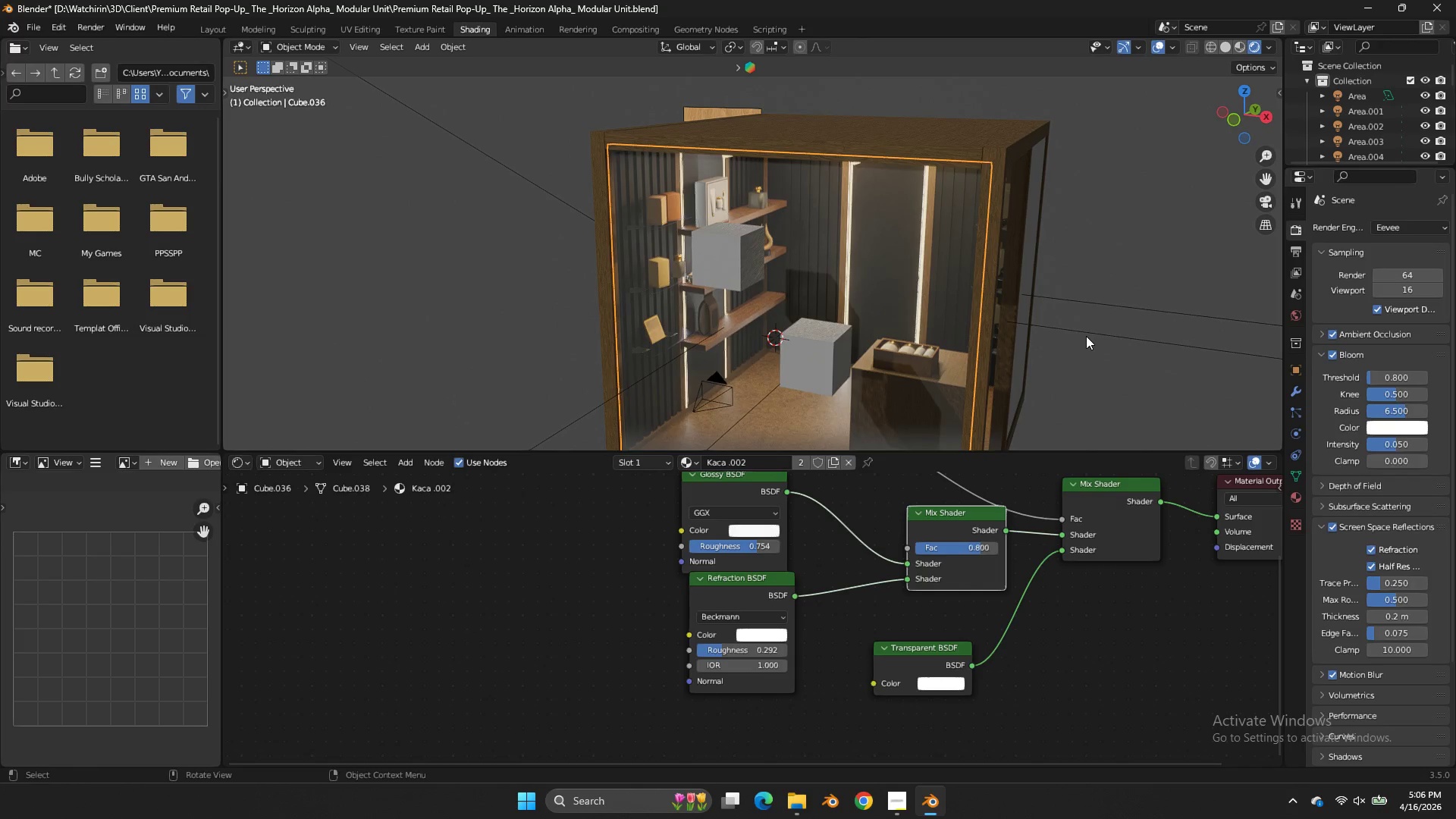 
left_click([826, 374])
 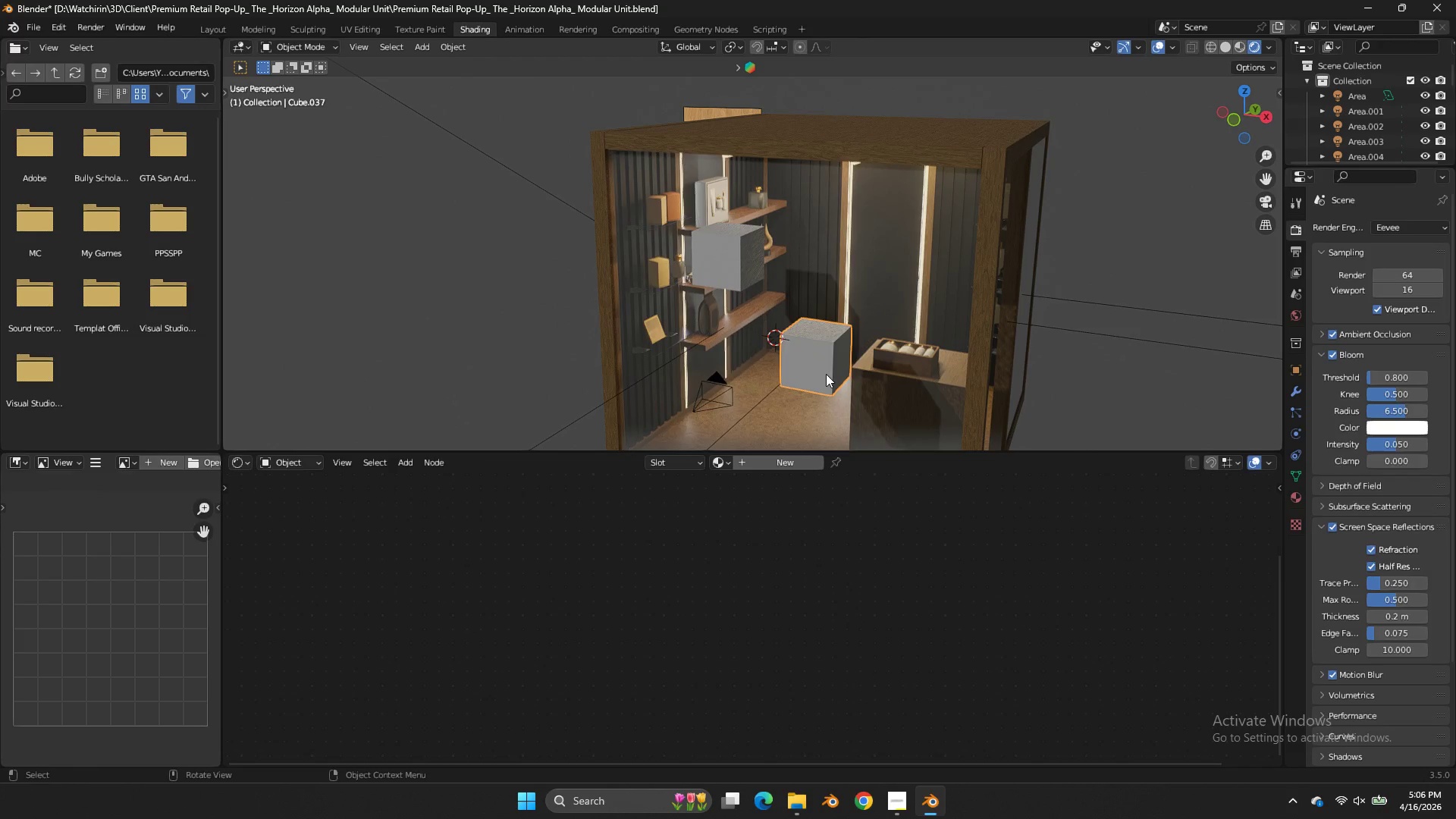 
key(X)
 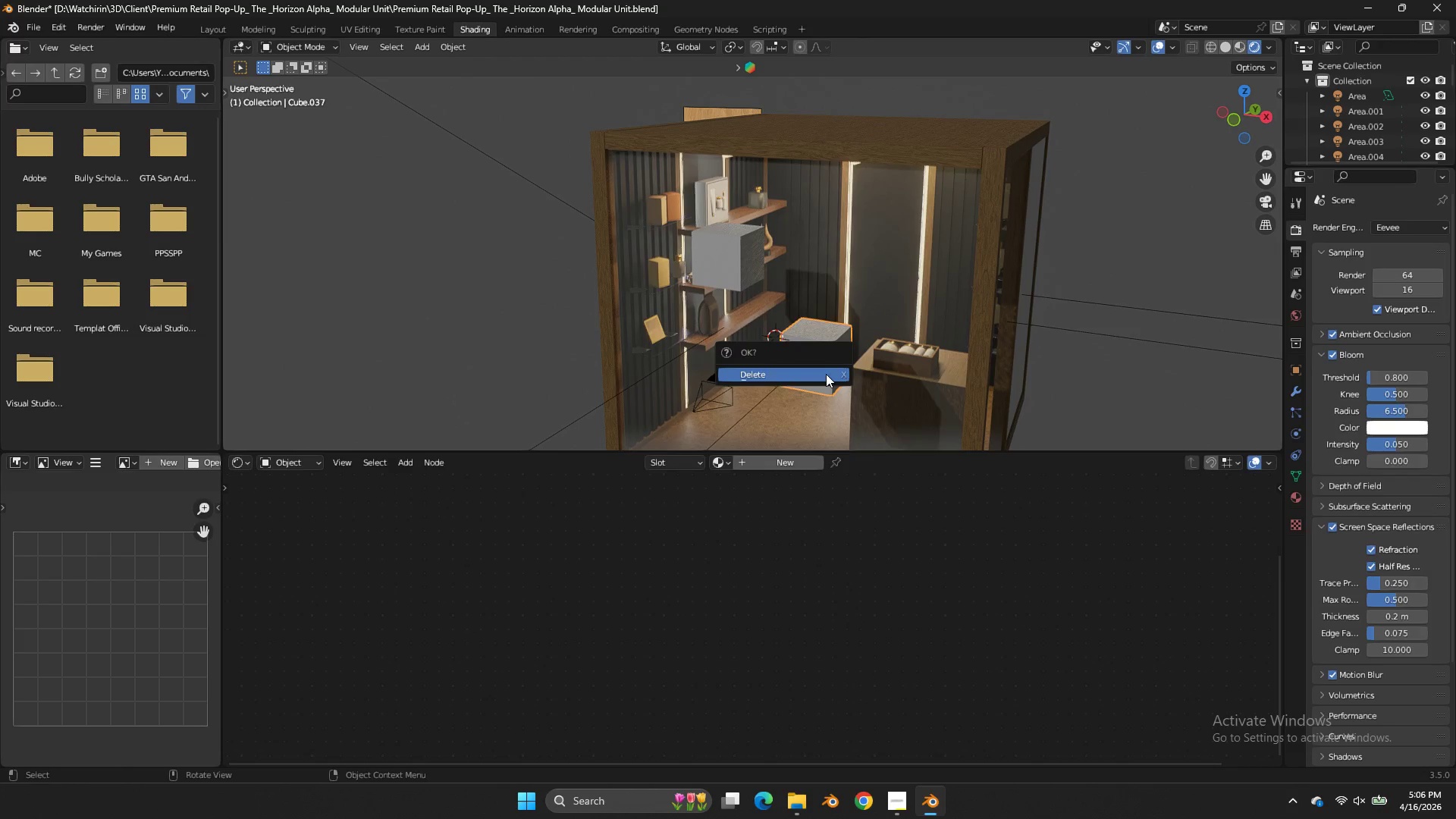 
left_click([826, 374])
 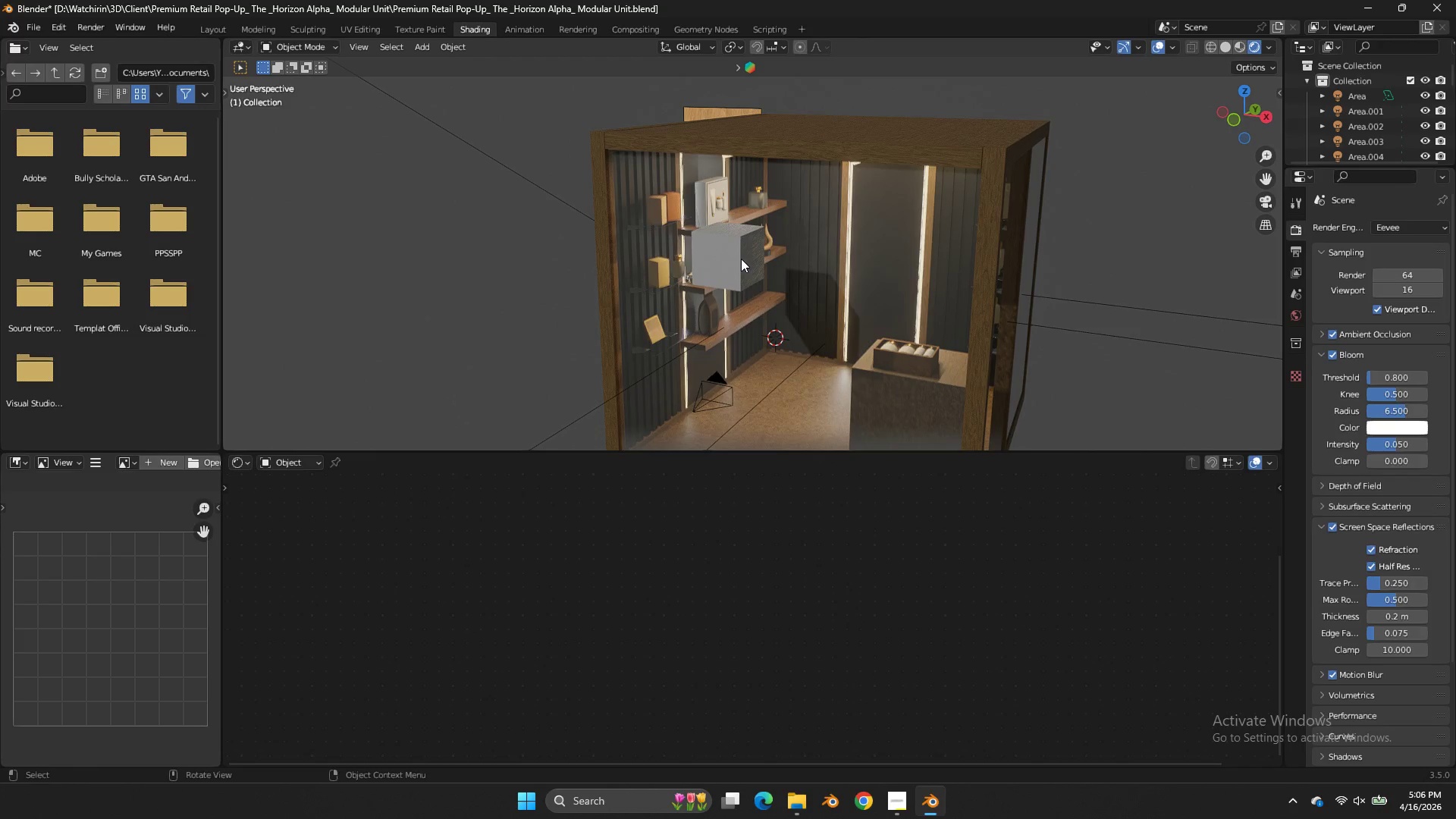 
double_click([739, 258])
 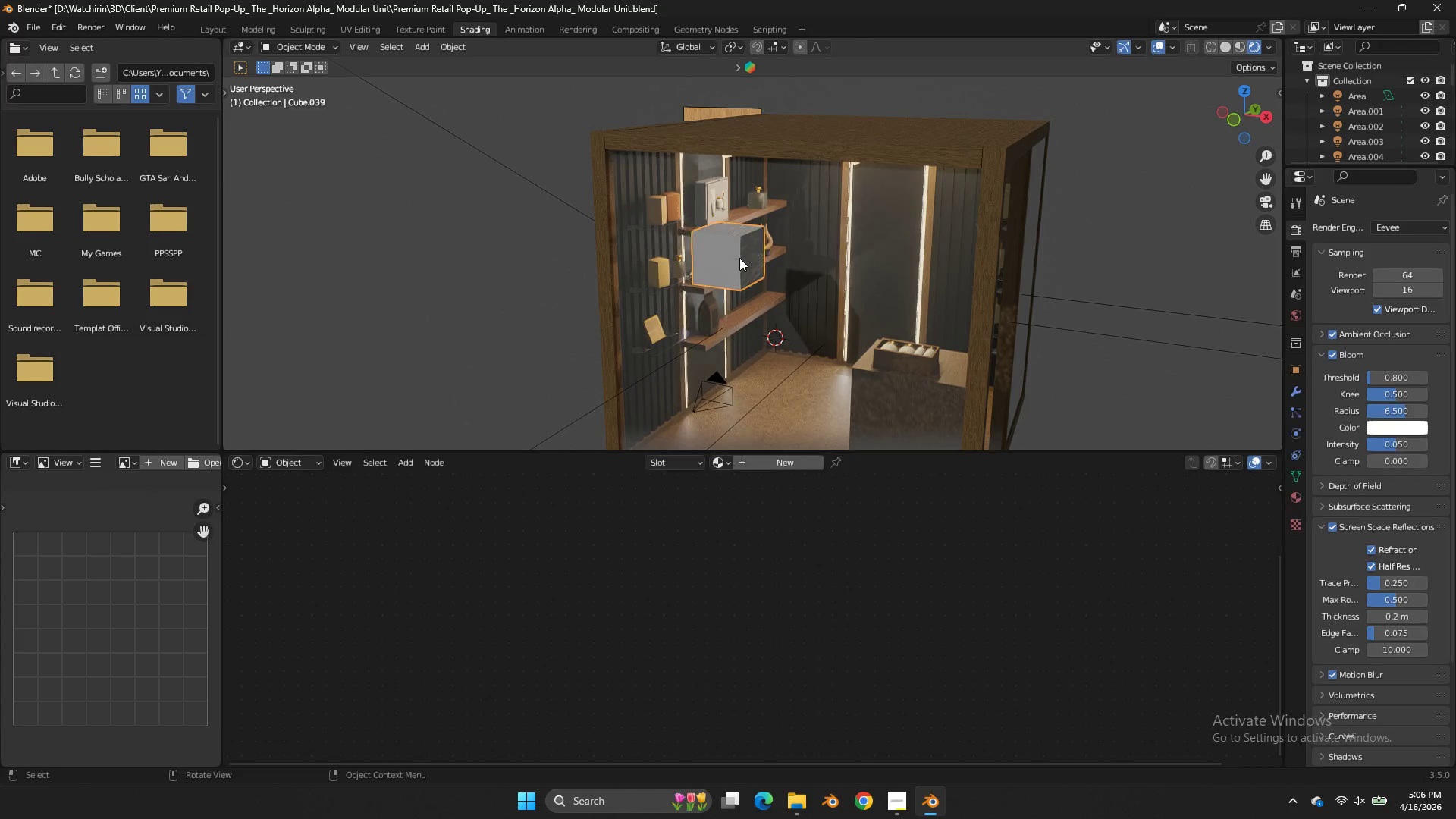 
key(X)
 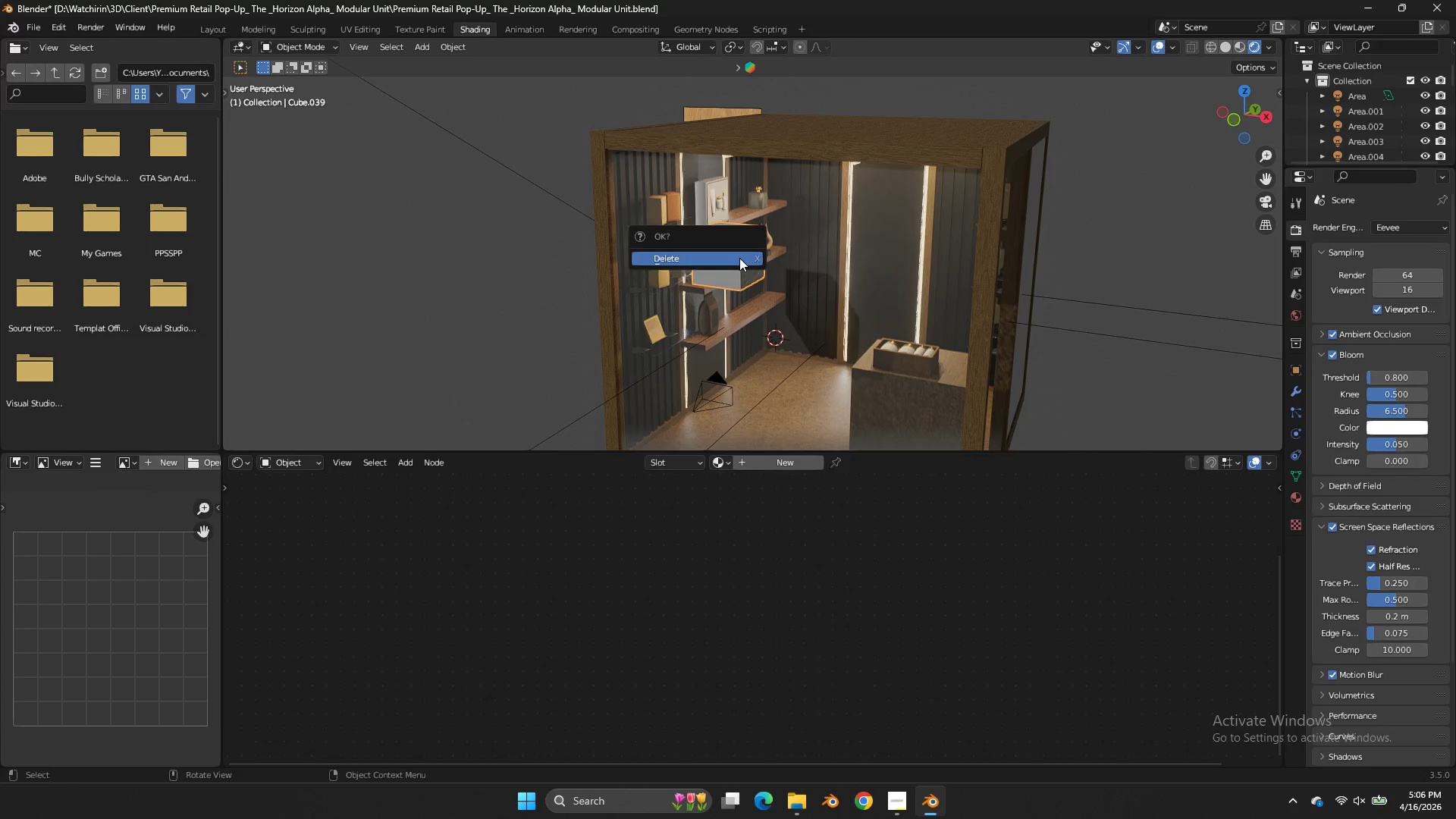 
triple_click([739, 258])
 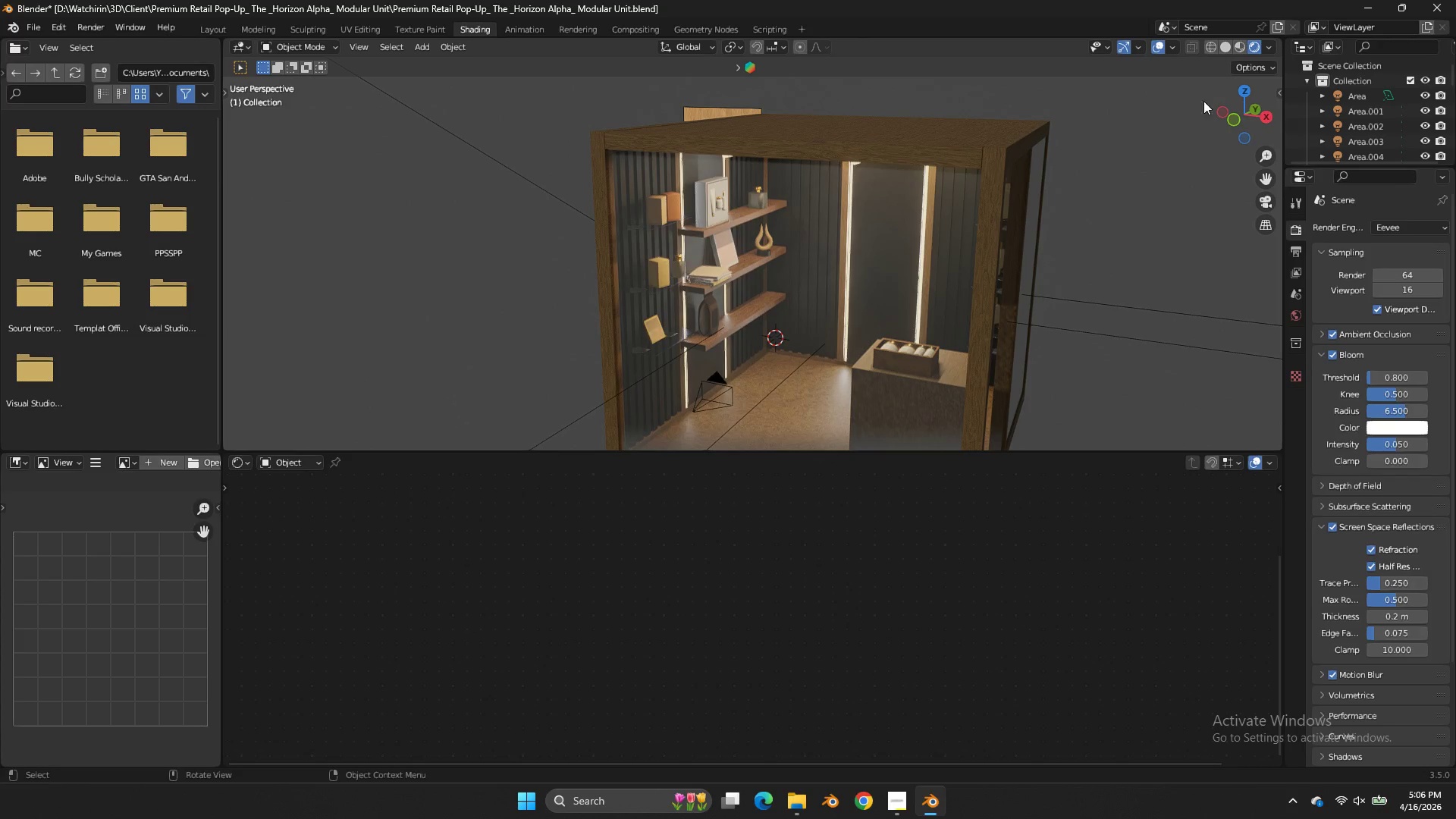 
left_click_drag(start_coordinate=[1215, 105], to_coordinate=[1165, 115])
 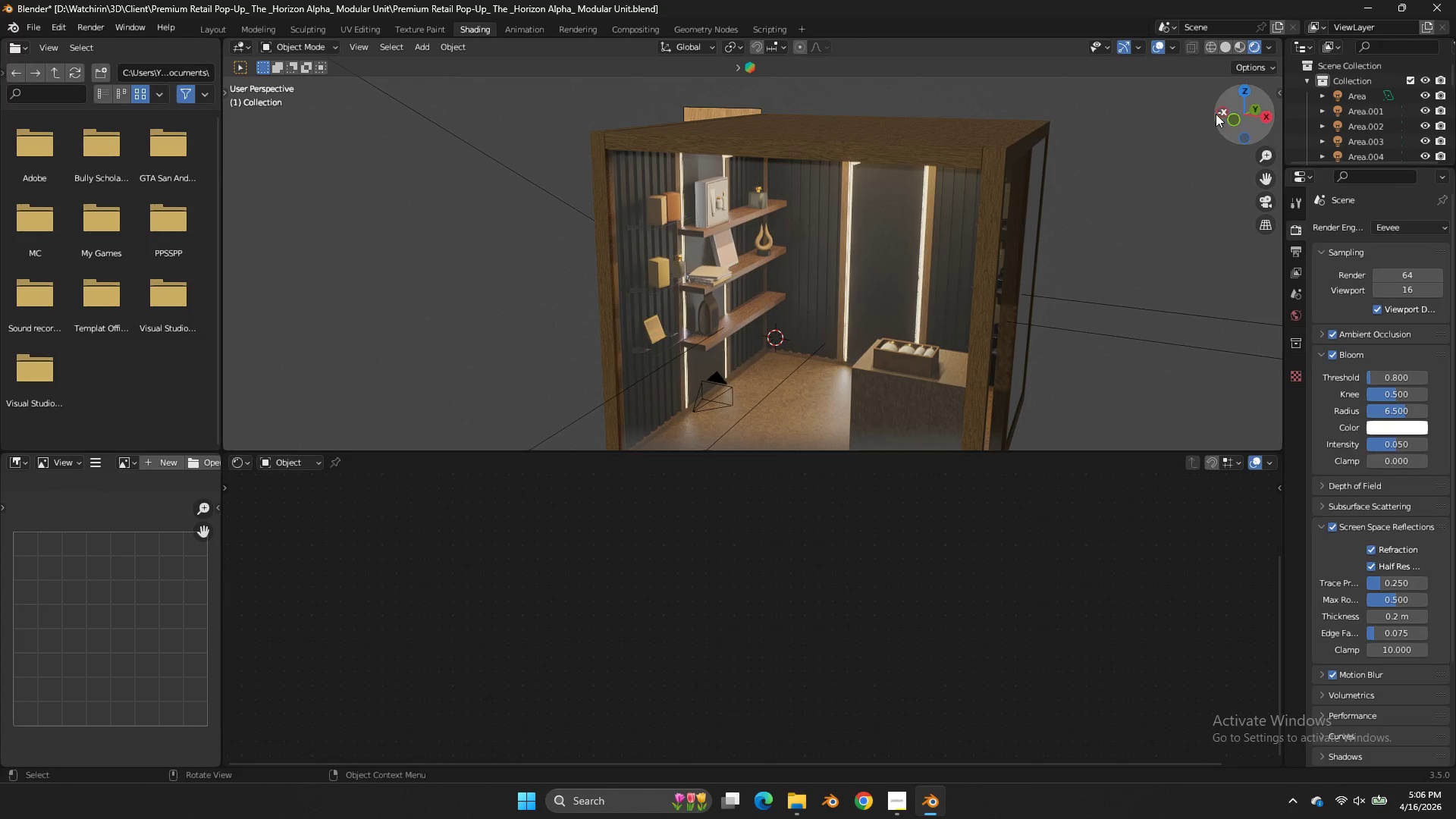 
left_click_drag(start_coordinate=[1216, 114], to_coordinate=[1163, 106])
 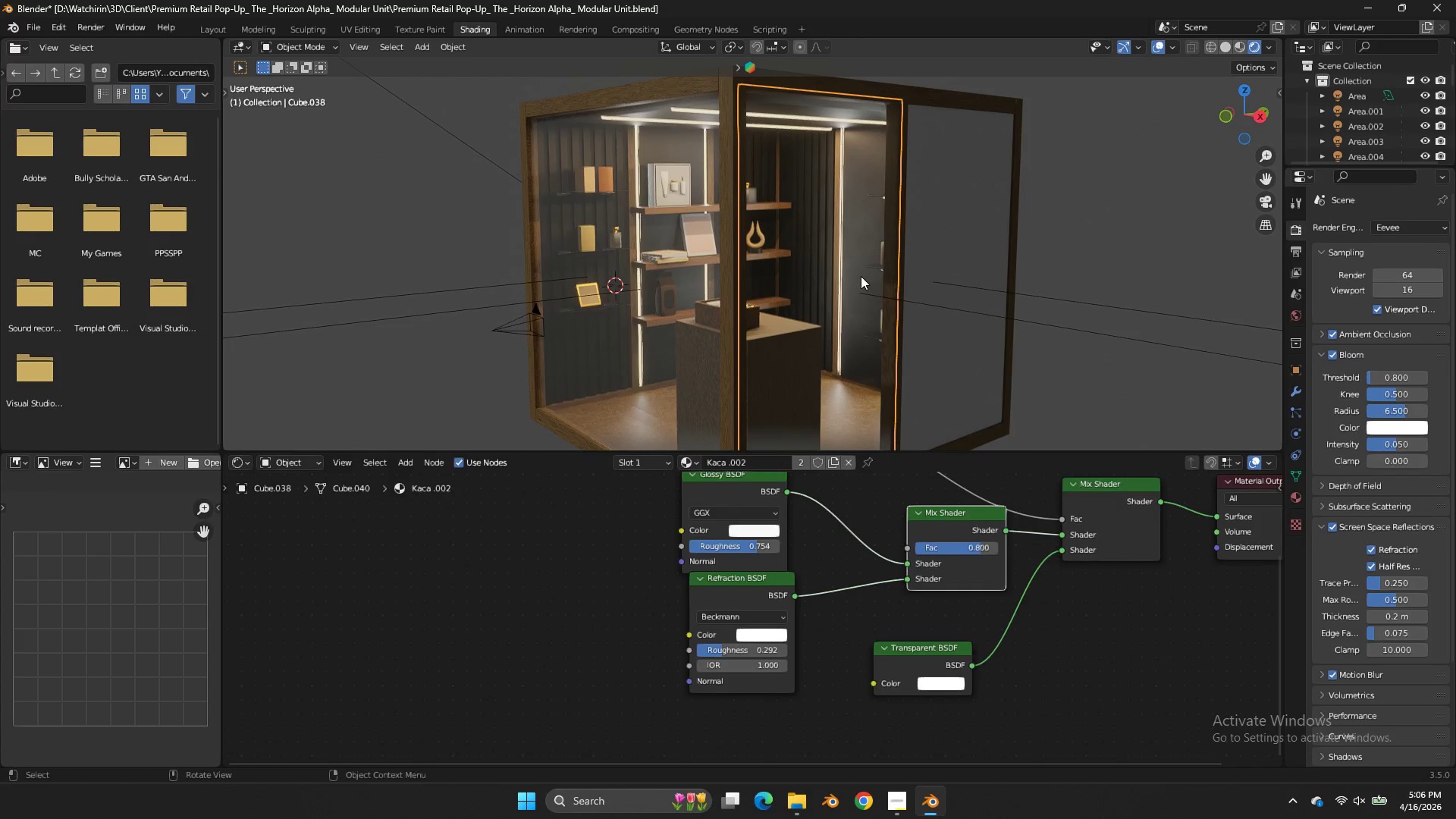 
scroll: coordinate [874, 259], scroll_direction: none, amount: 0.0
 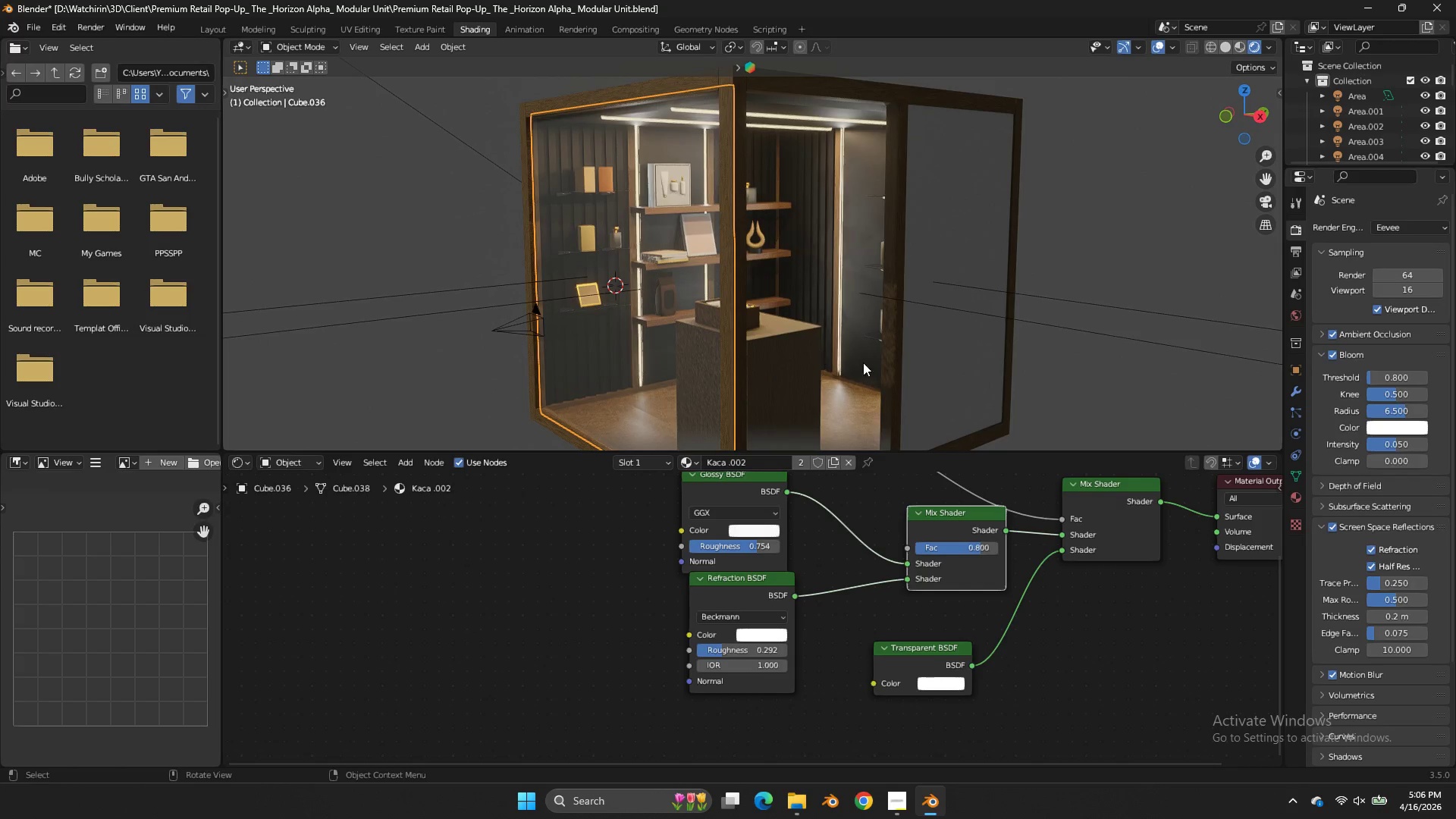 
left_click_drag(start_coordinate=[1247, 105], to_coordinate=[1277, 114])
 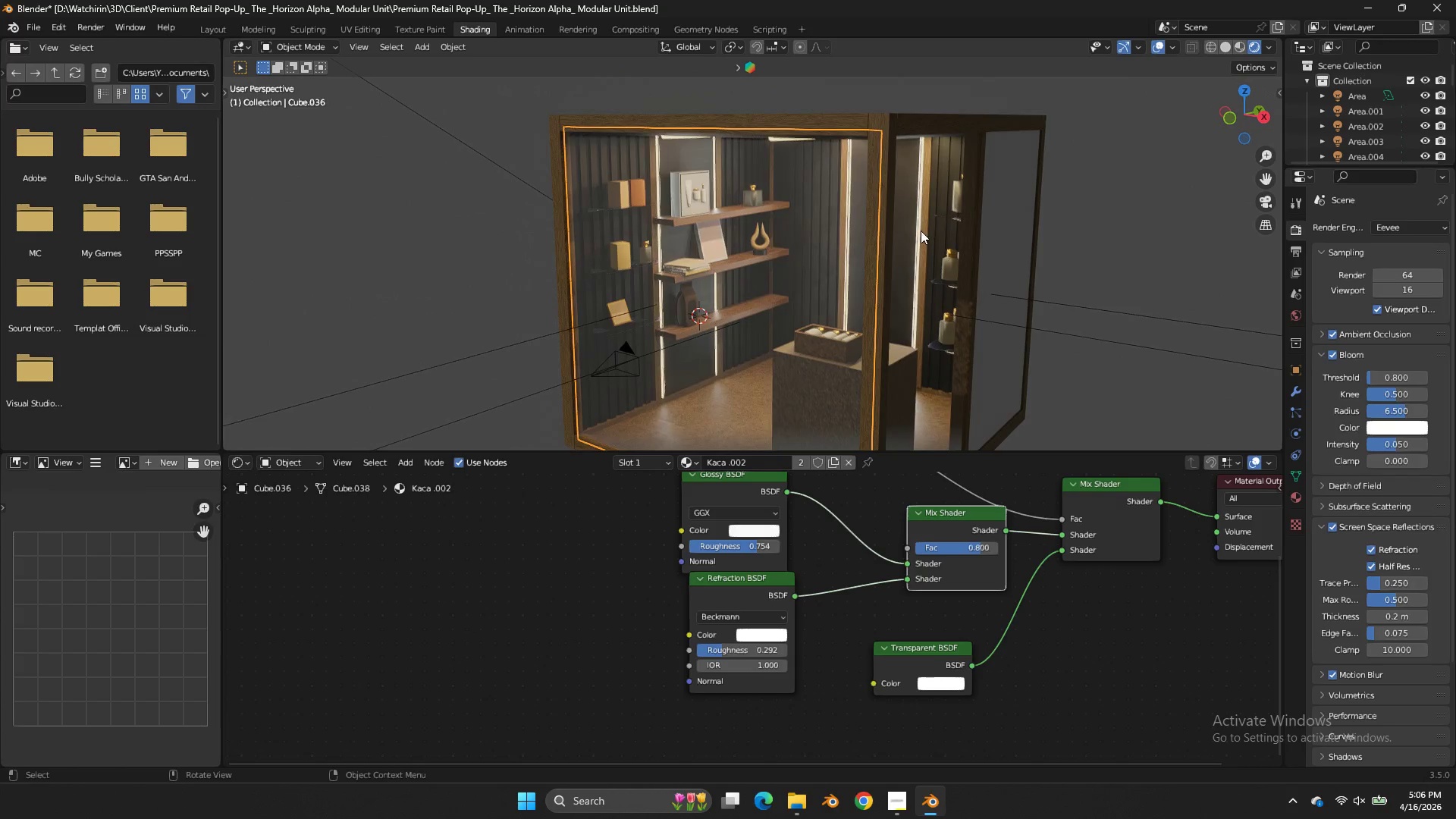 
left_click([921, 231])
 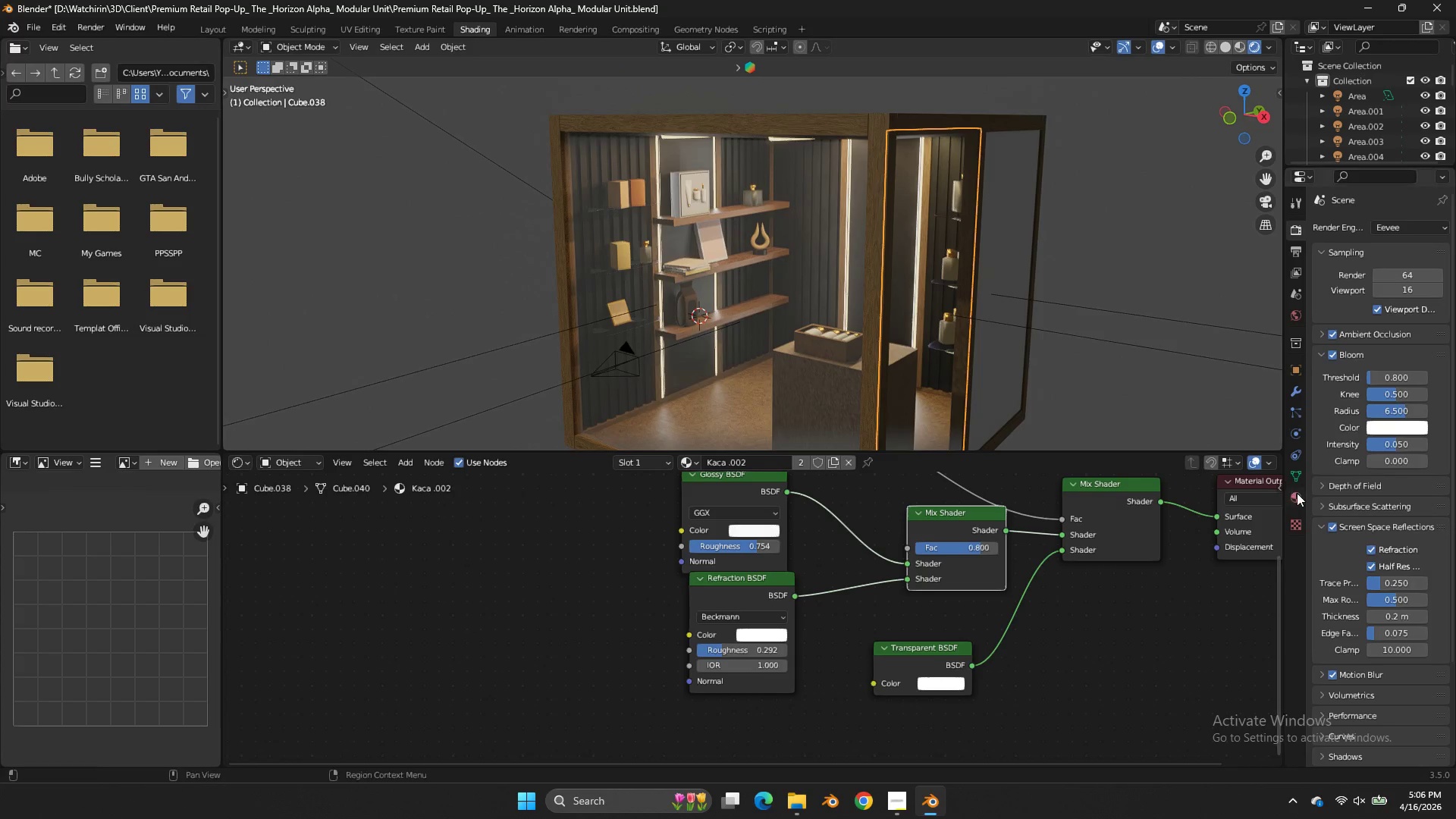 
left_click([1298, 493])
 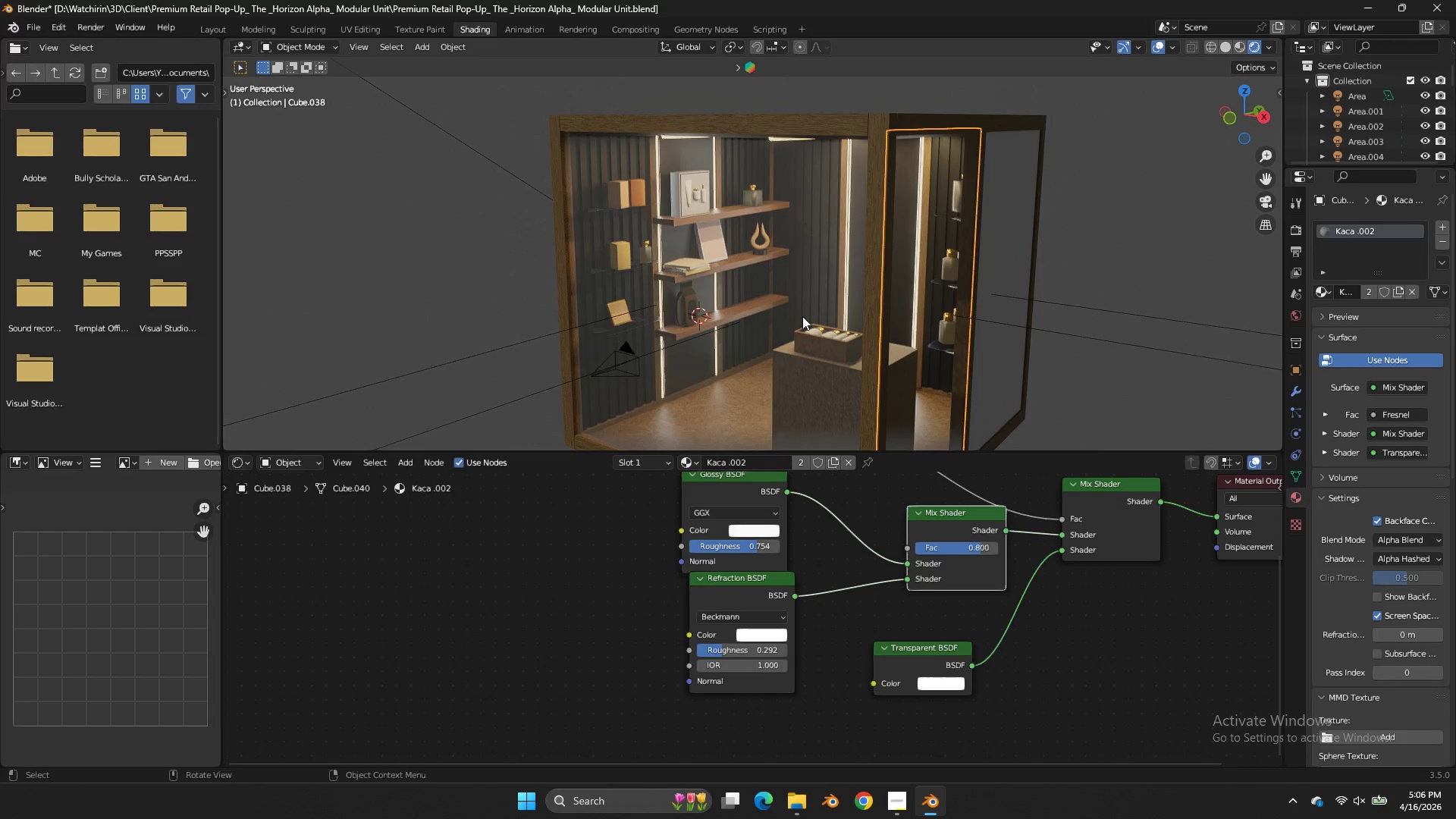 
left_click([802, 316])
 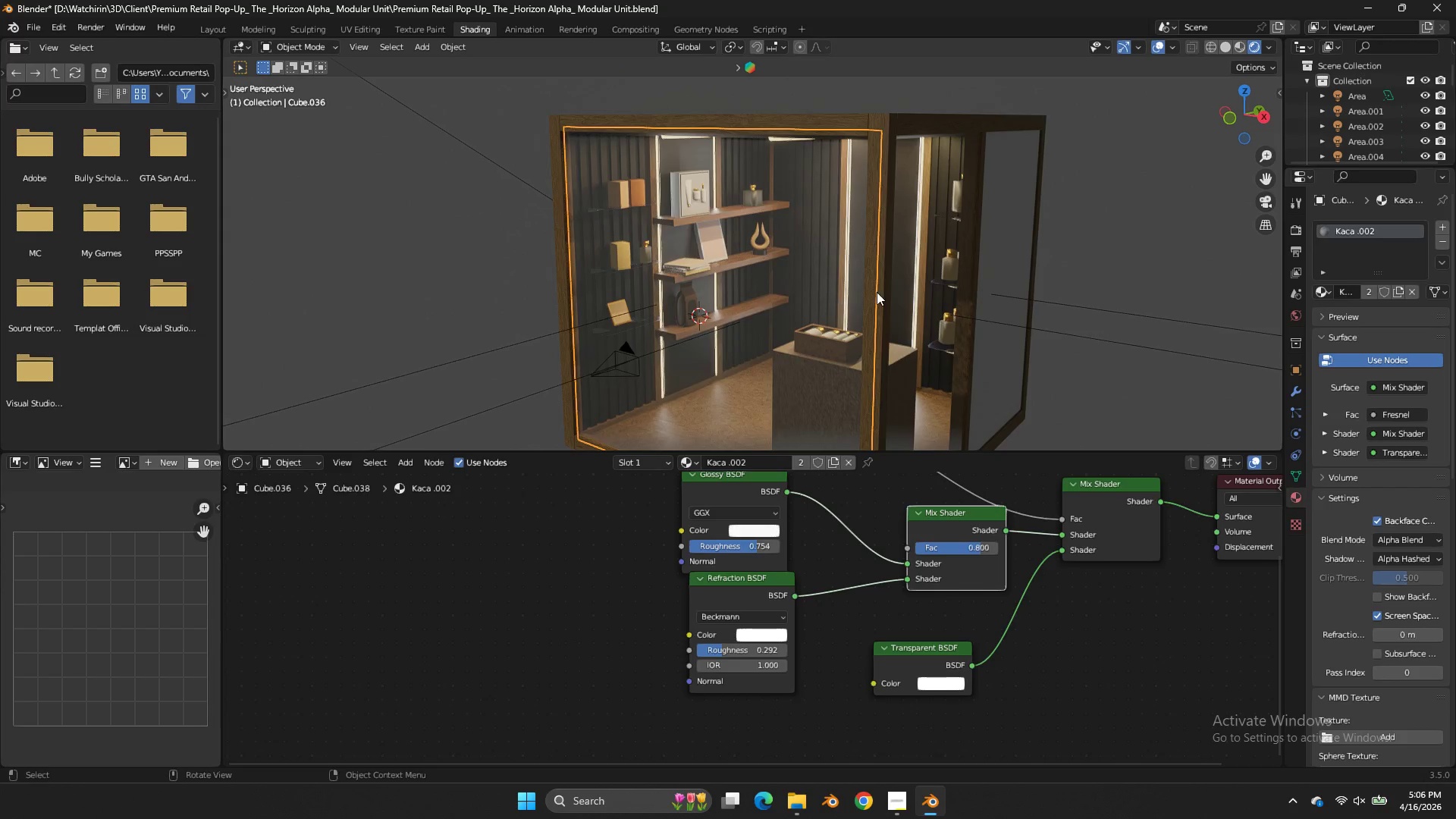 
left_click([883, 290])
 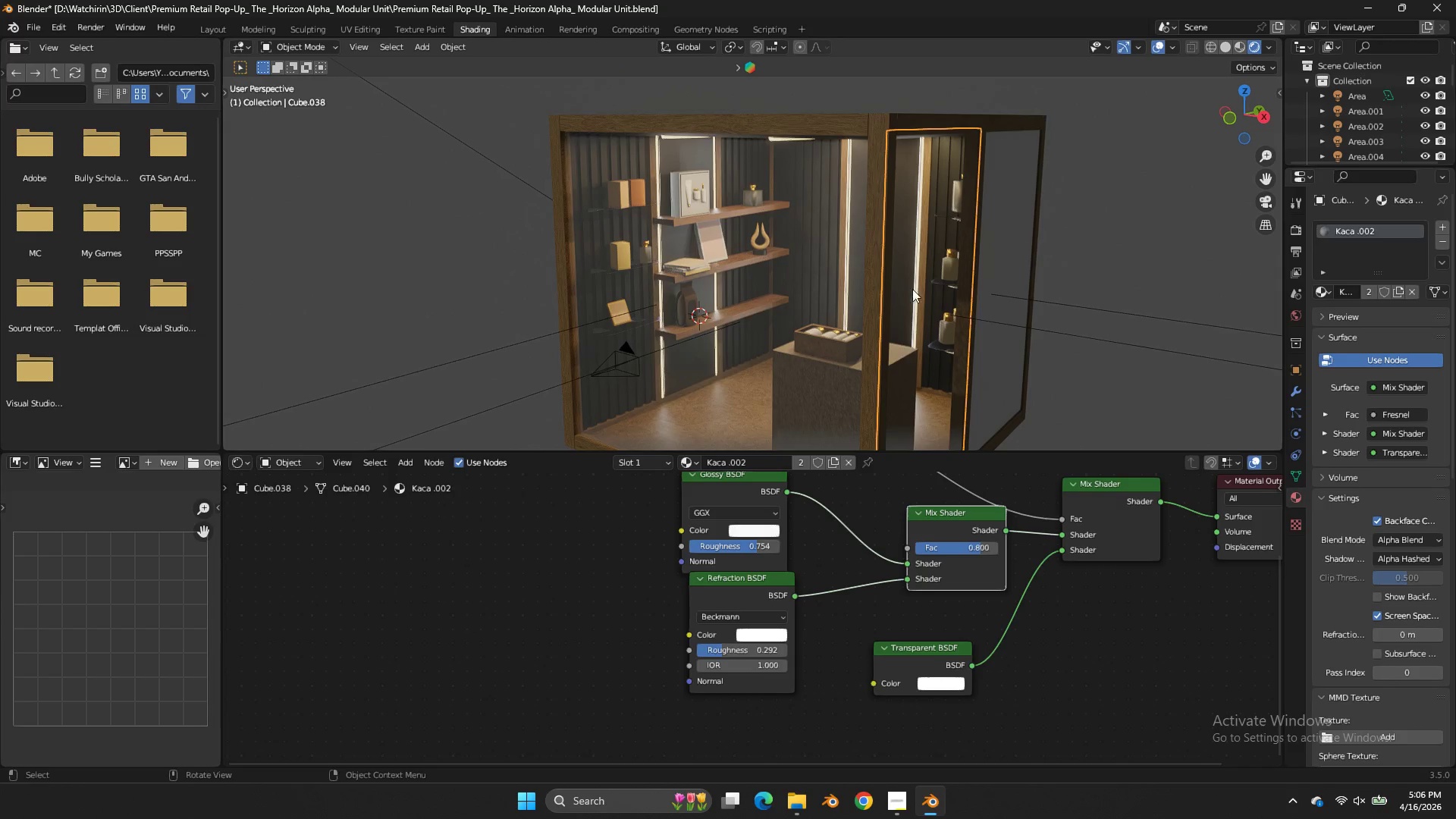 
left_click([924, 291])
 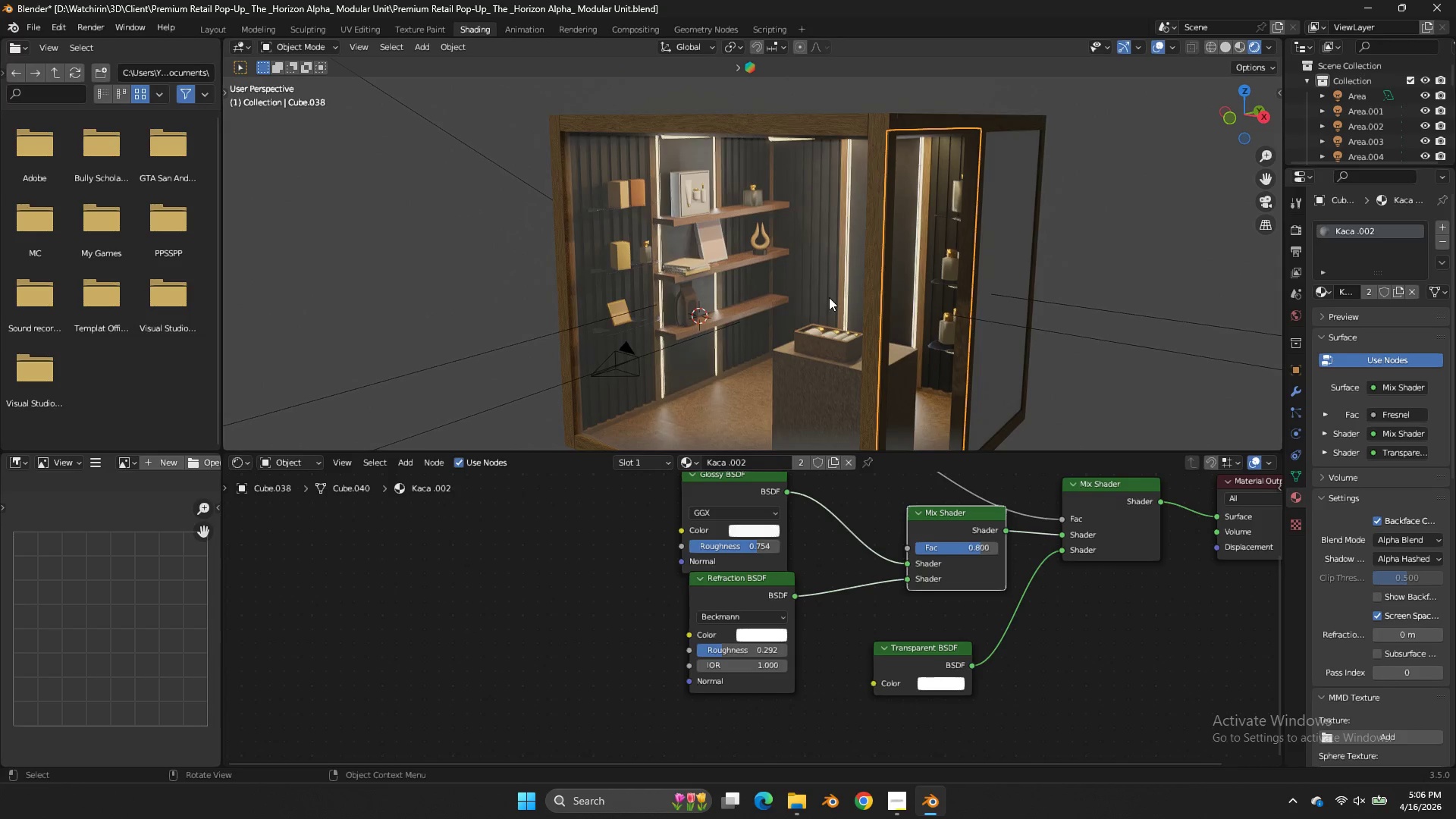 
double_click([829, 297])
 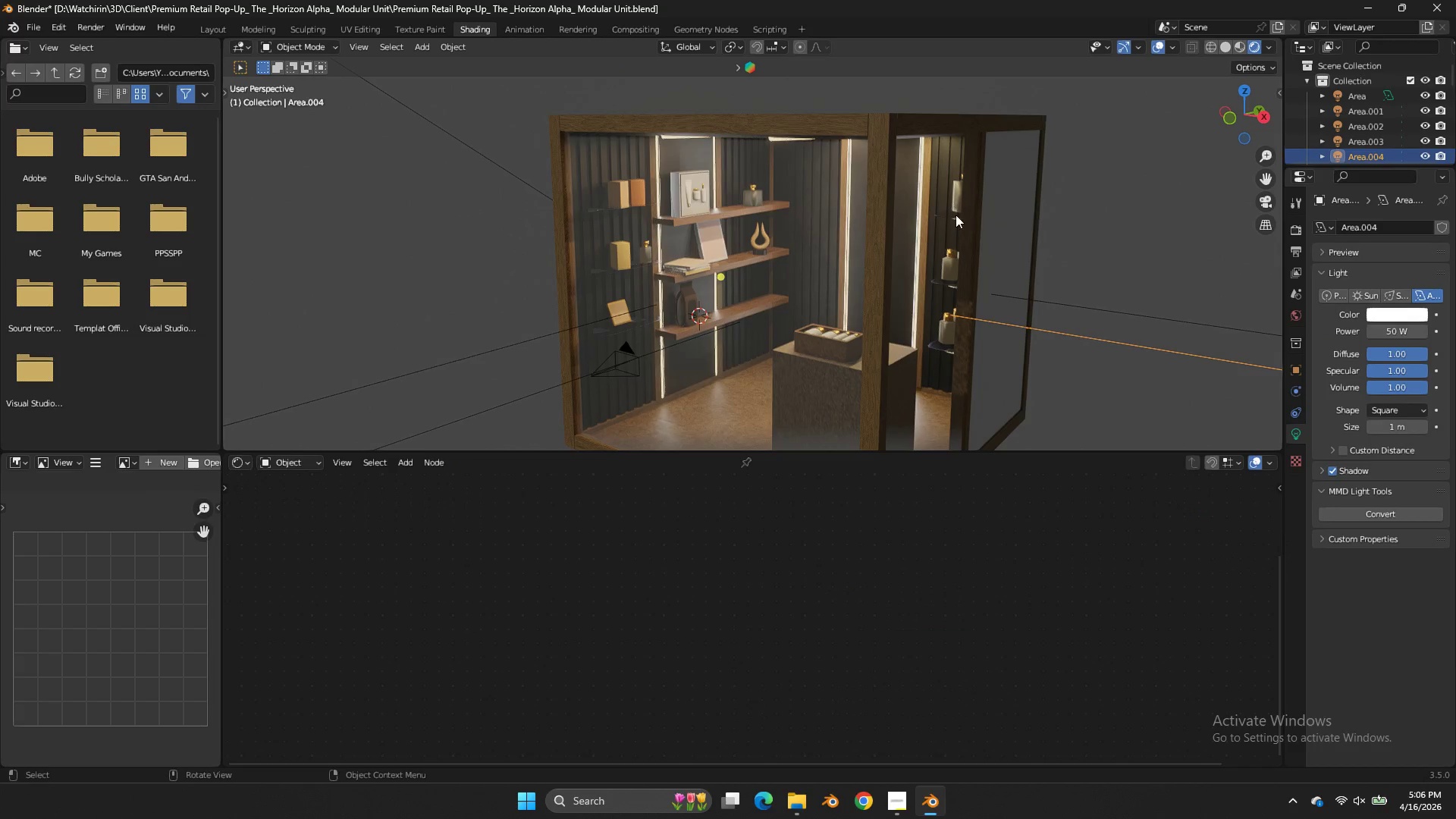 
left_click([956, 215])
 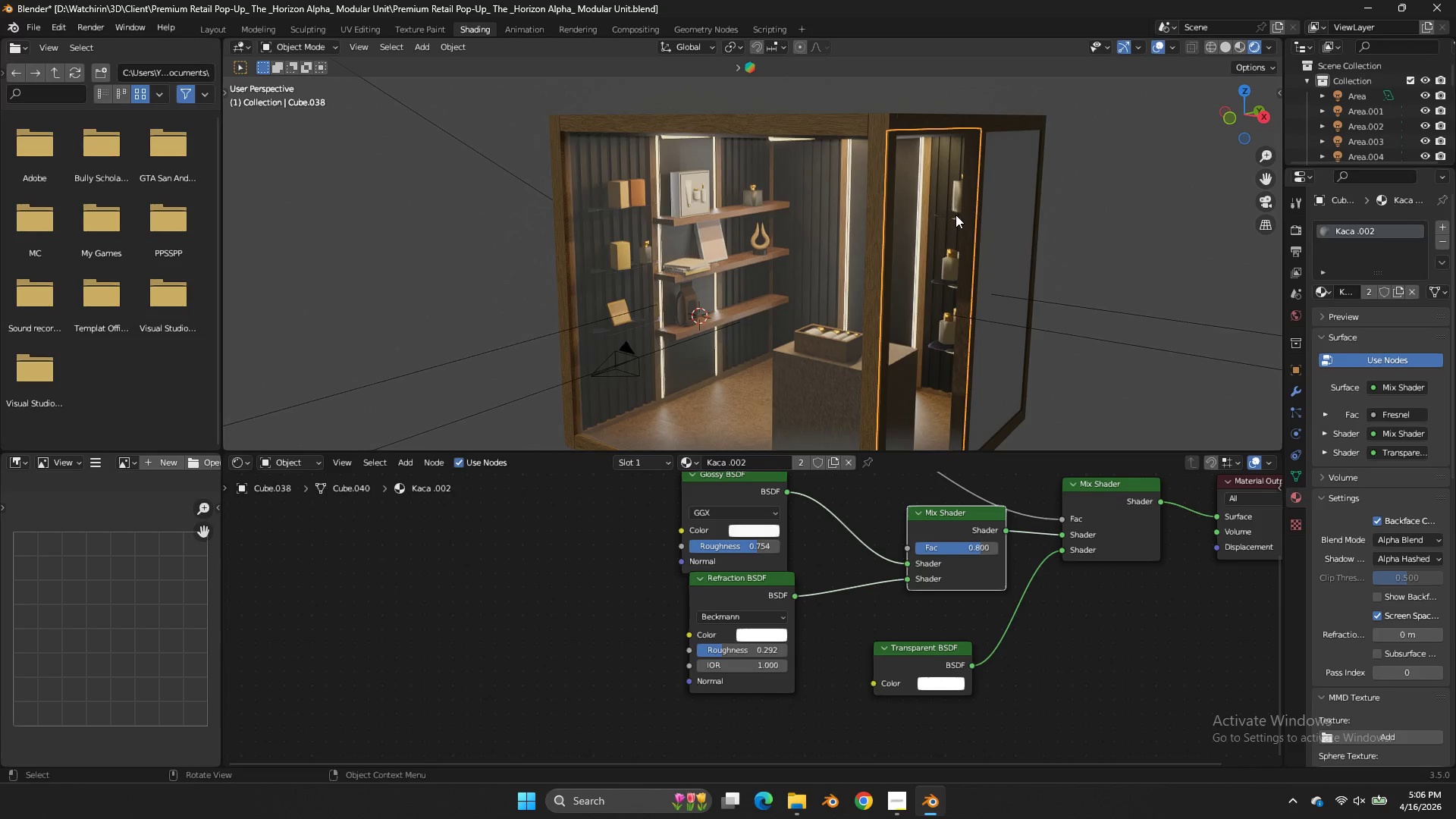 
key(H)
 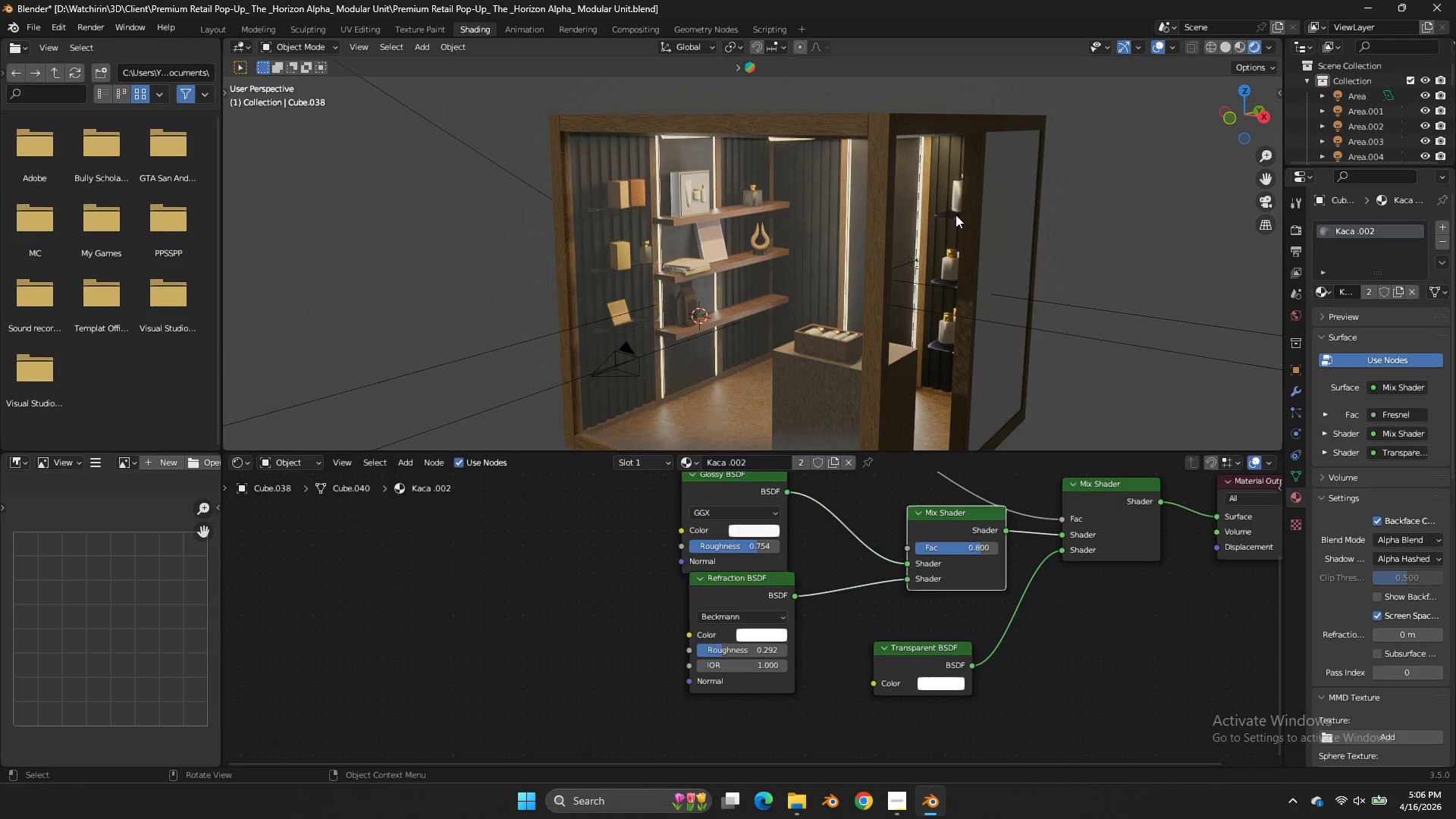 
key(Control+Z)
 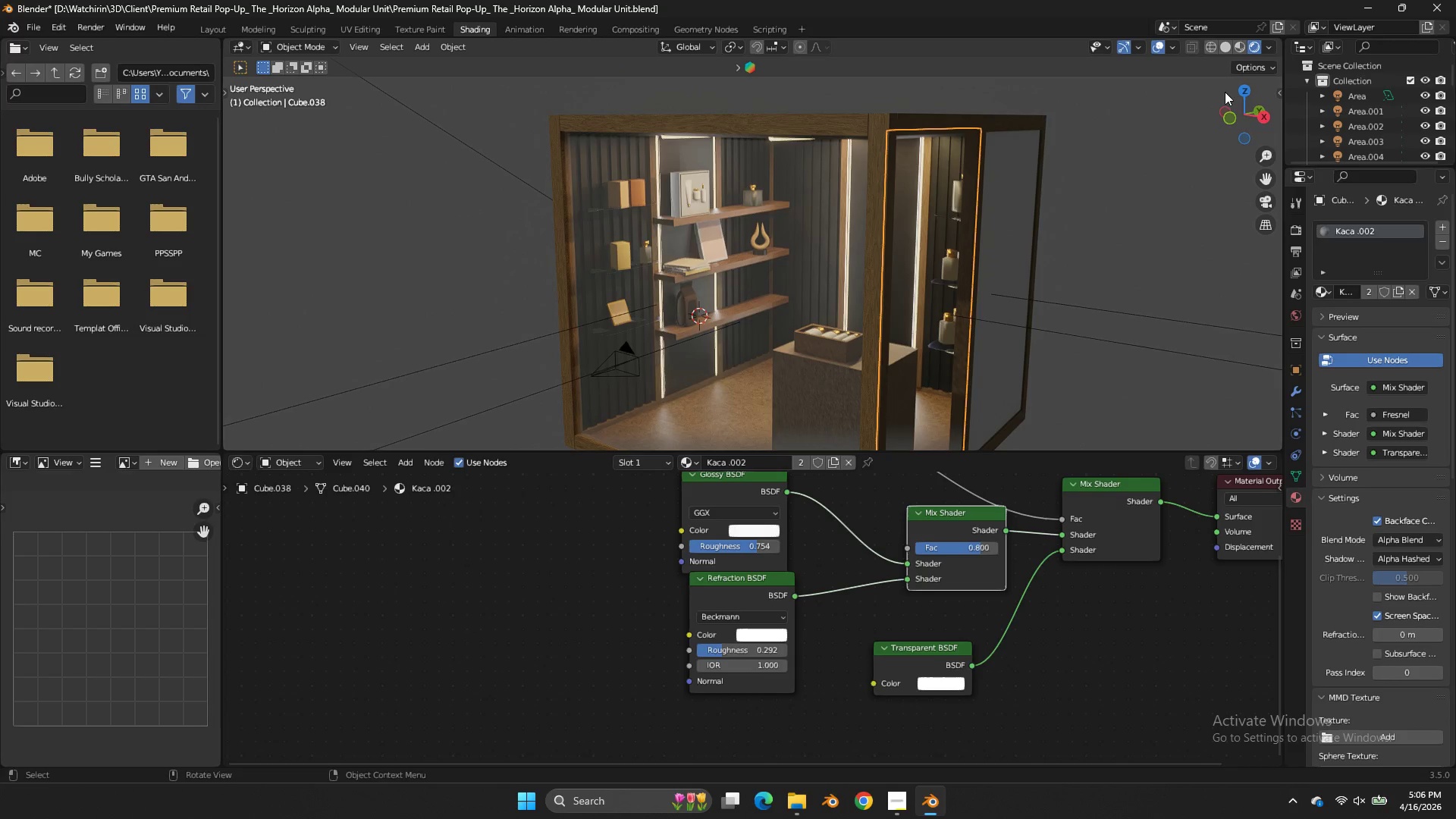 
left_click_drag(start_coordinate=[1233, 108], to_coordinate=[1153, 102])
 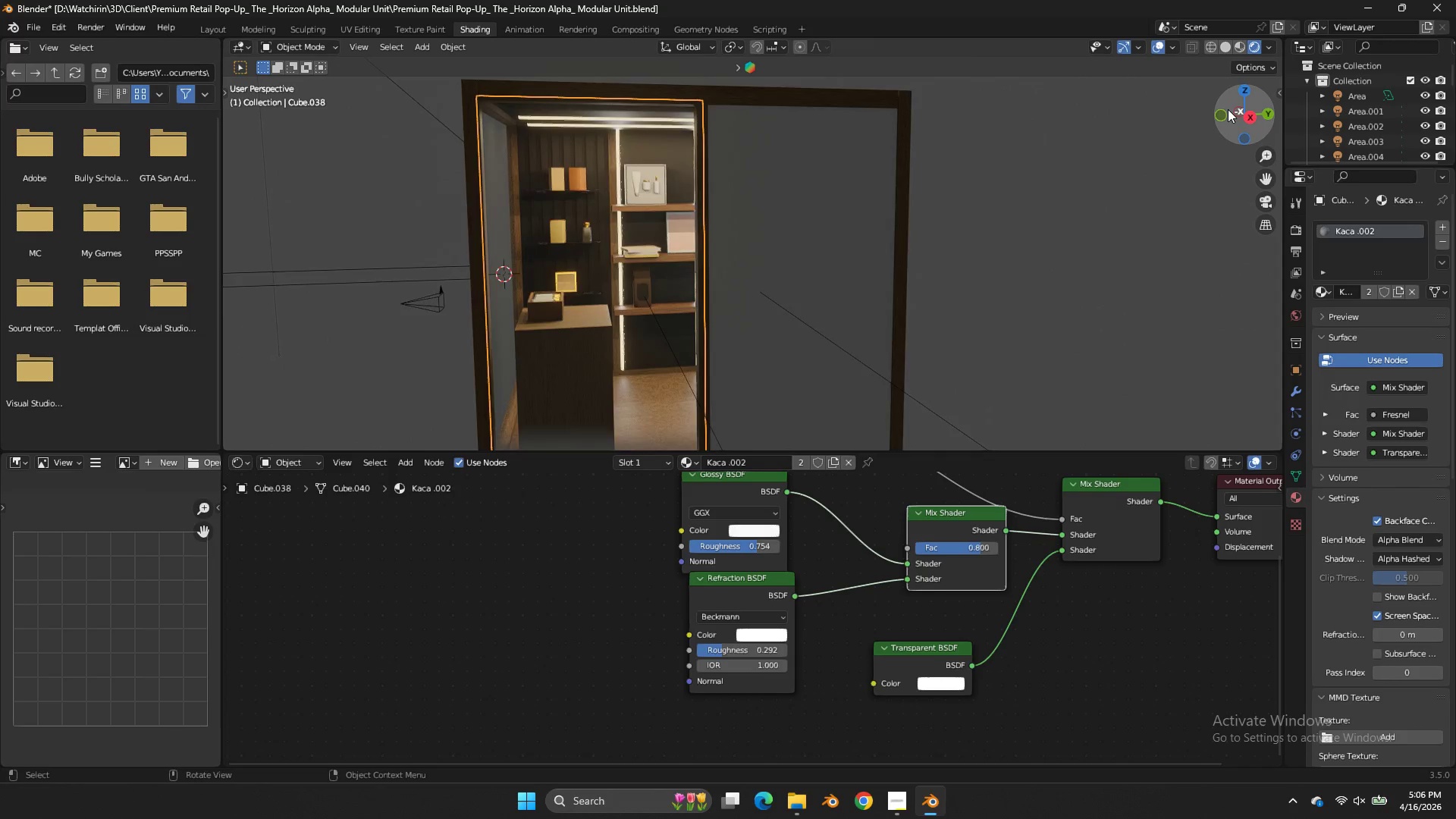 
left_click_drag(start_coordinate=[1233, 111], to_coordinate=[1263, 116])
 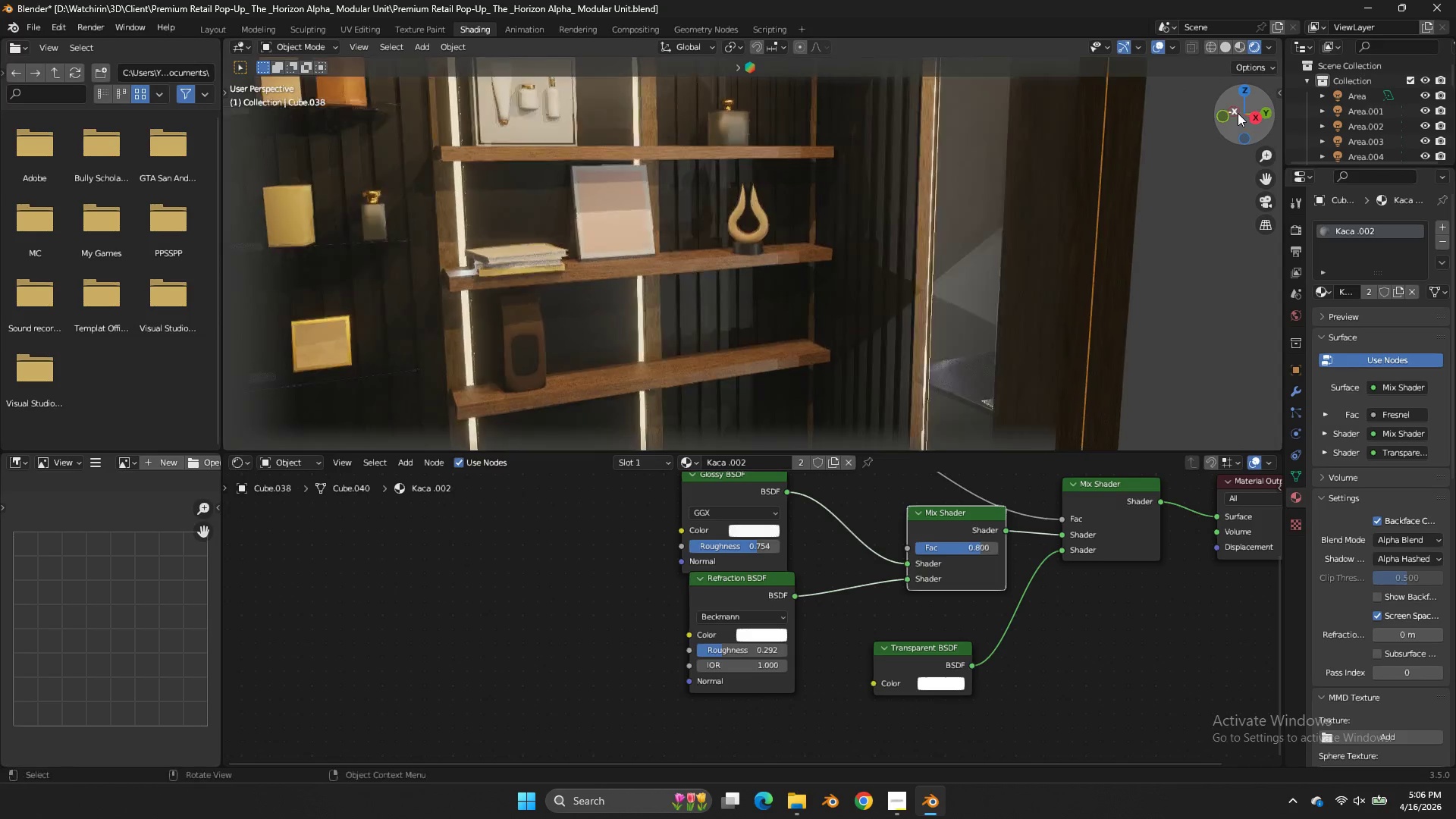 
scroll: coordinate [1228, 109], scroll_direction: up, amount: 4.0
 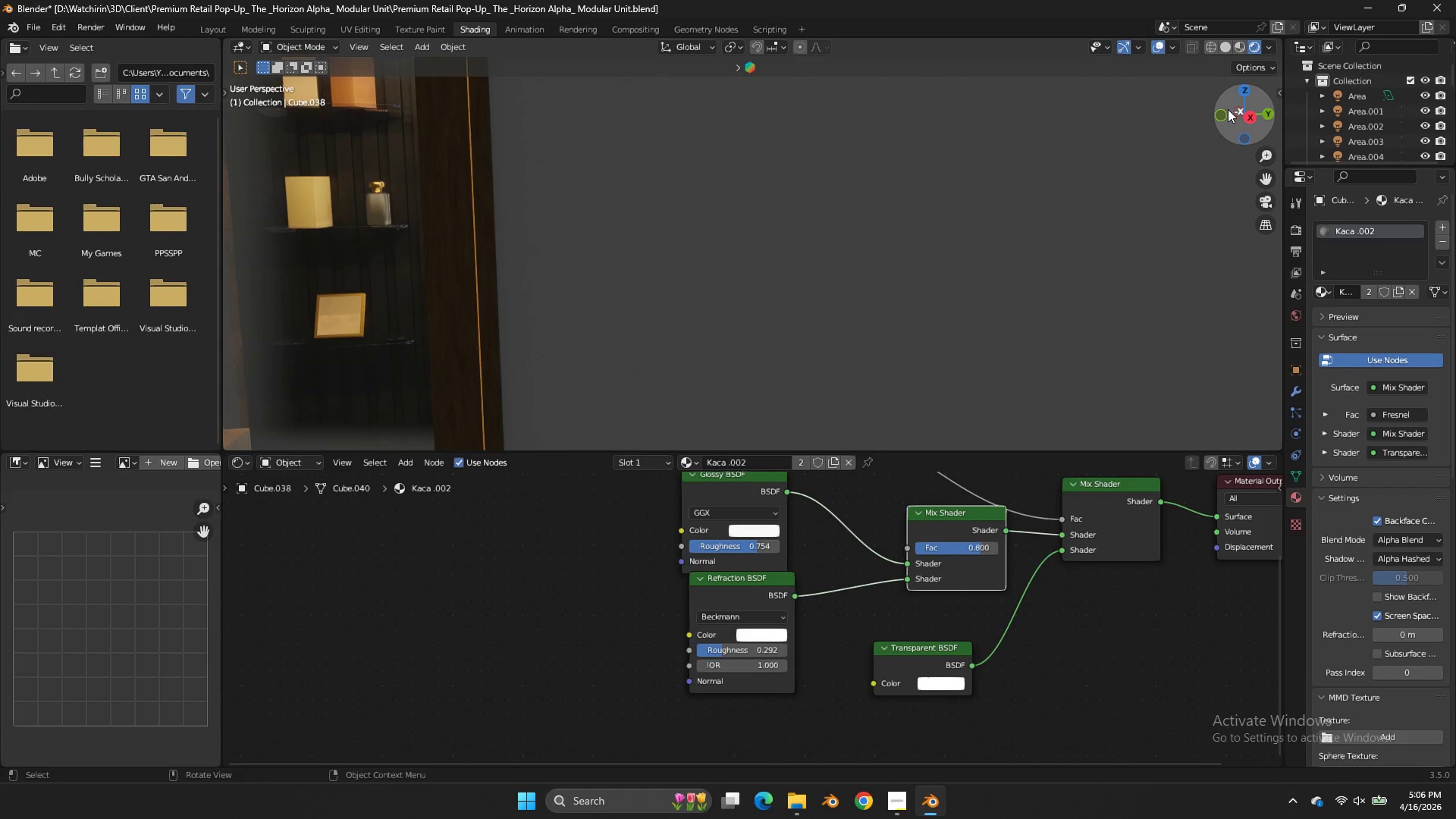 
scroll: coordinate [1238, 114], scroll_direction: down, amount: 4.0
 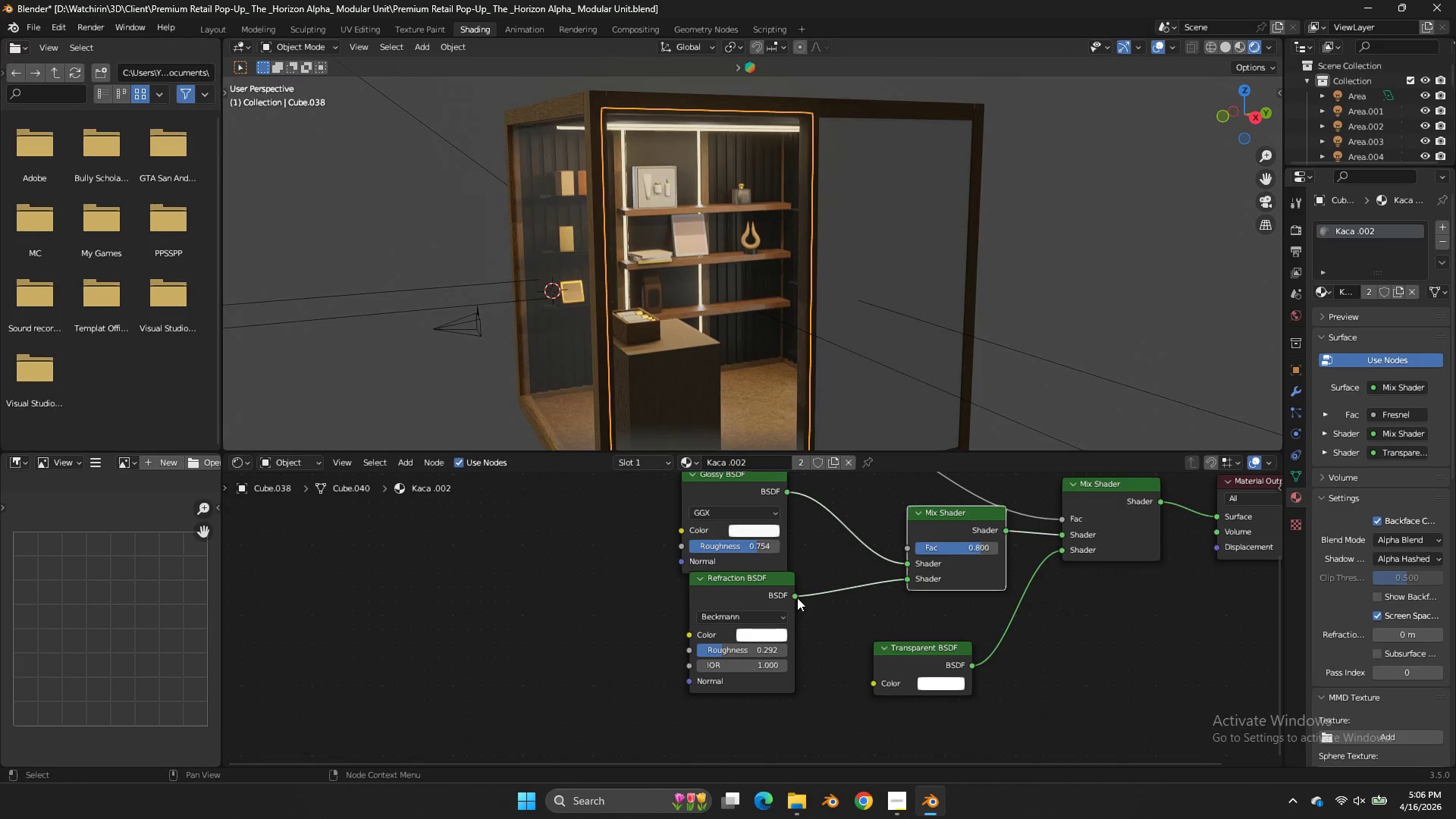 
scroll: coordinate [780, 566], scroll_direction: up, amount: 1.0
 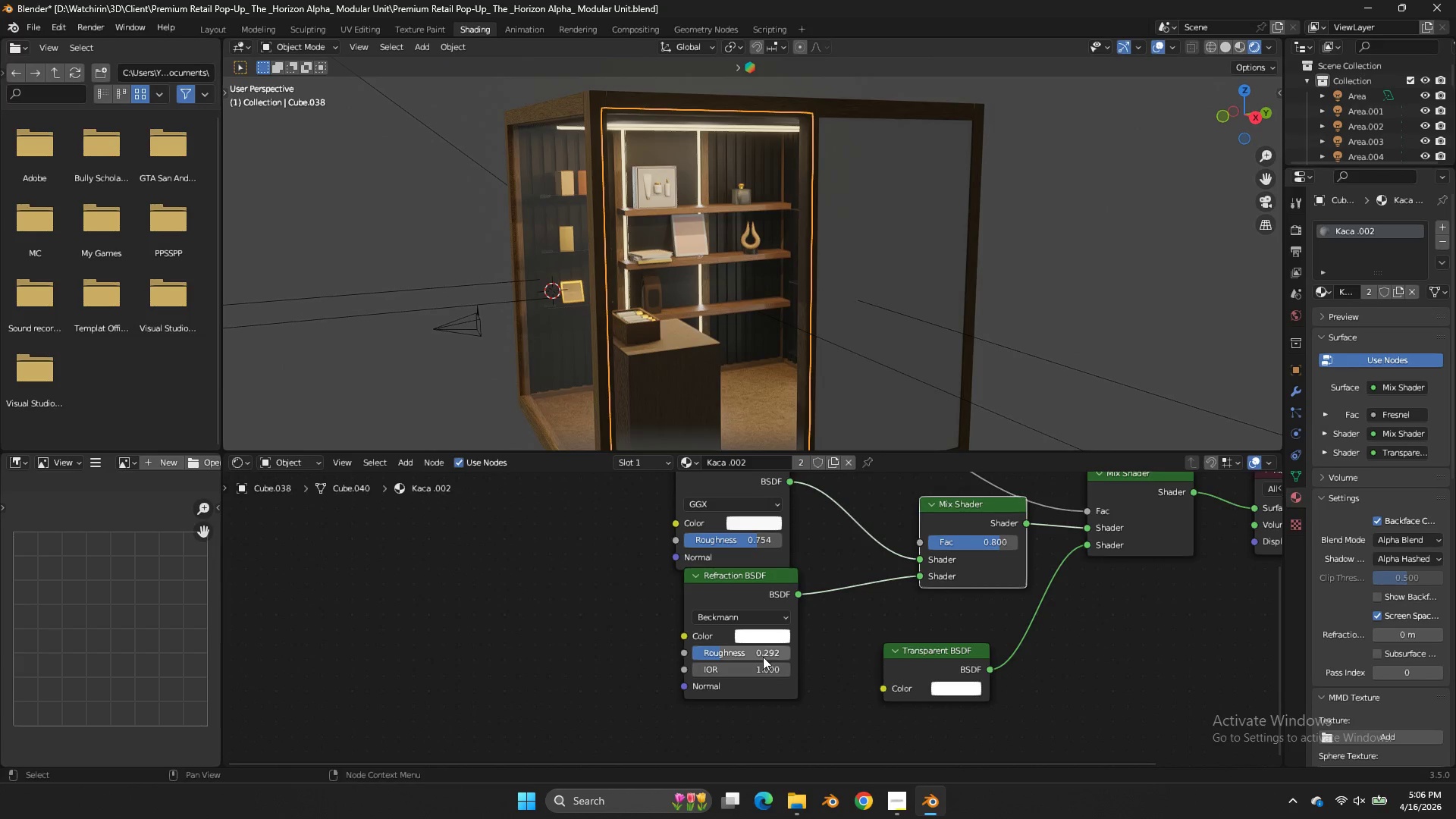 
left_click_drag(start_coordinate=[757, 667], to_coordinate=[767, 483])
 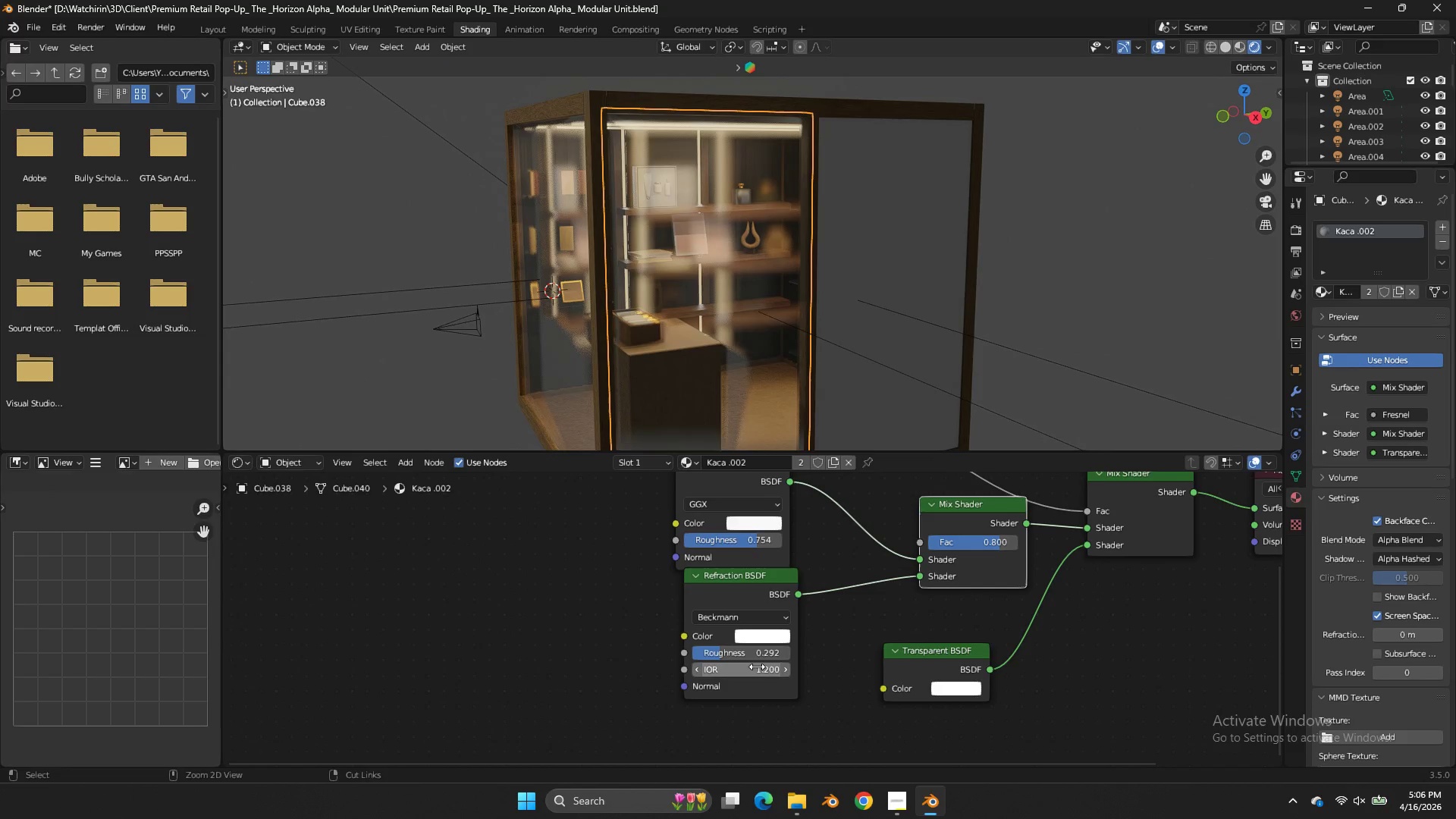 
key(Control+Z)
 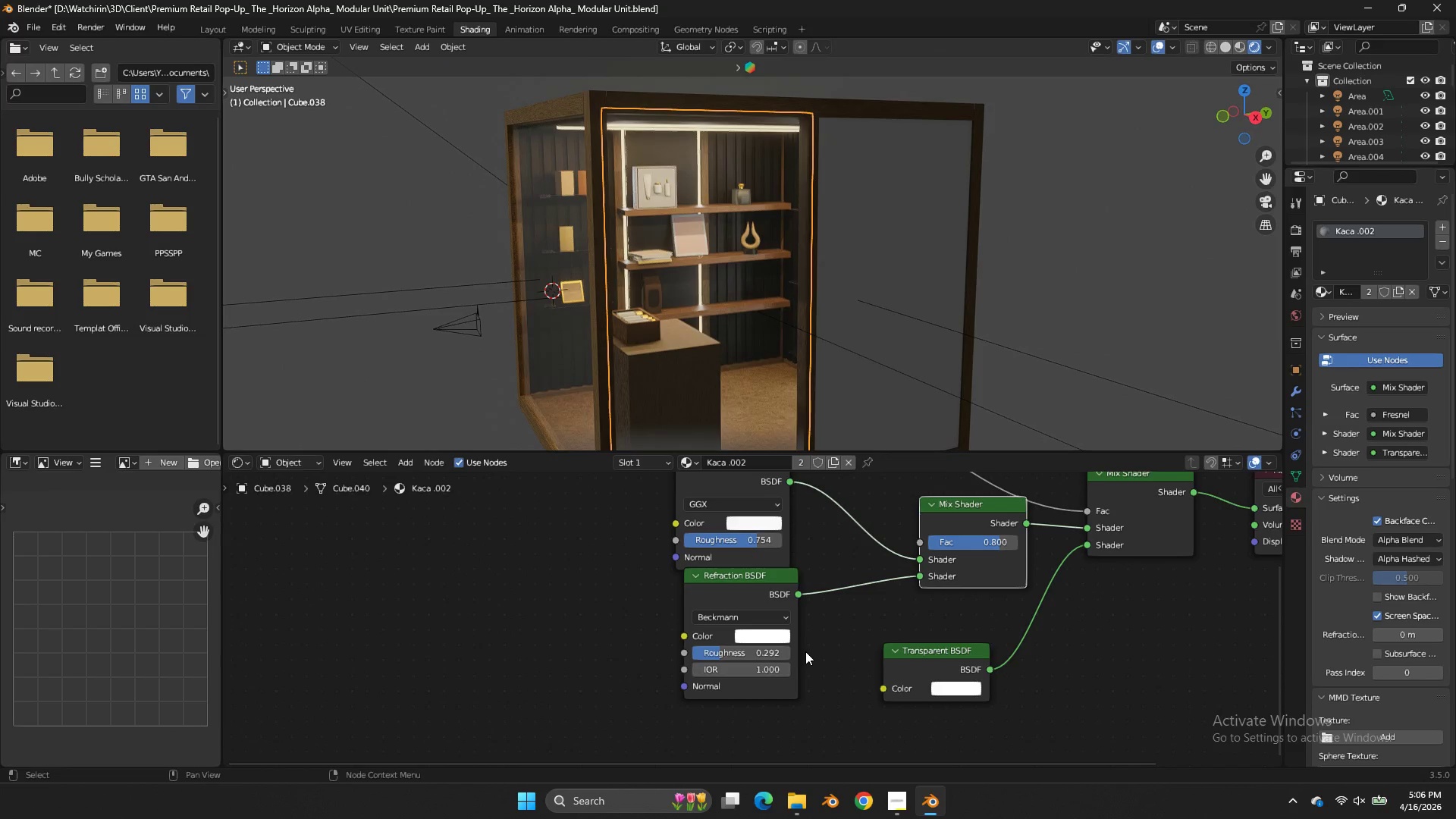 
key(Control+Z)
 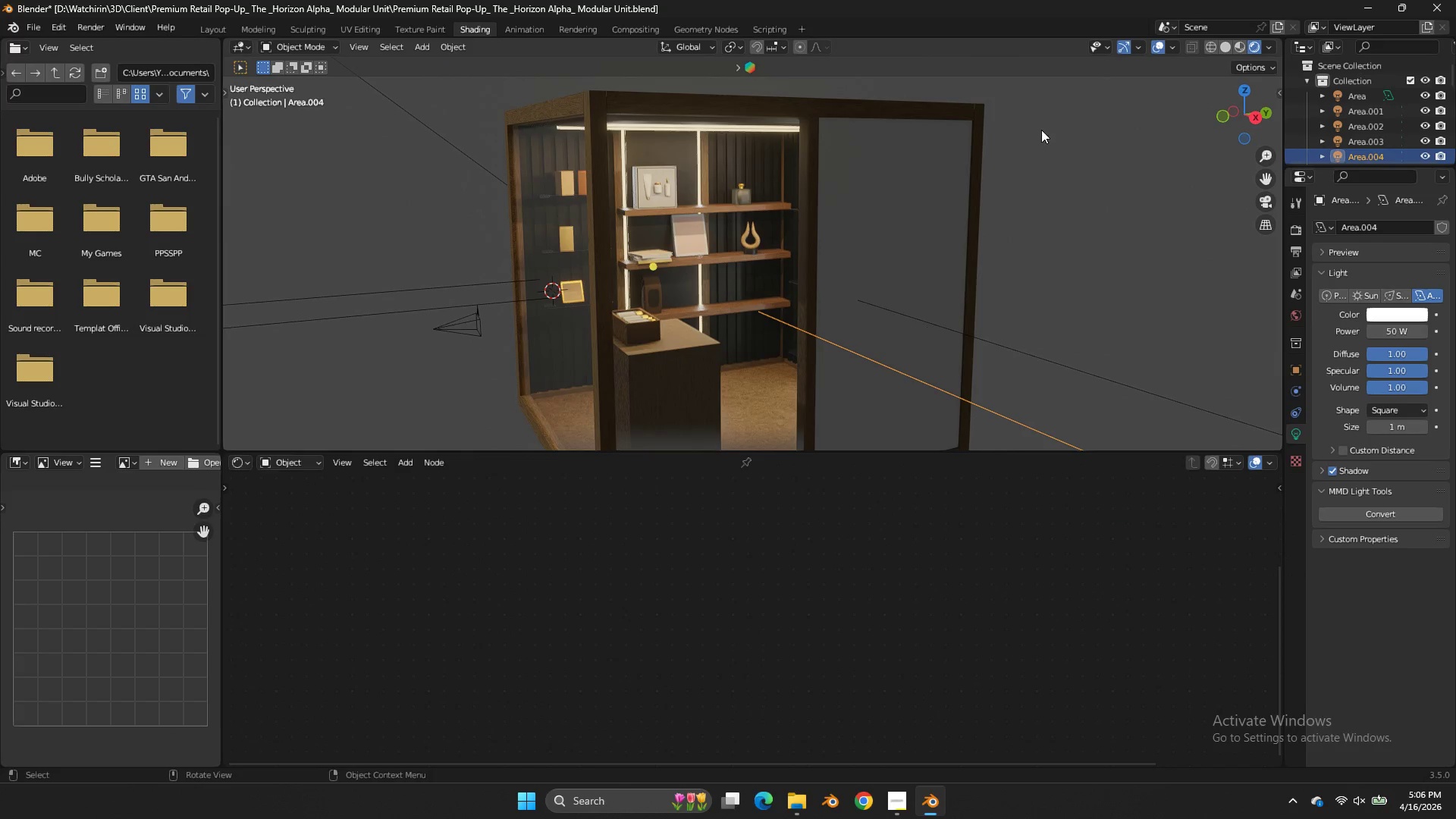 
left_click([756, 303])
 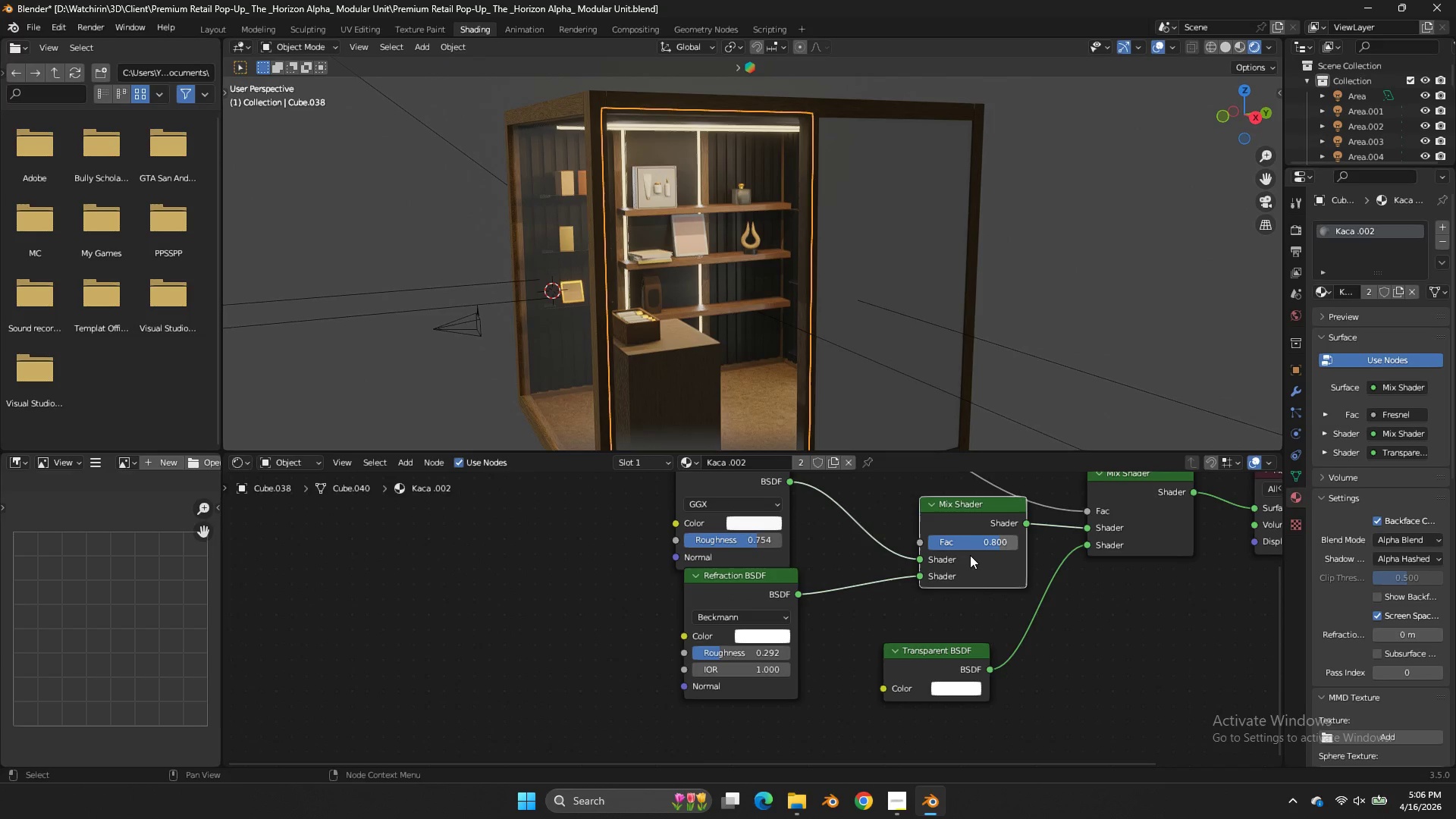 
key(Control+ControlLeft)
 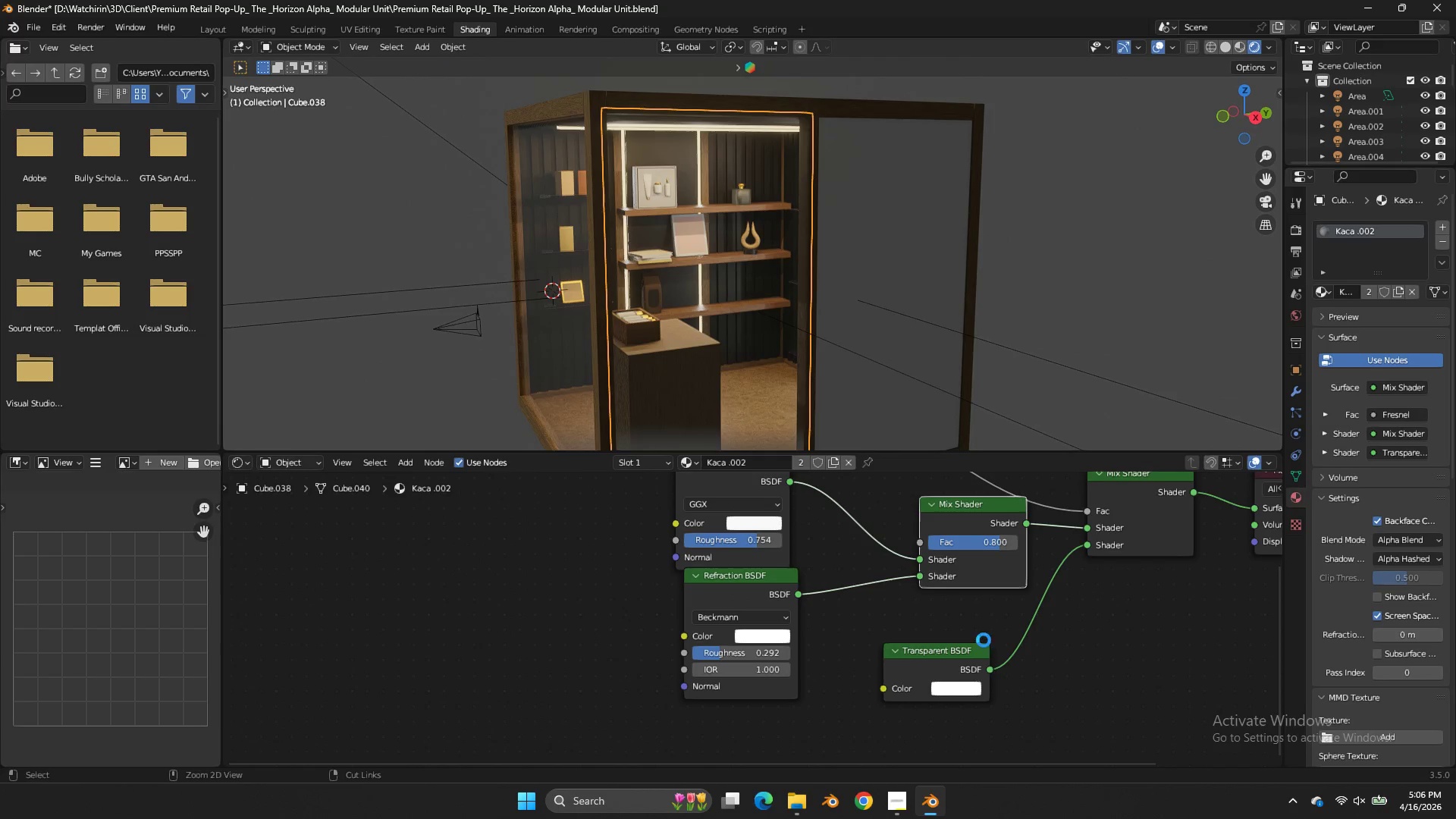 
key(Control+S)
 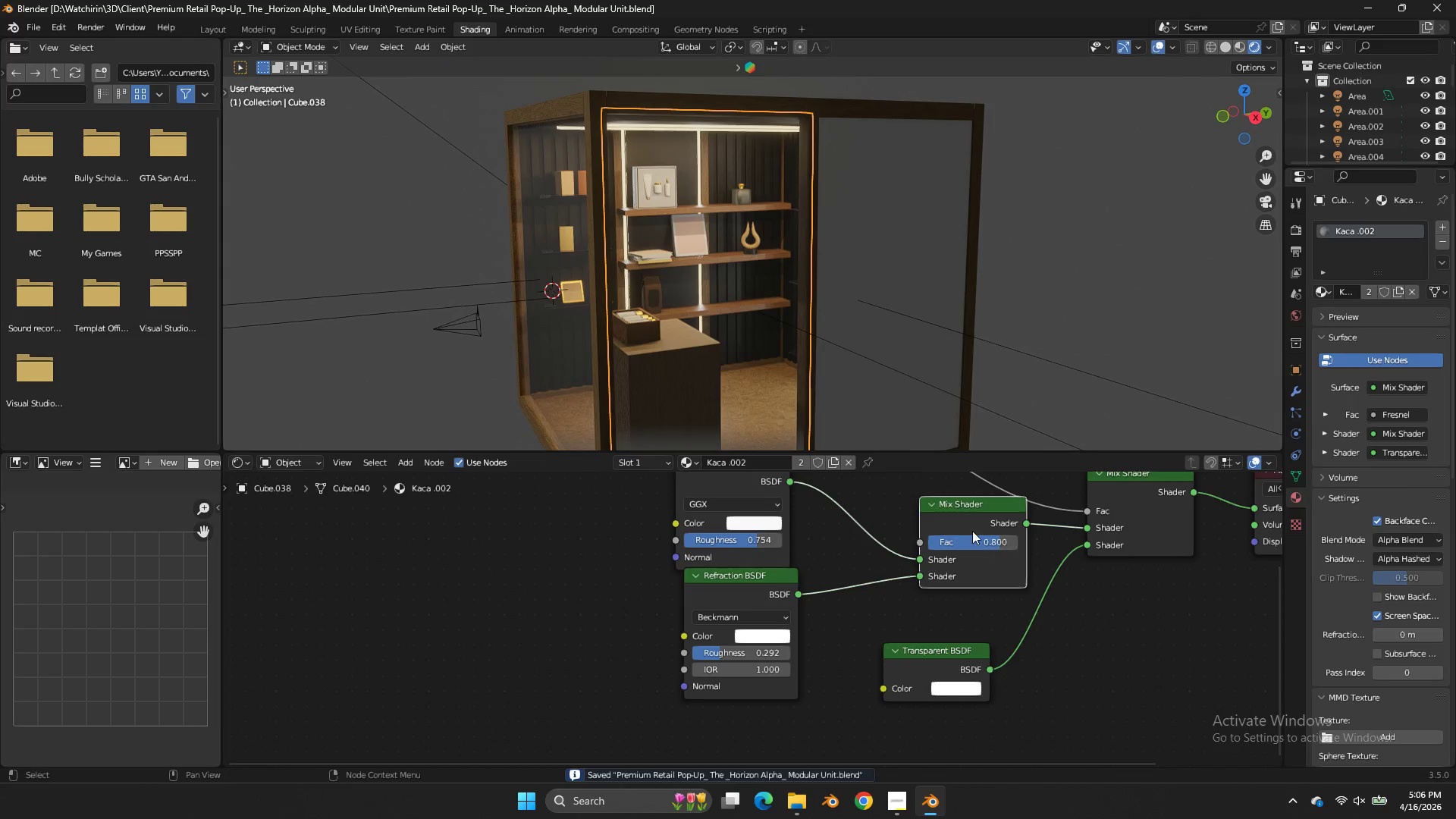 
left_click_drag(start_coordinate=[978, 535], to_coordinate=[789, 351])
 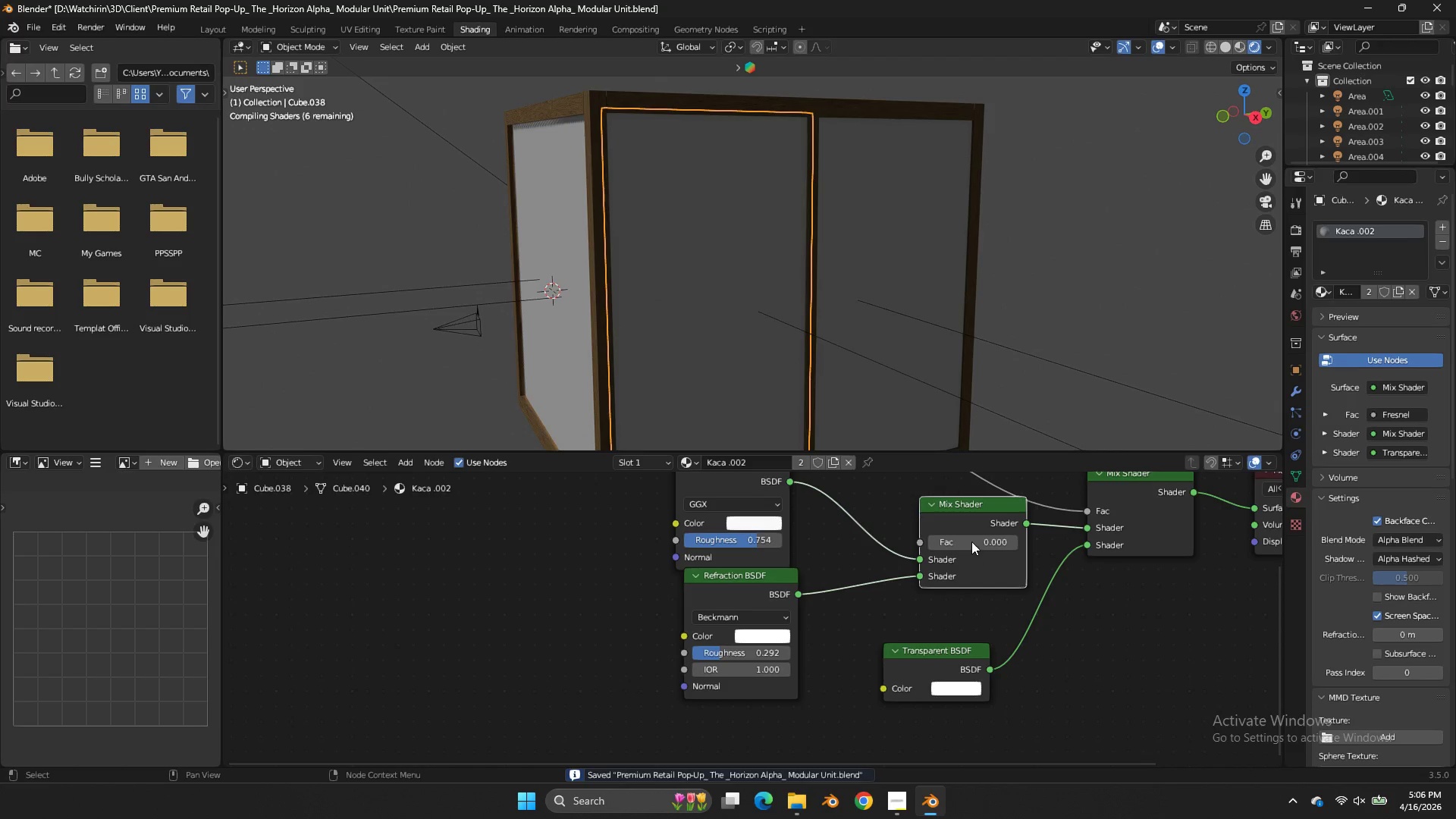 
left_click_drag(start_coordinate=[971, 541], to_coordinate=[1012, 541])
 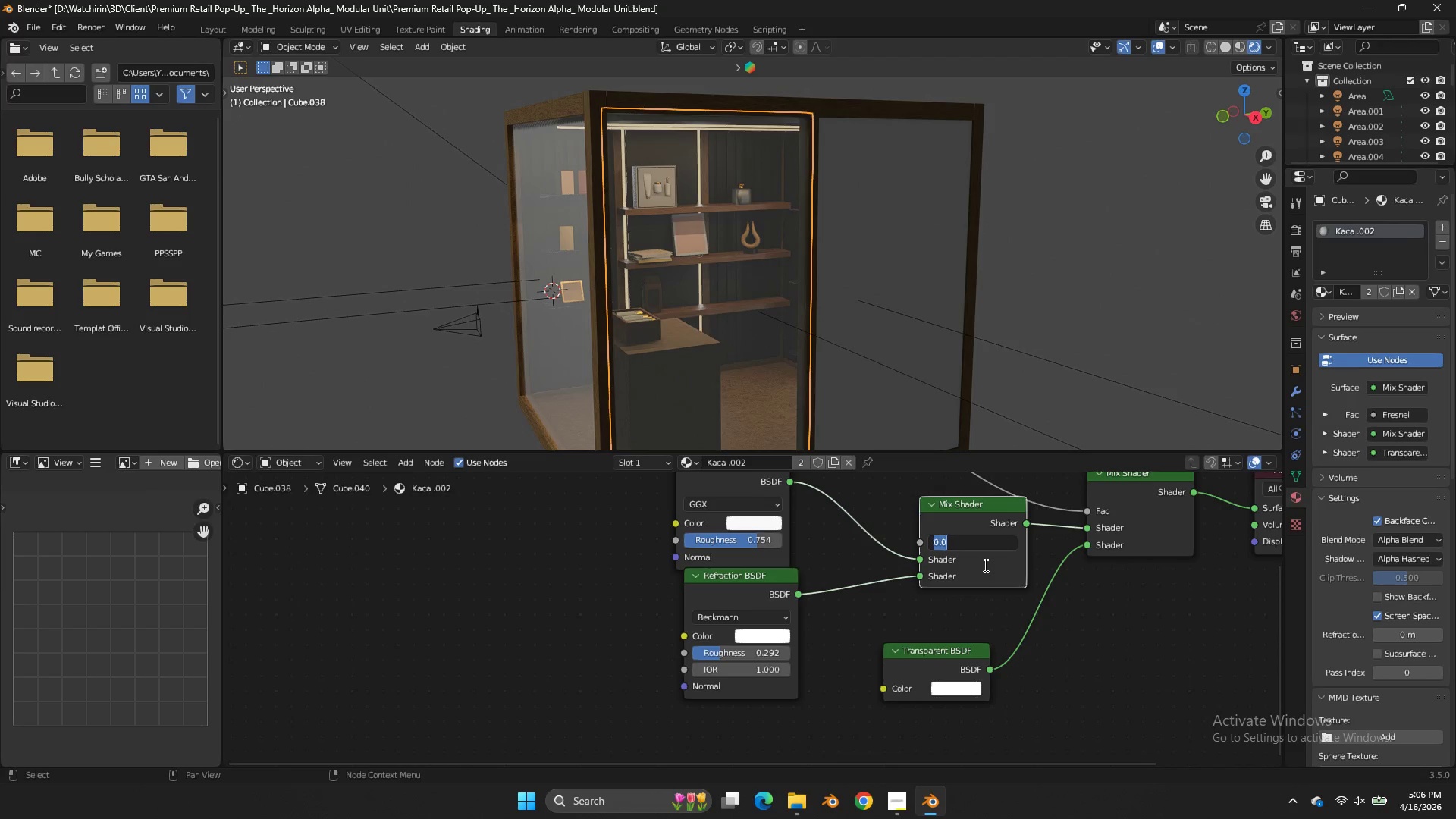 
double_click([968, 543])
 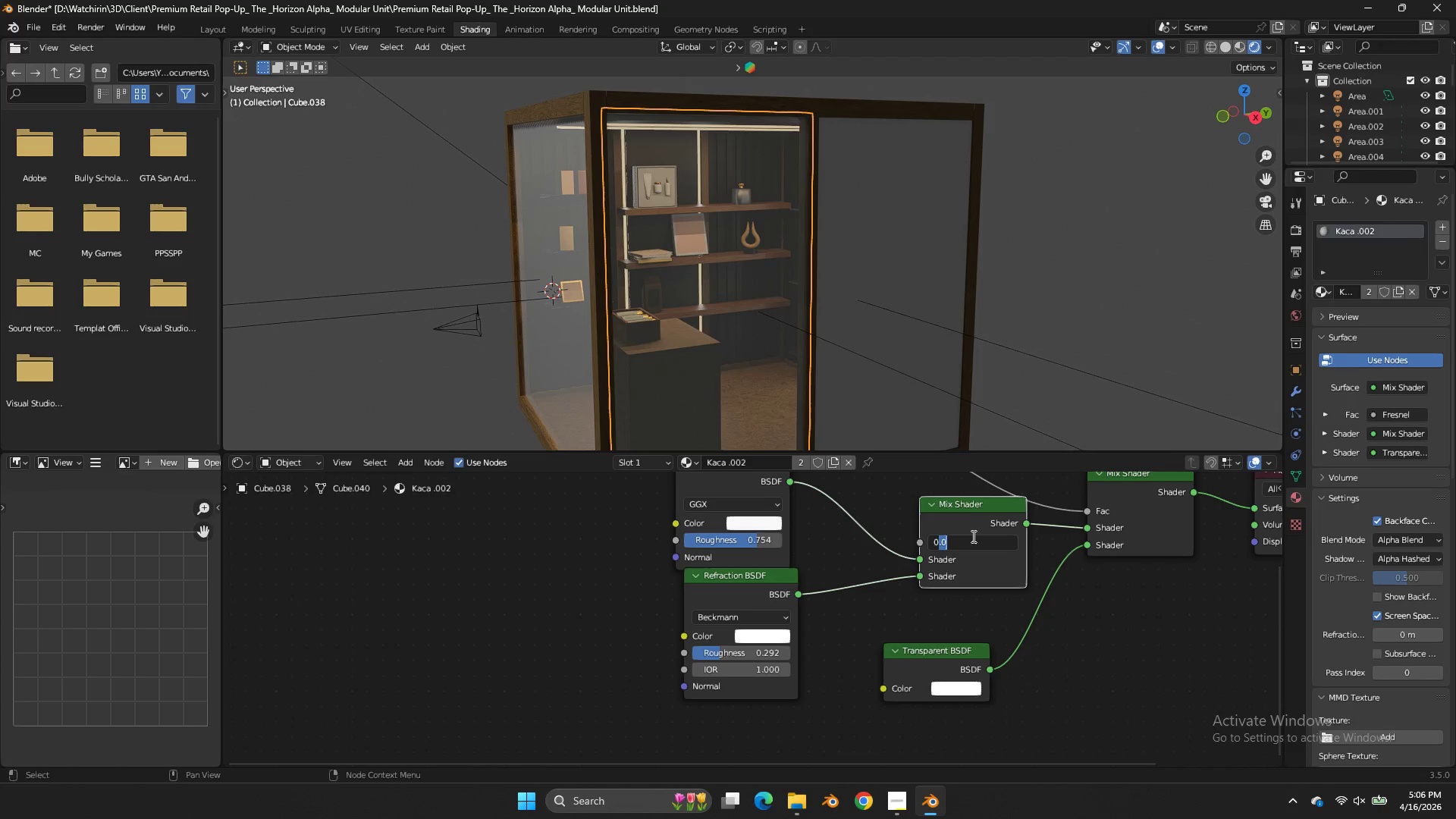 
left_click([968, 543])
 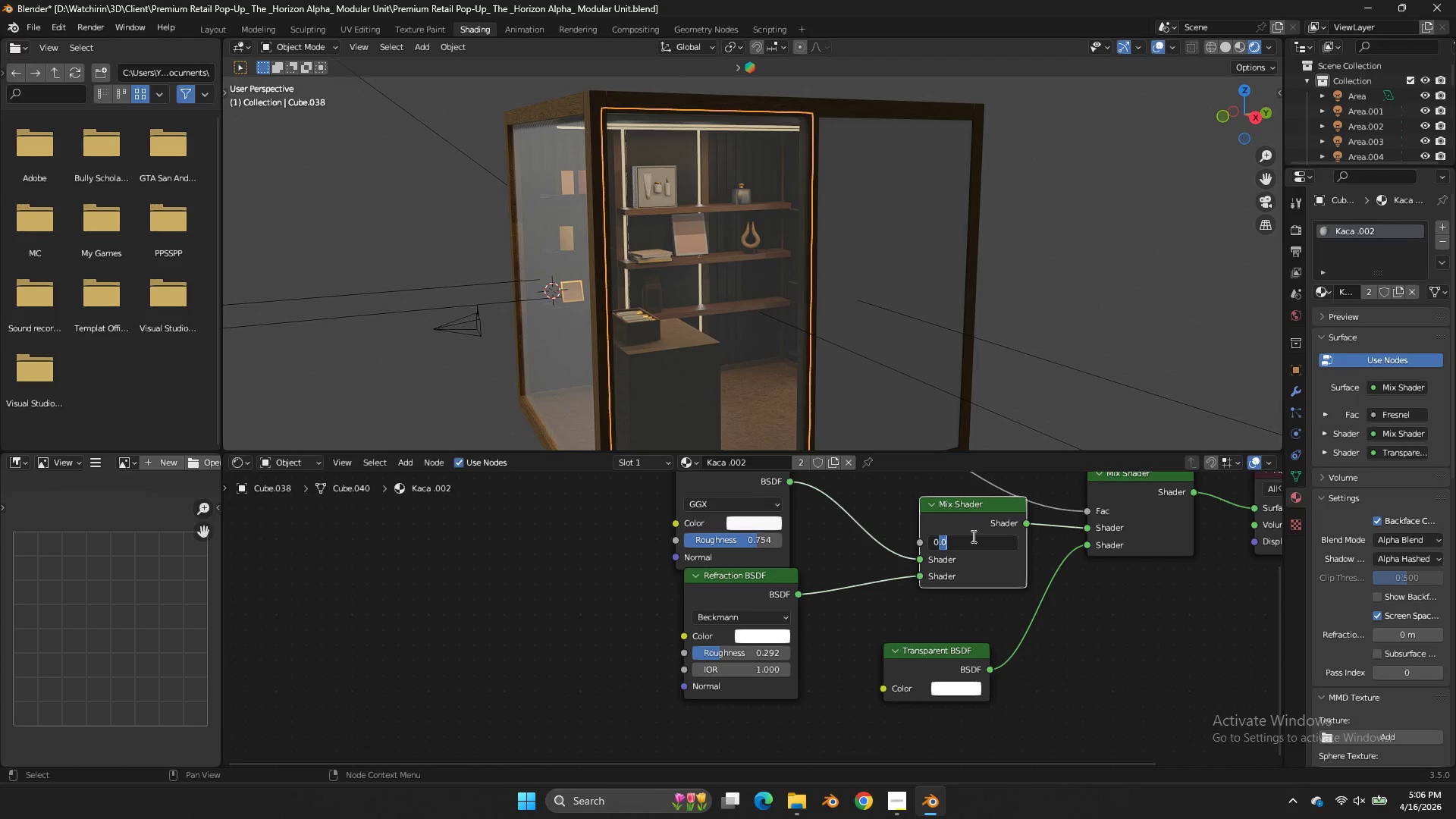 
left_click([972, 537])
 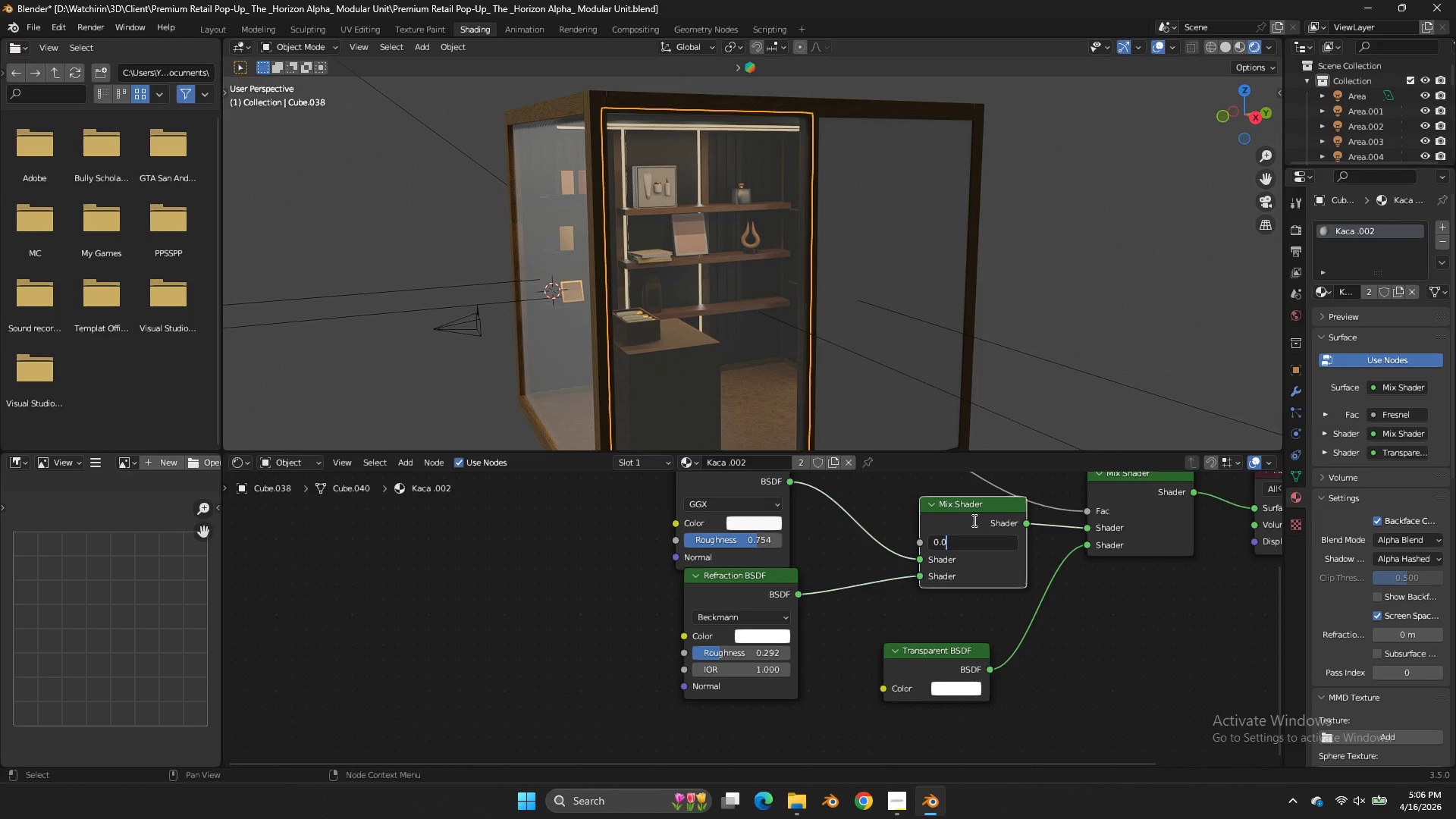 
left_click([975, 517])
 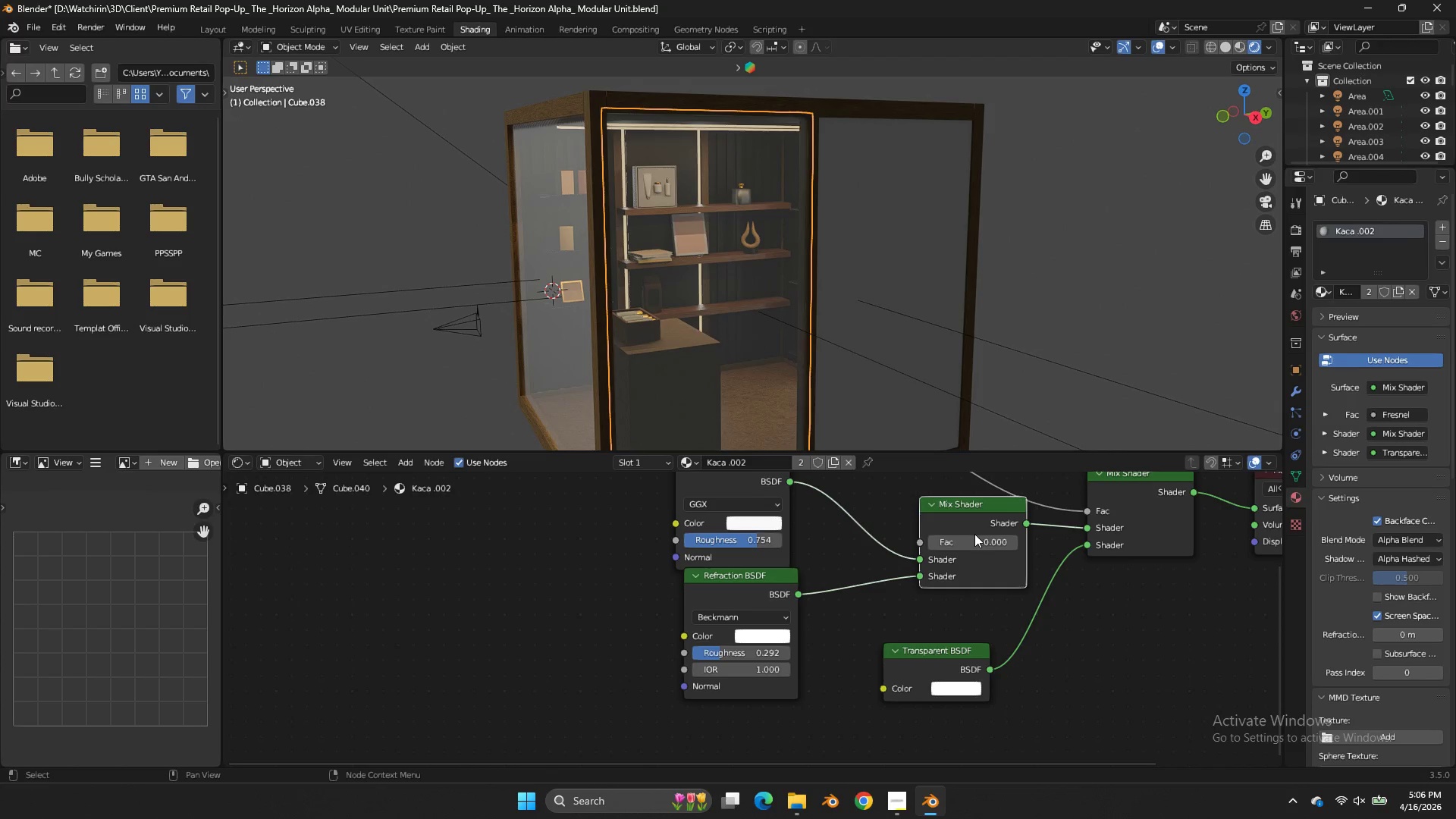 
left_click_drag(start_coordinate=[974, 534], to_coordinate=[999, 539])
 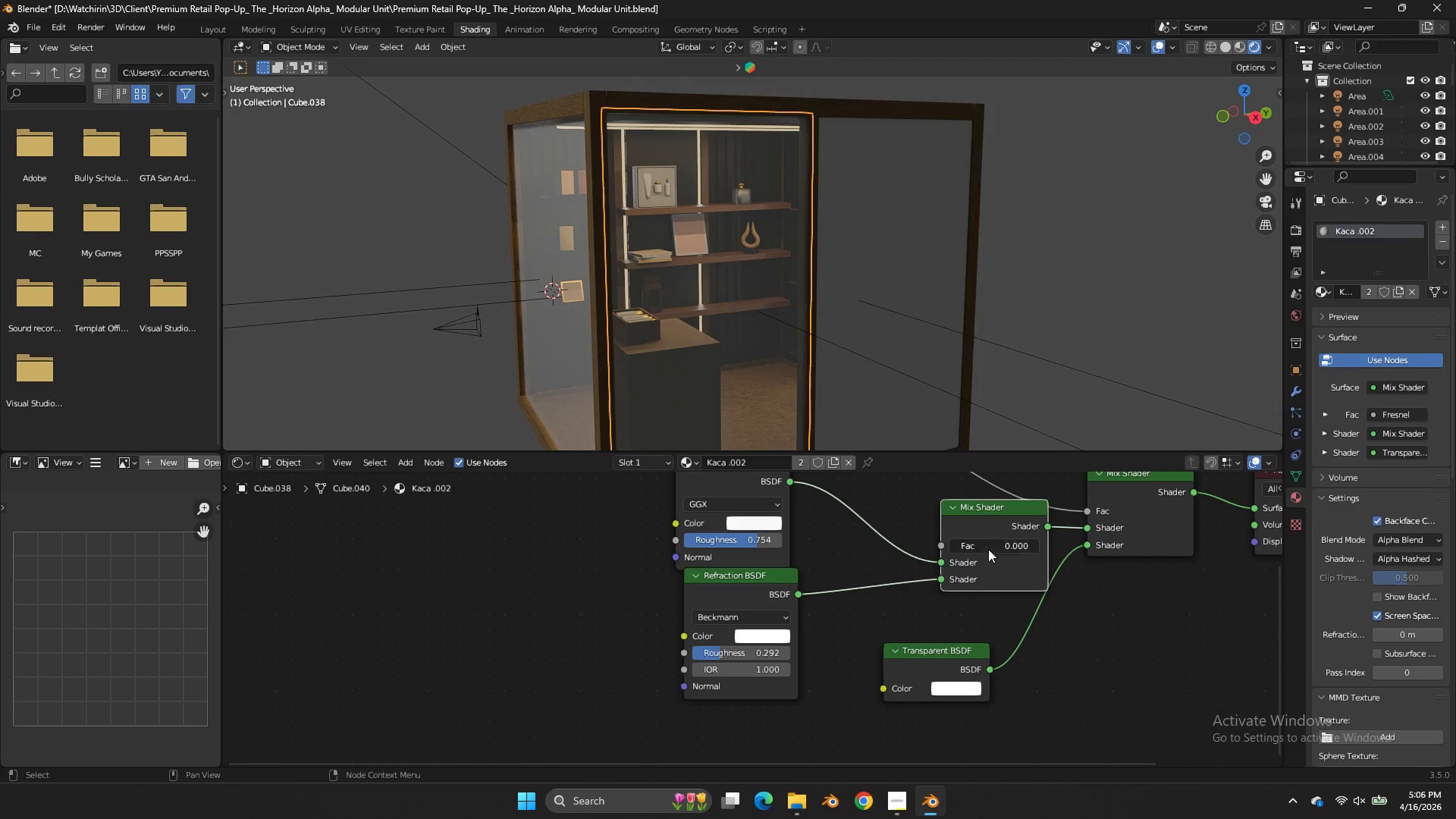 
left_click_drag(start_coordinate=[988, 549], to_coordinate=[664, 362])
 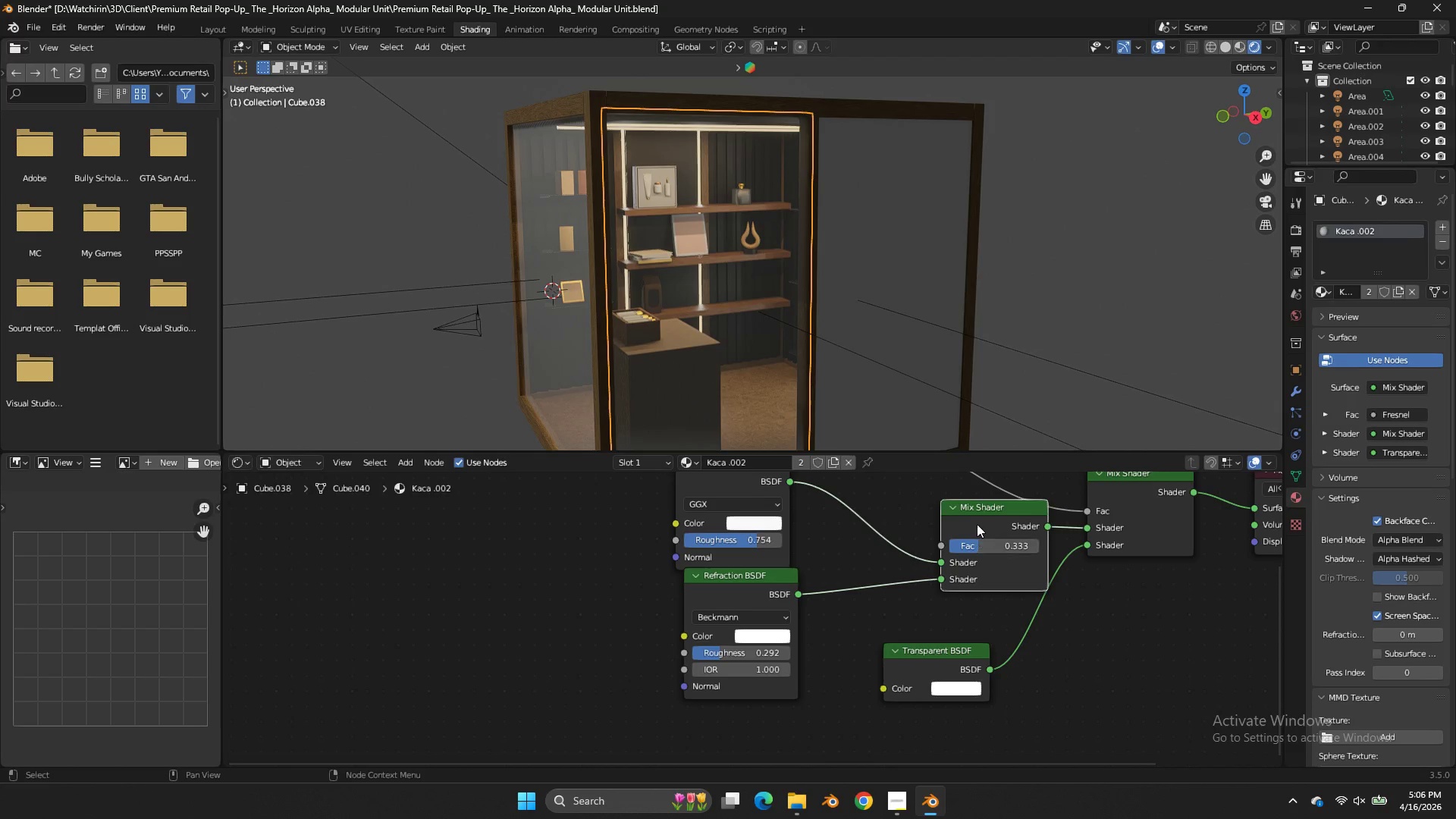 
left_click_drag(start_coordinate=[976, 524], to_coordinate=[927, 513])
 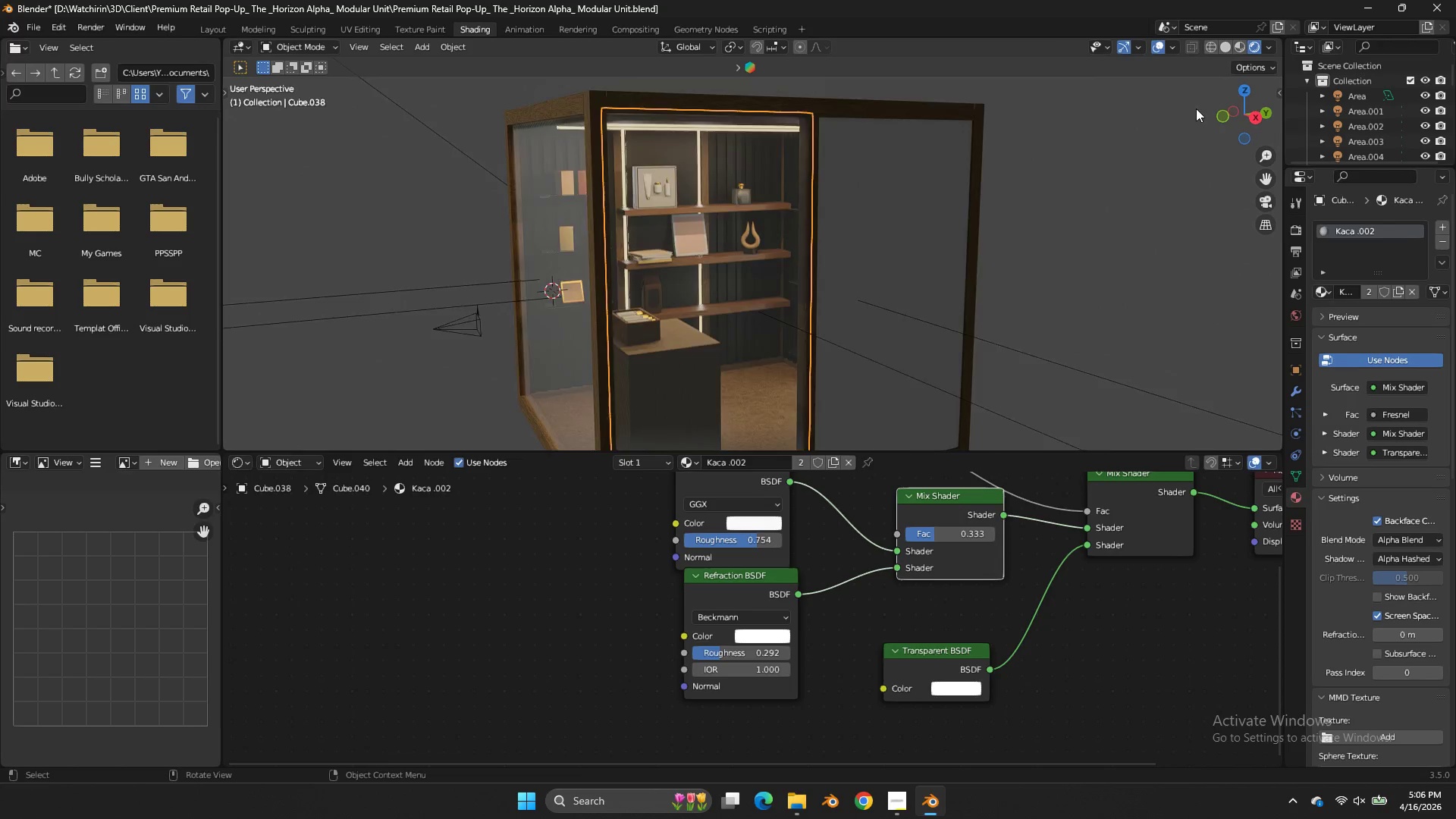 
left_click_drag(start_coordinate=[1254, 115], to_coordinate=[240, 122])
 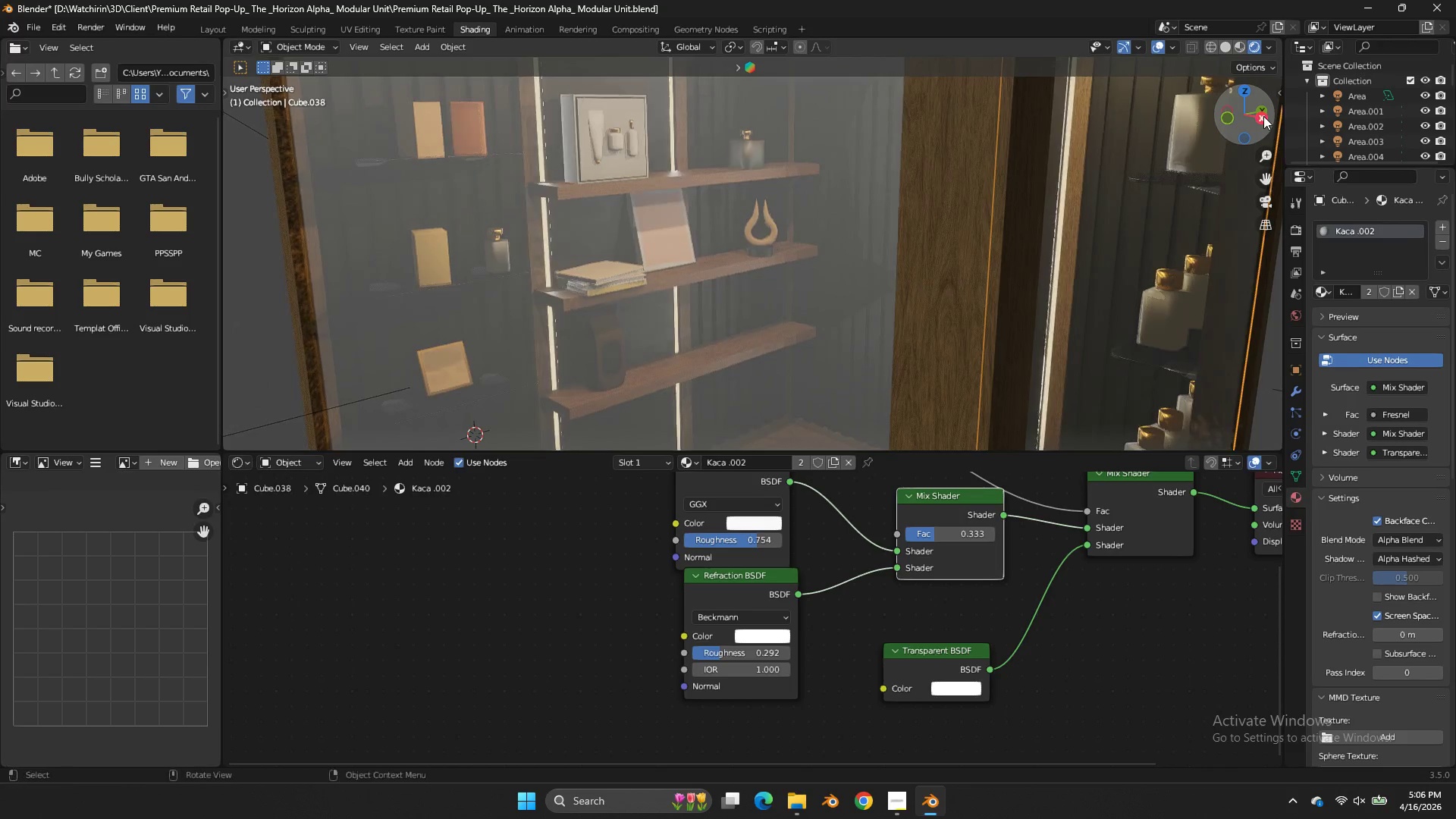 
scroll: coordinate [1205, 113], scroll_direction: up, amount: 3.0
 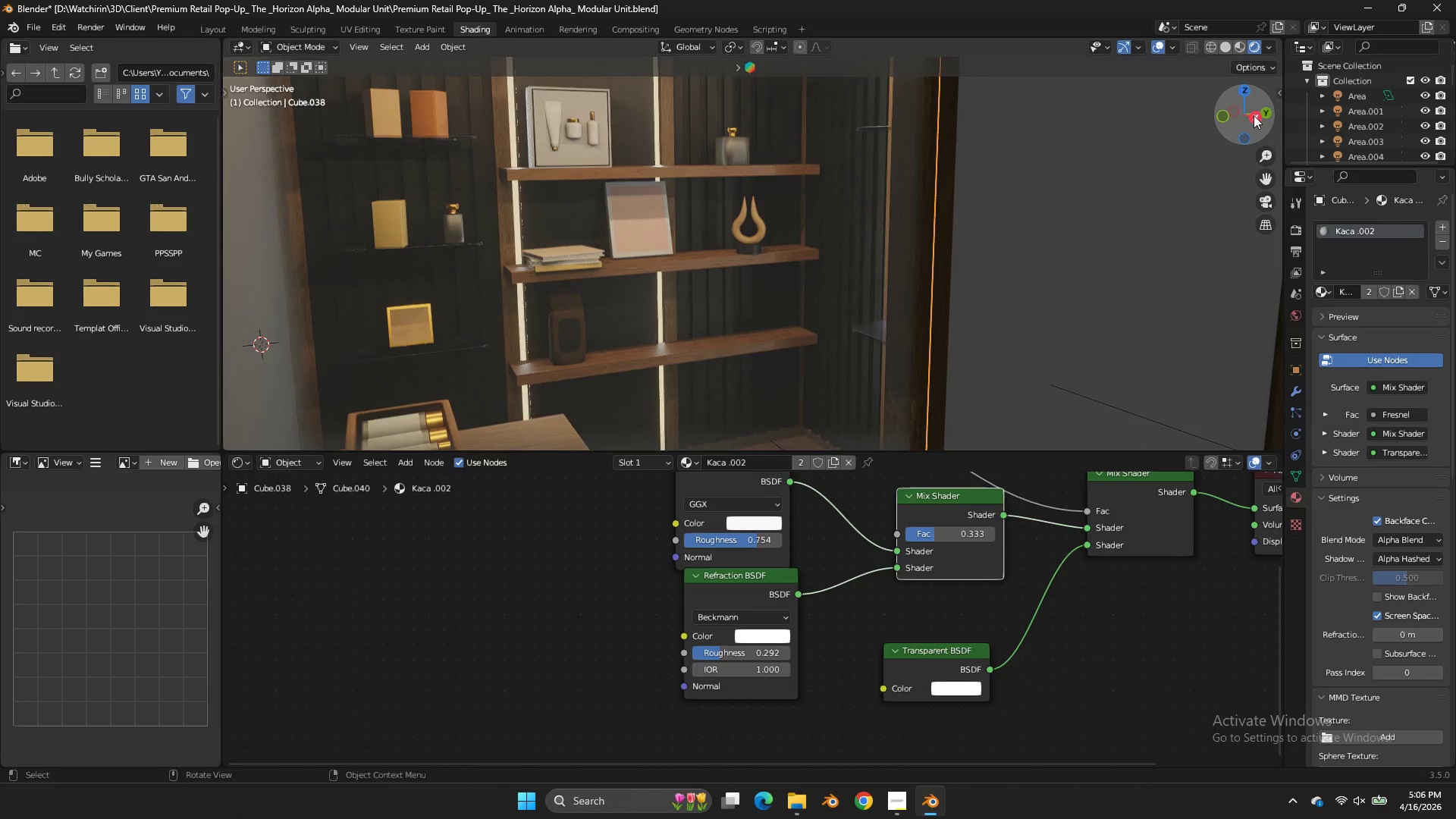 
left_click([1264, 118])
 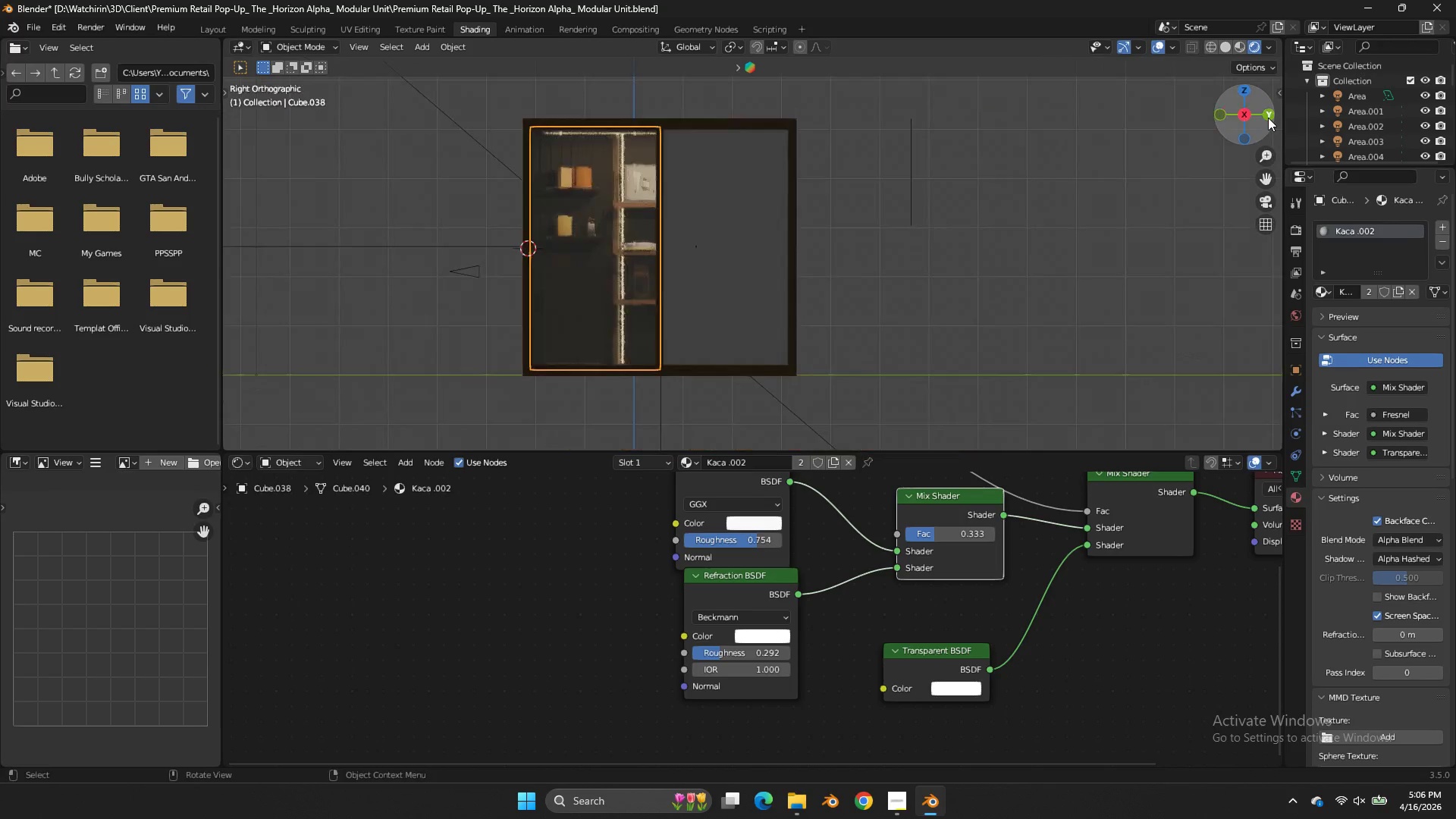 
left_click_drag(start_coordinate=[1264, 118], to_coordinate=[1284, 118])
 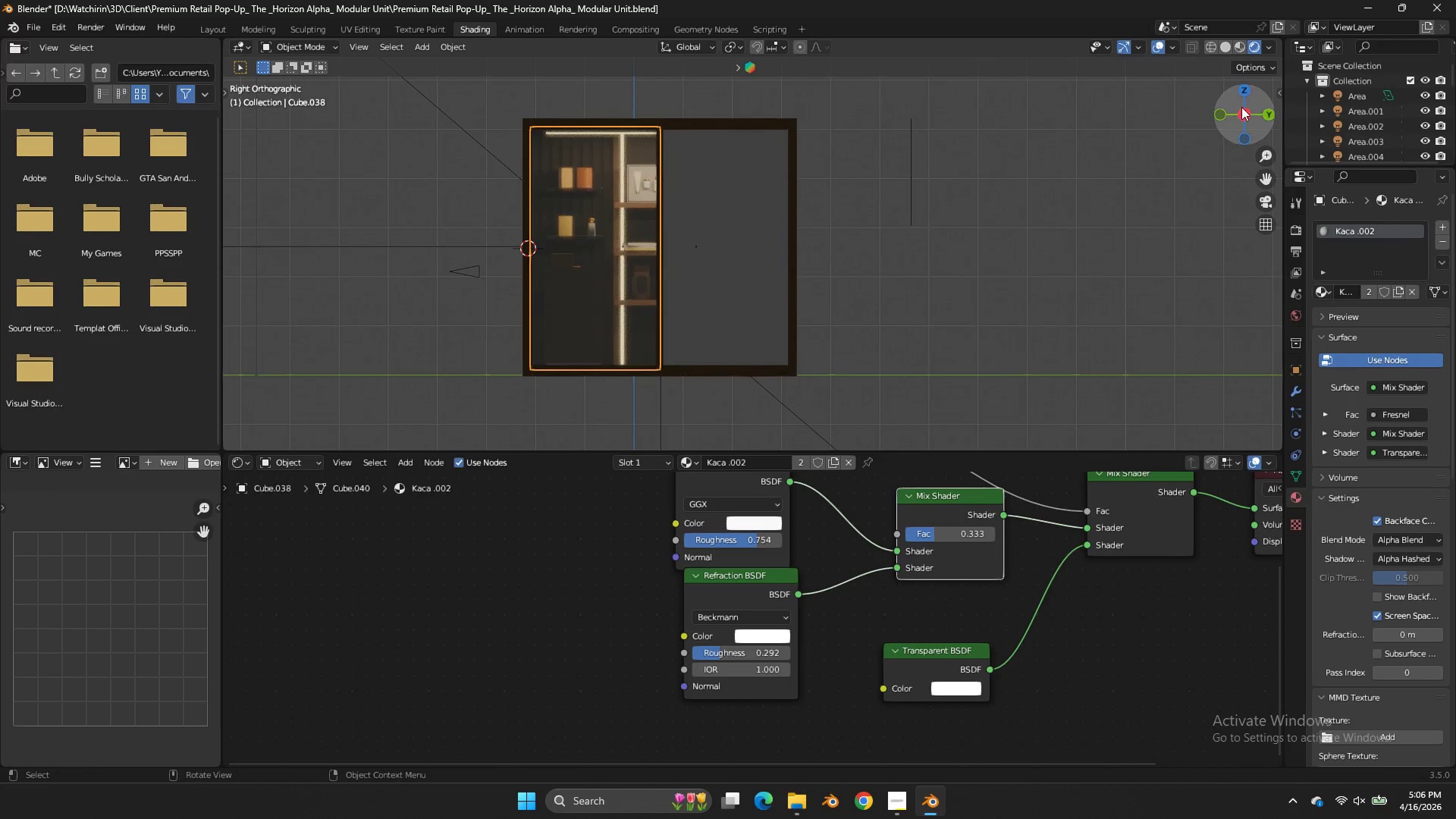 
scroll: coordinate [1263, 116], scroll_direction: down, amount: 3.0
 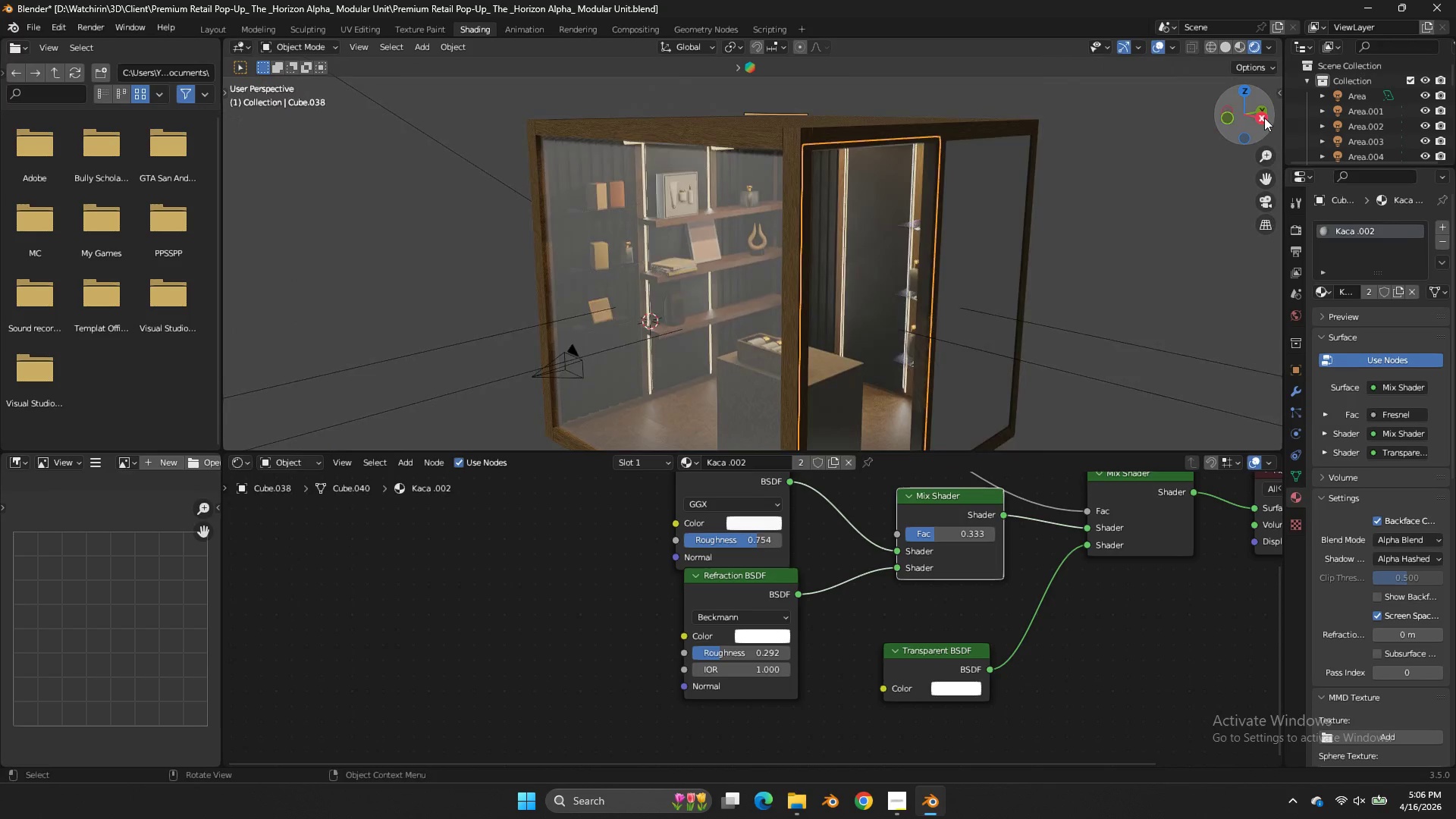 
left_click_drag(start_coordinate=[1241, 107], to_coordinate=[278, 131])
 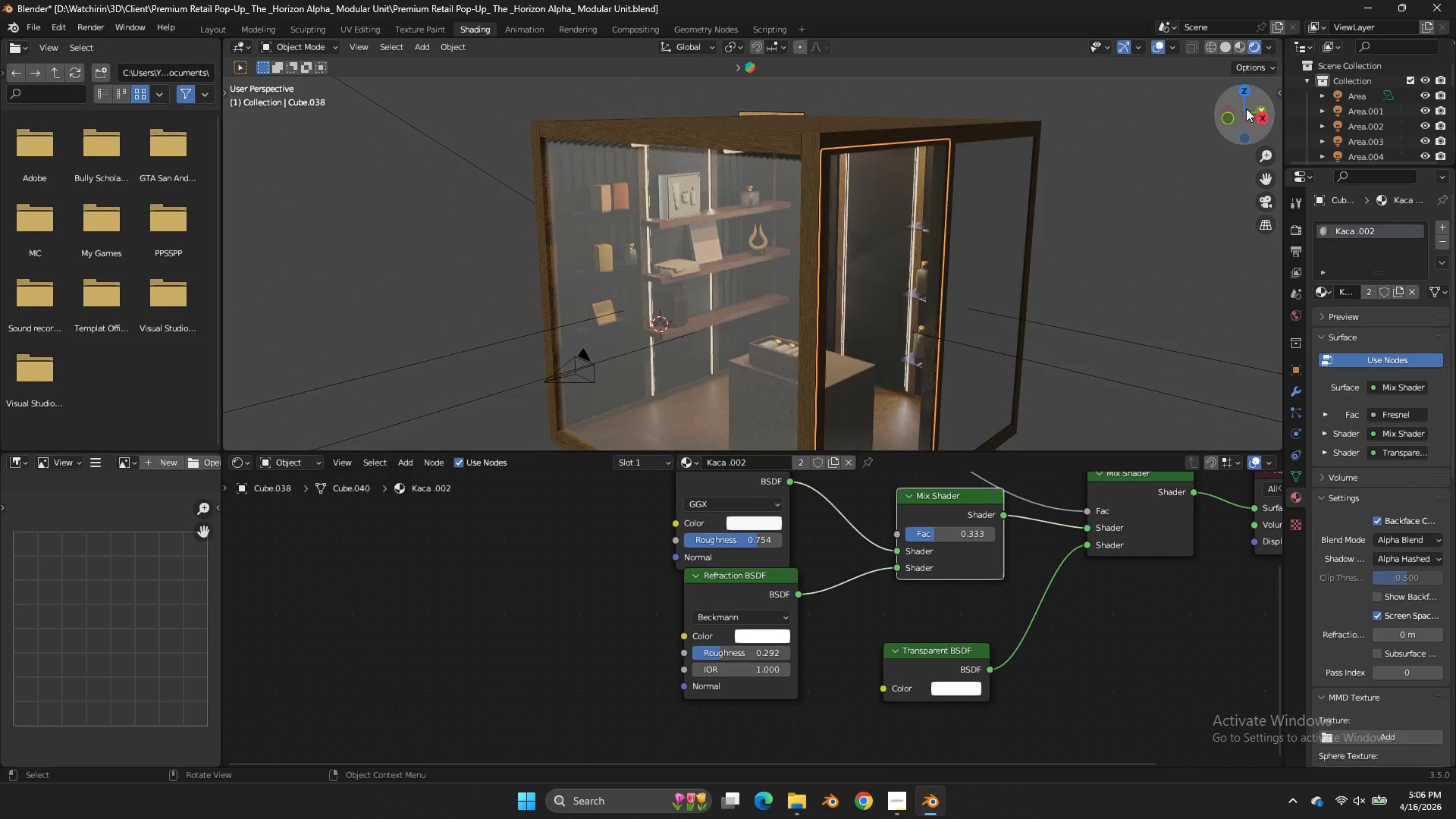 
scroll: coordinate [1246, 108], scroll_direction: down, amount: 4.0
 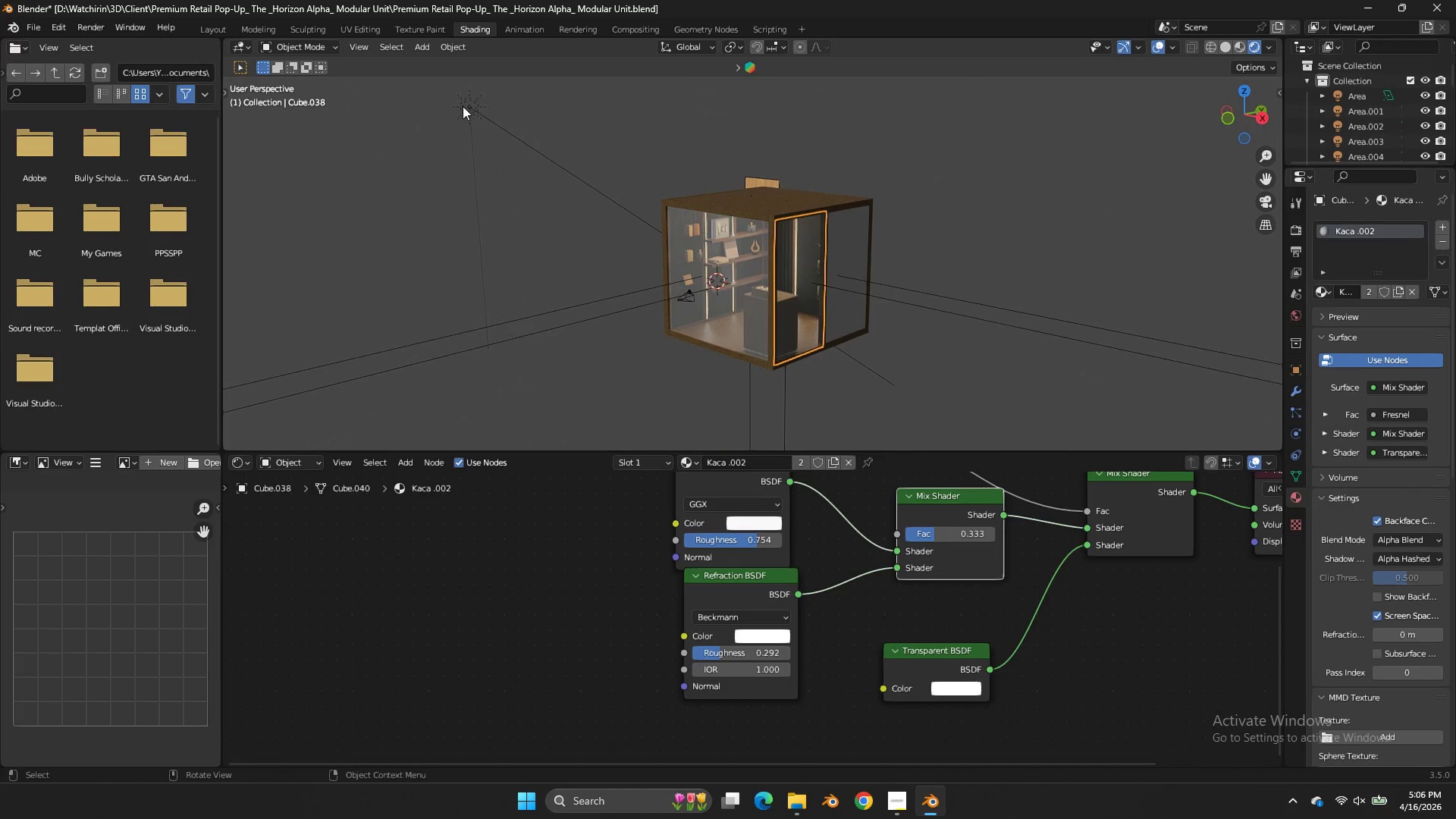 
left_click([464, 102])
 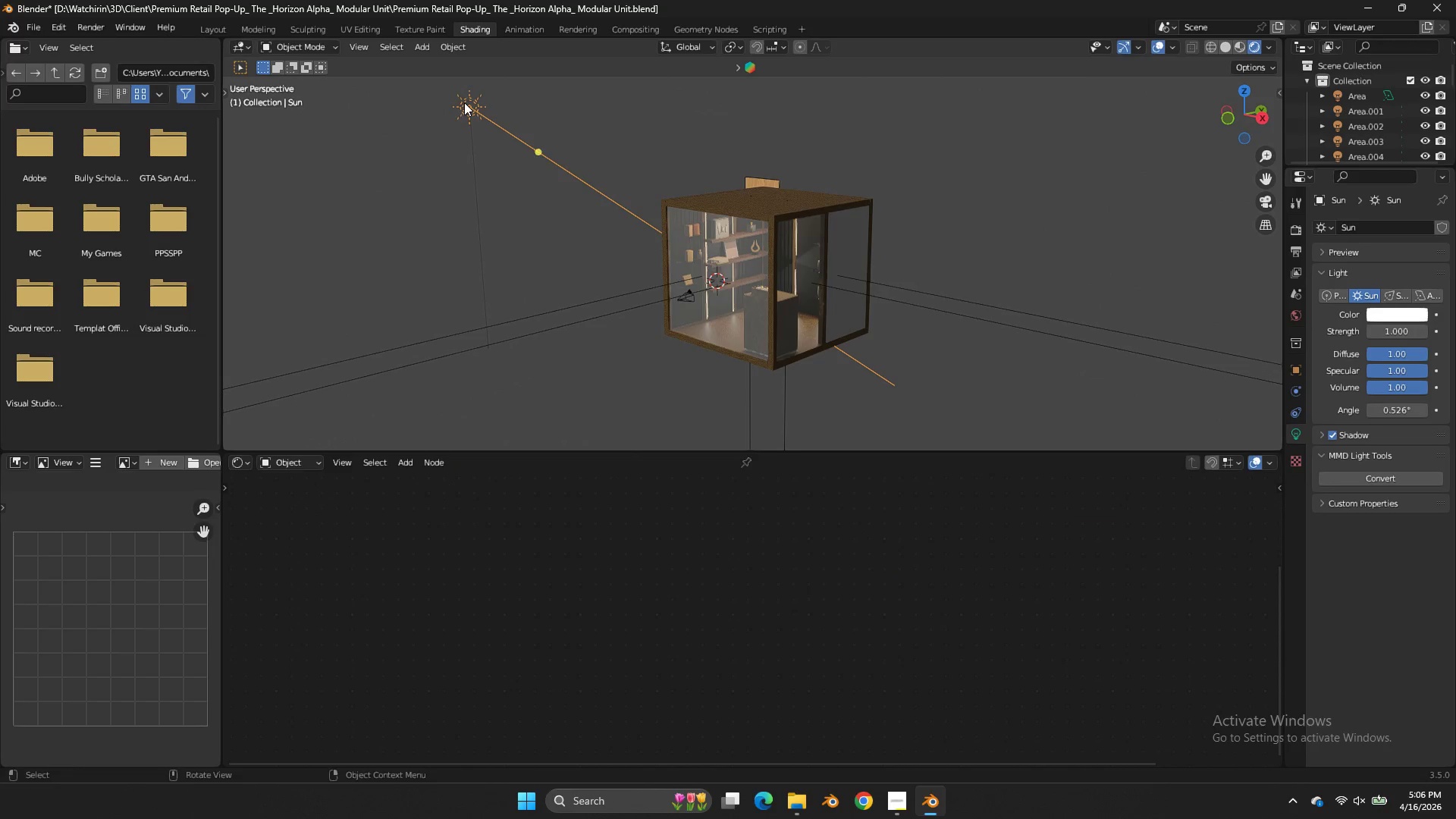 
key(G)
 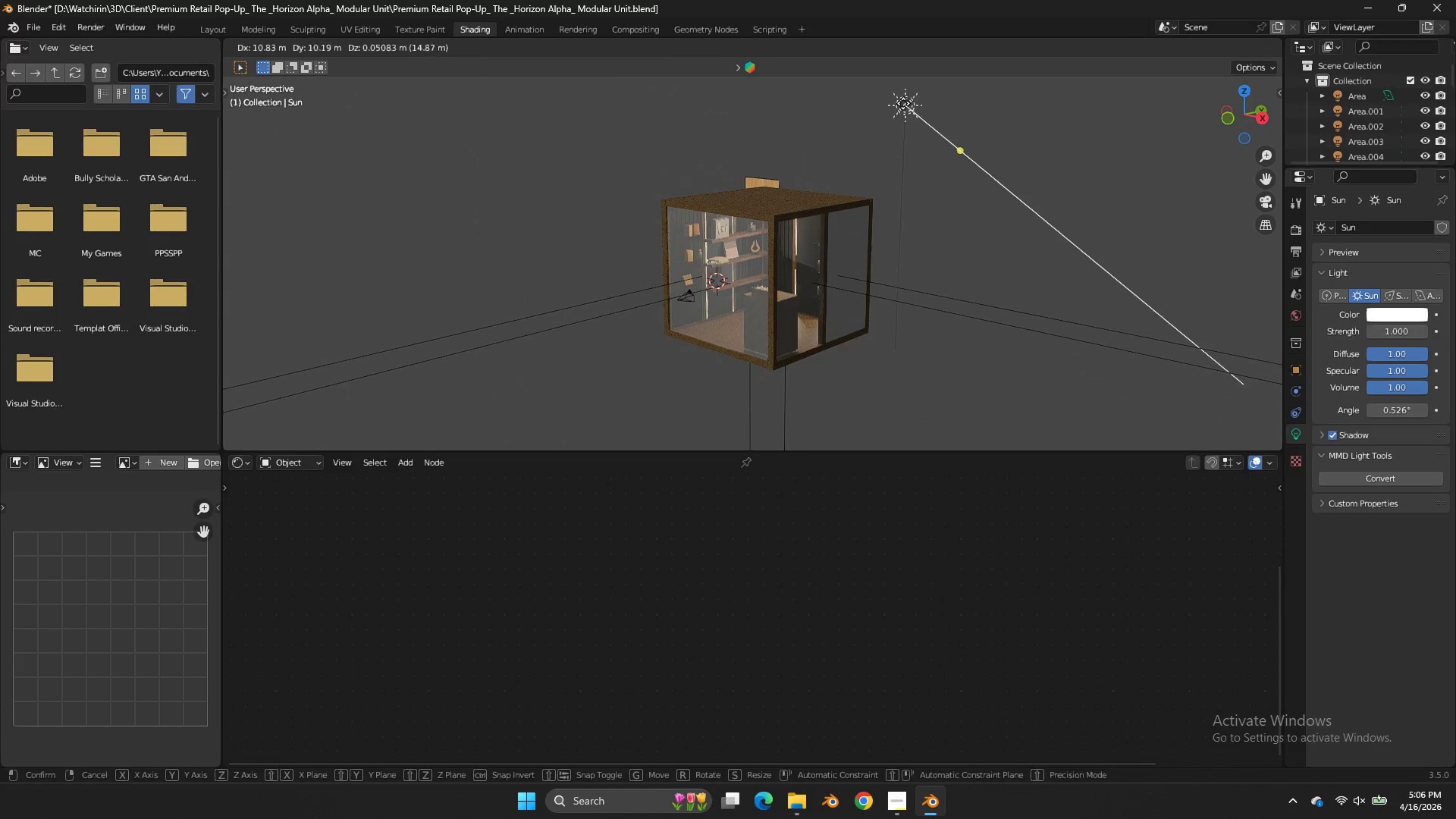 
left_click([913, 110])
 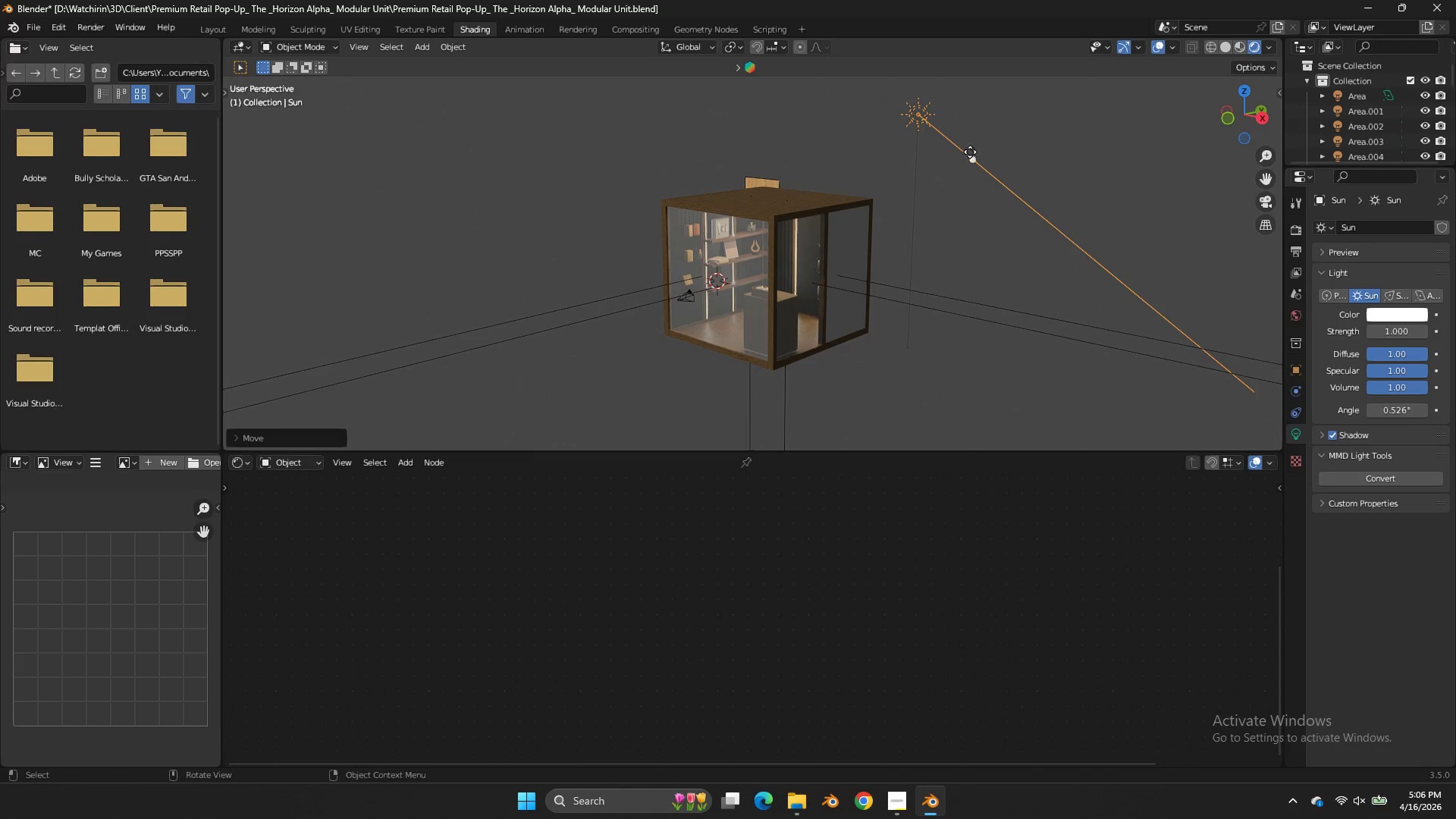 
left_click_drag(start_coordinate=[973, 158], to_coordinate=[838, 145])
 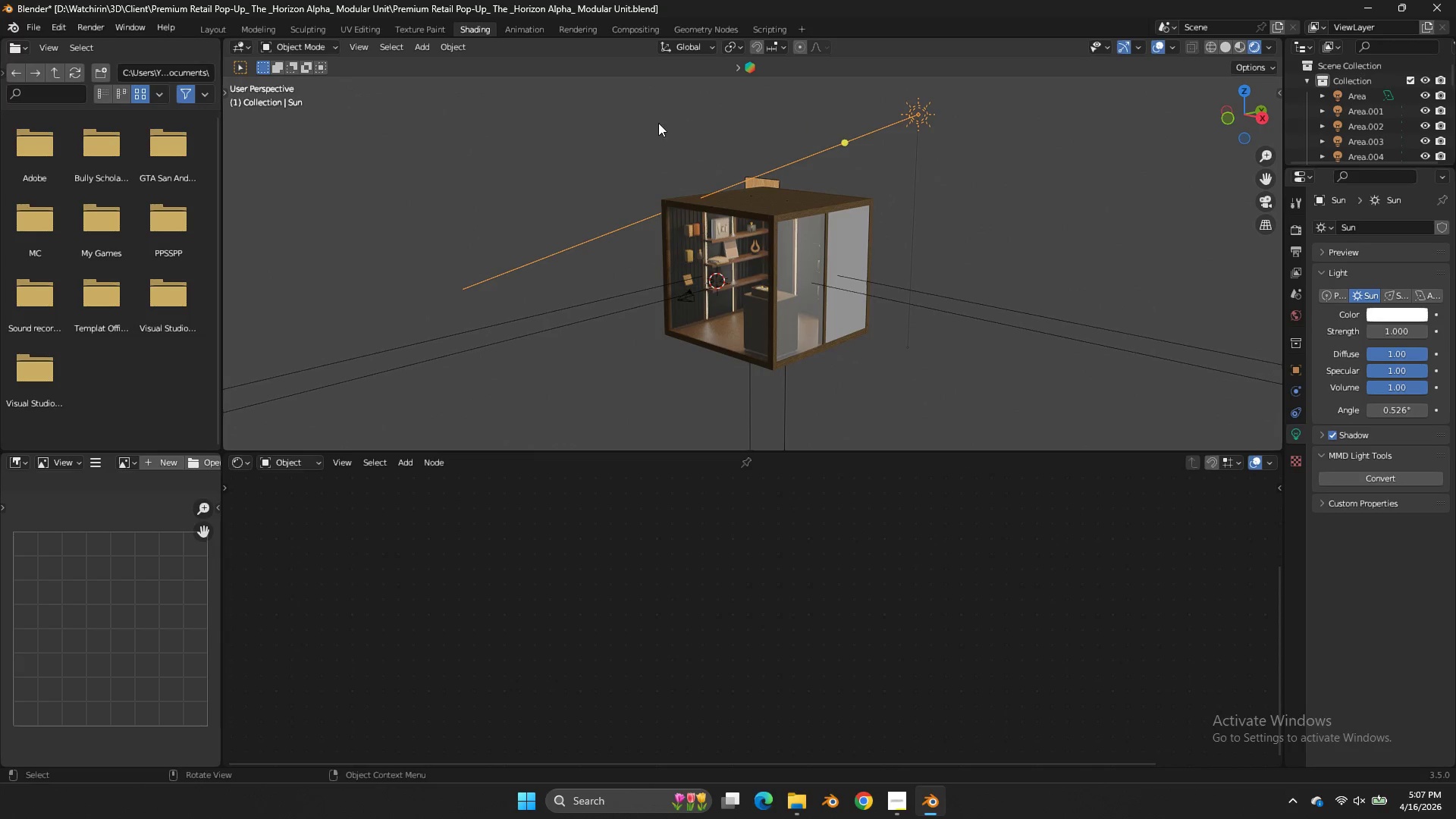 
key(G)
 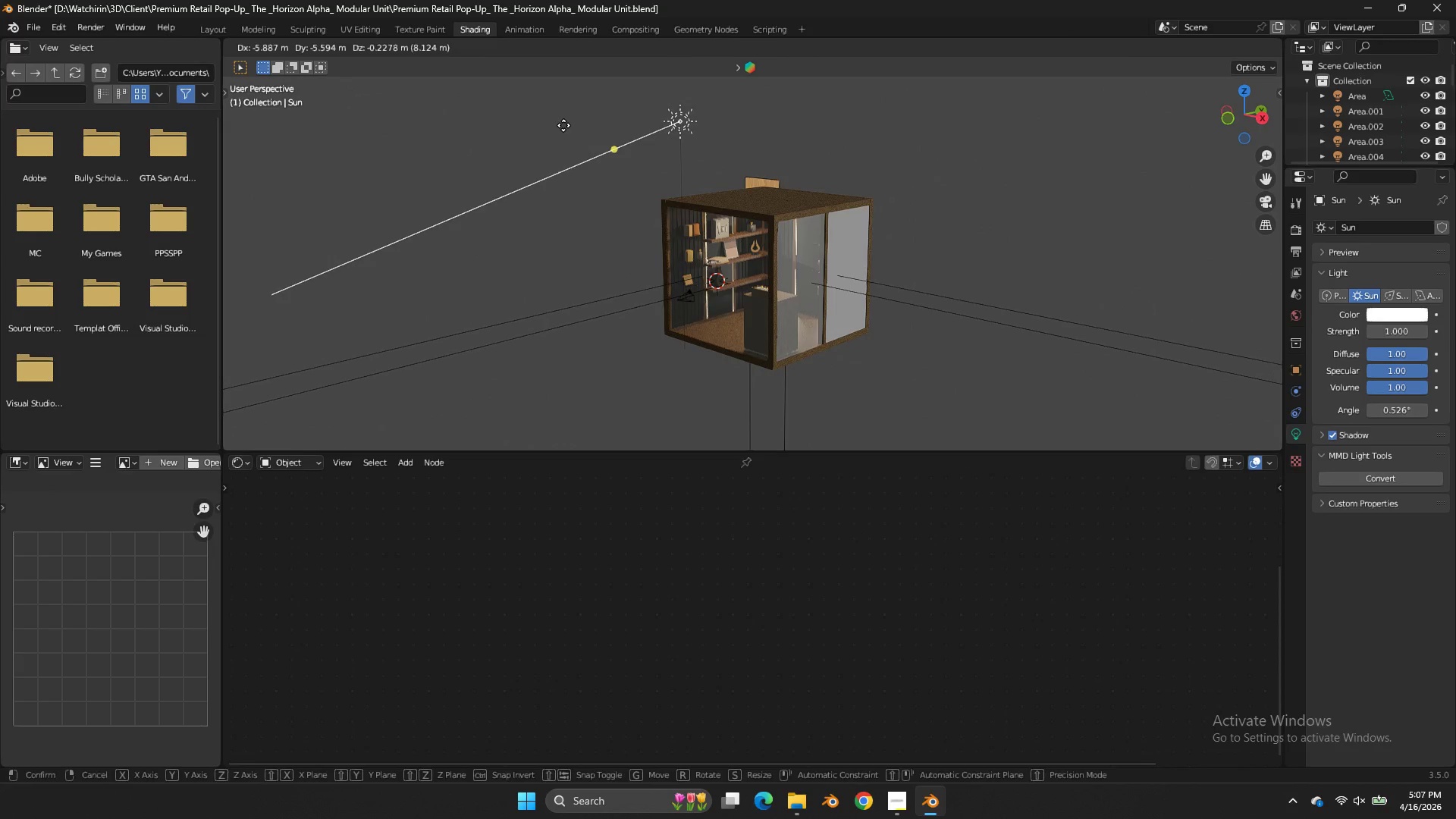 
left_click([563, 125])
 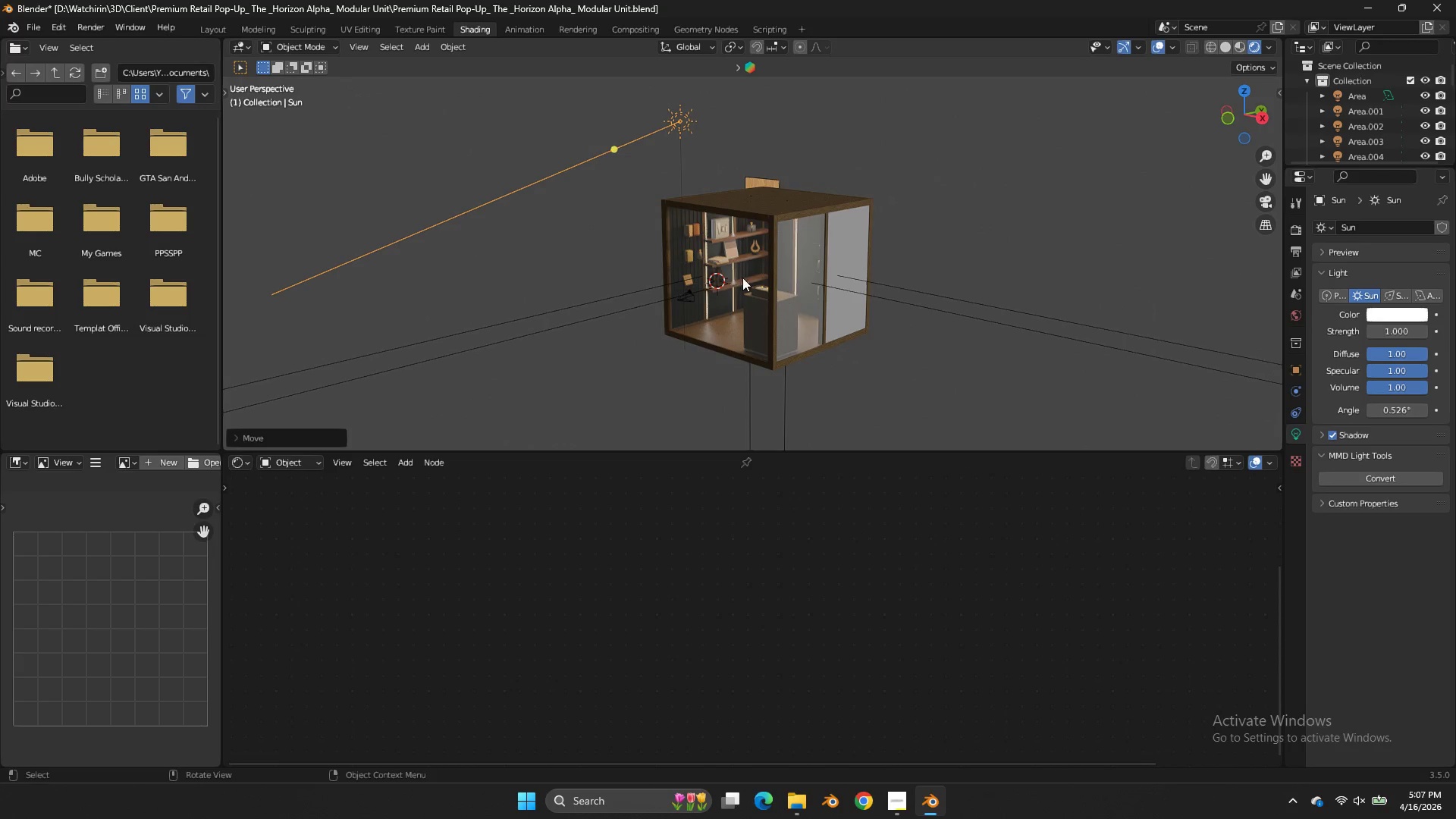 
left_click([734, 277])
 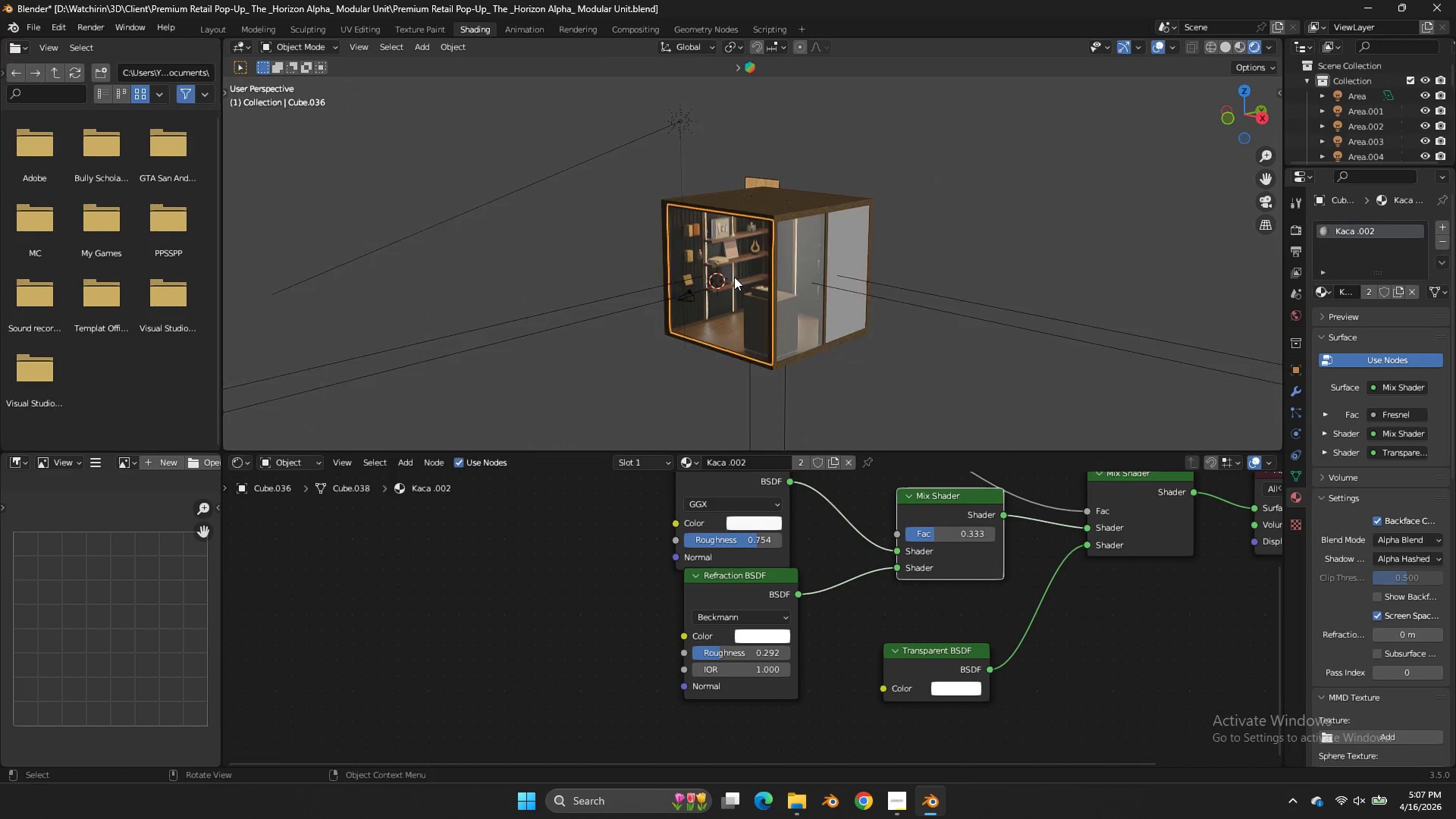 
scroll: coordinate [734, 277], scroll_direction: up, amount: 2.0
 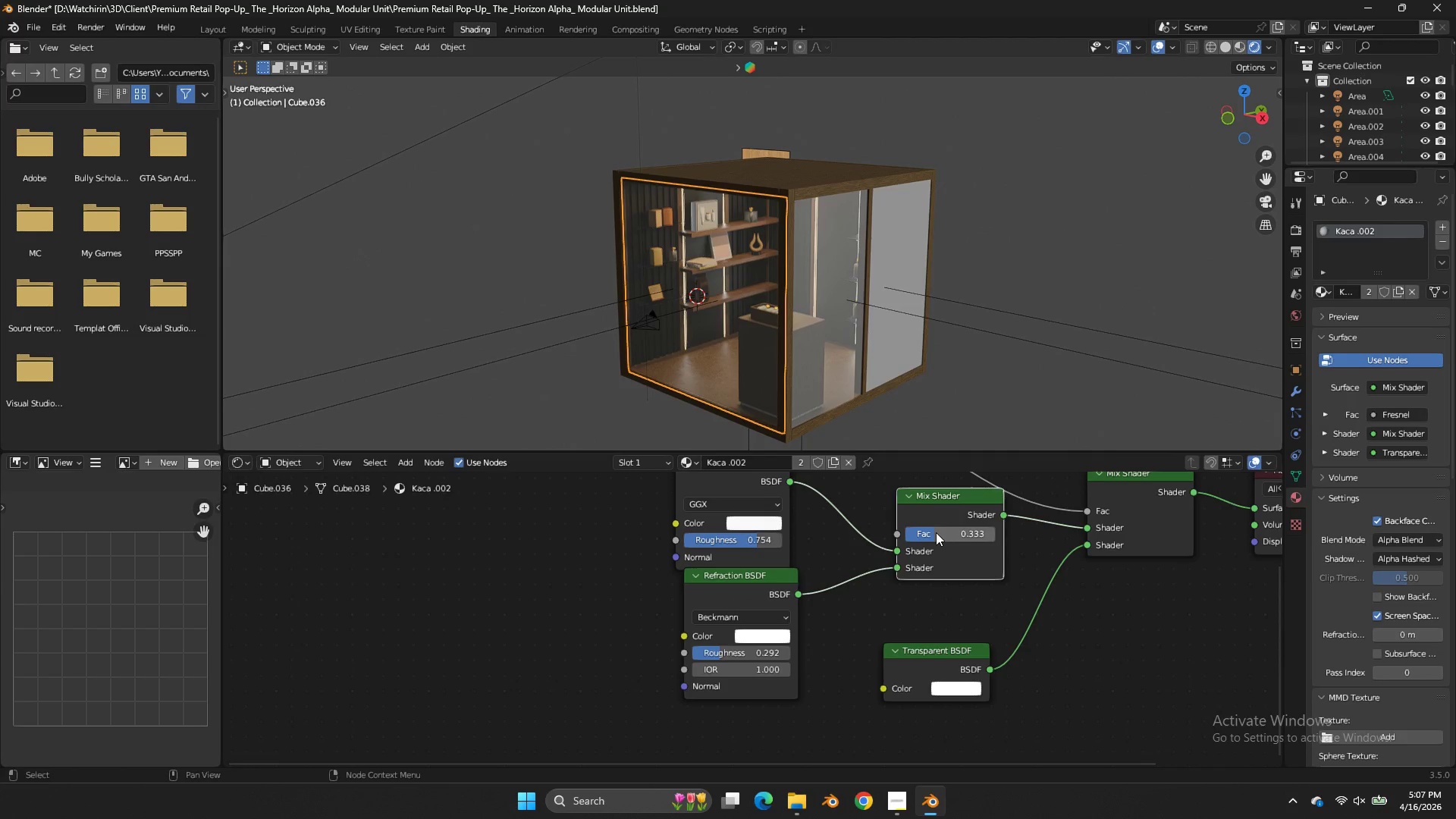 
left_click_drag(start_coordinate=[949, 538], to_coordinate=[680, 334])
 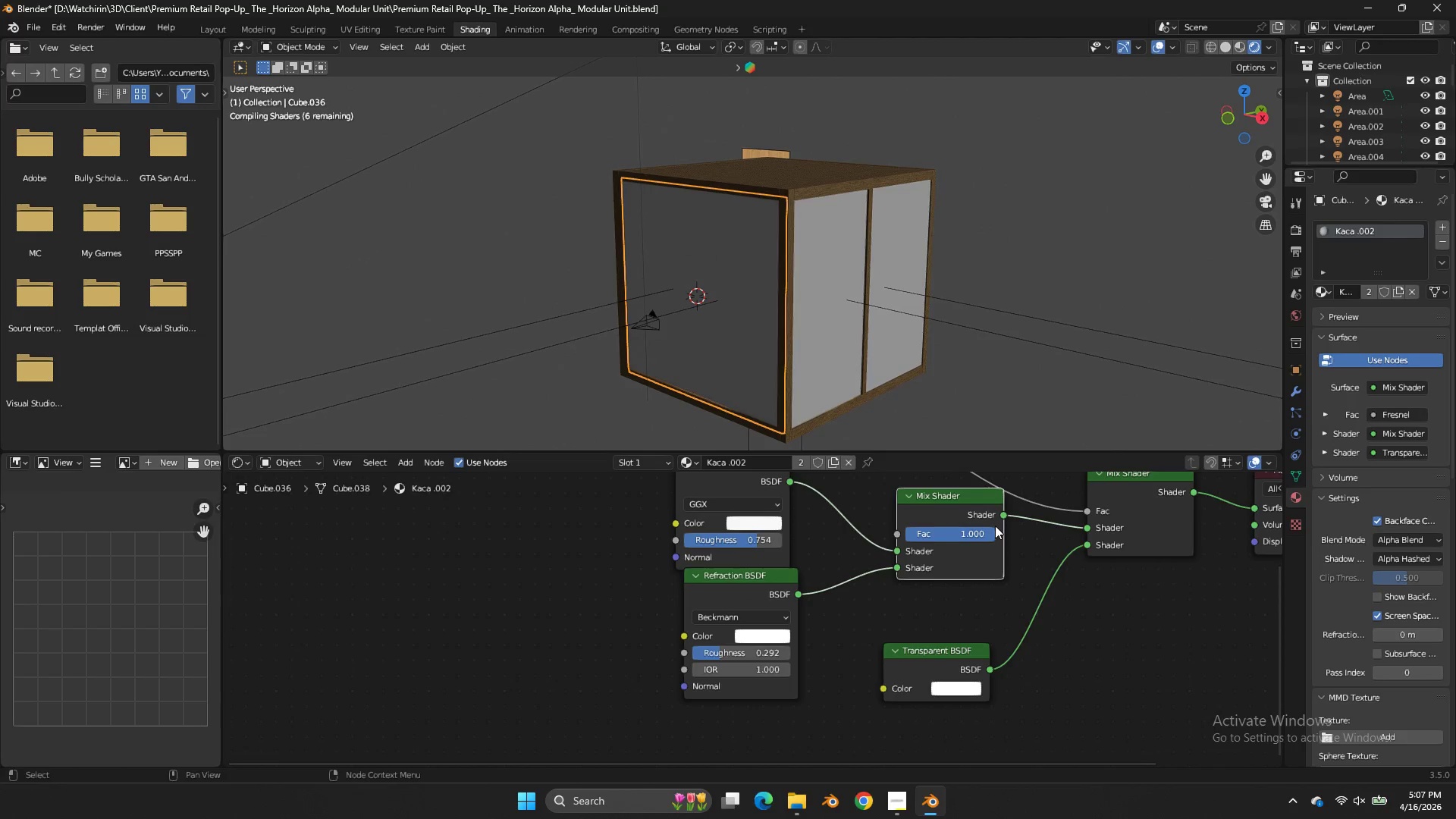 
scroll: coordinate [995, 526], scroll_direction: up, amount: 3.0
 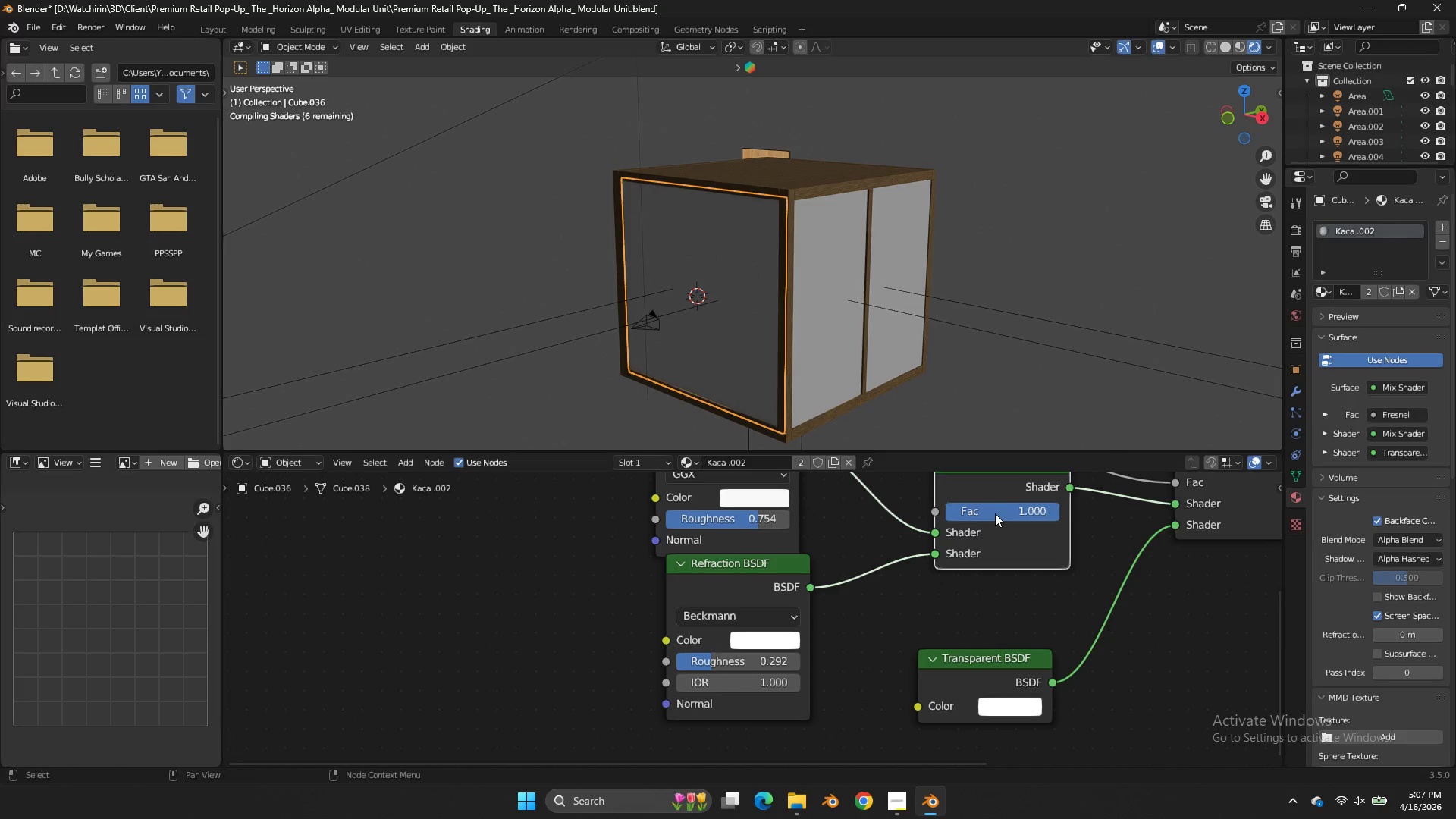 
left_click_drag(start_coordinate=[1005, 504], to_coordinate=[609, 322])
 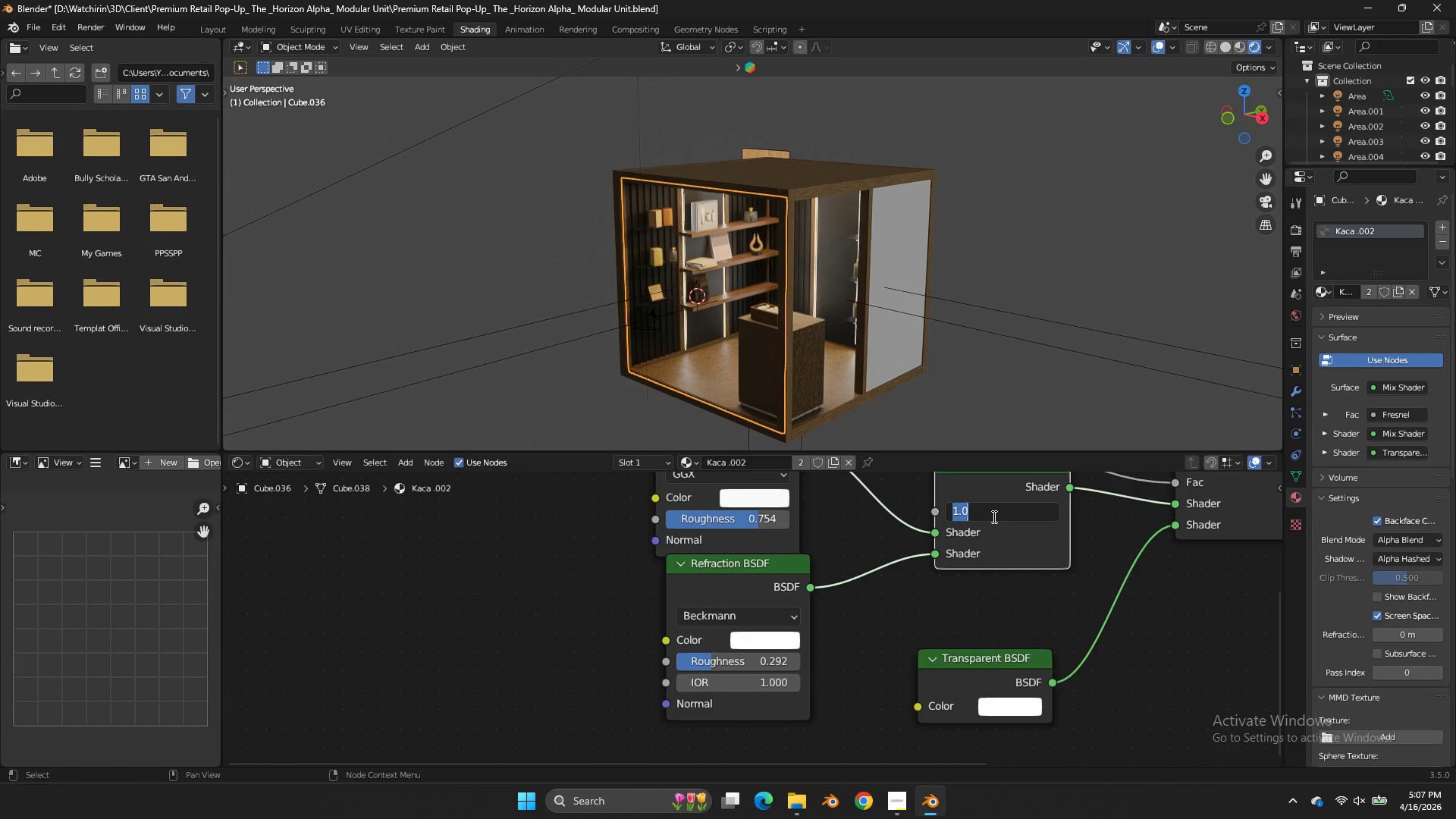 
left_click_drag(start_coordinate=[1003, 516], to_coordinate=[1006, 520])
 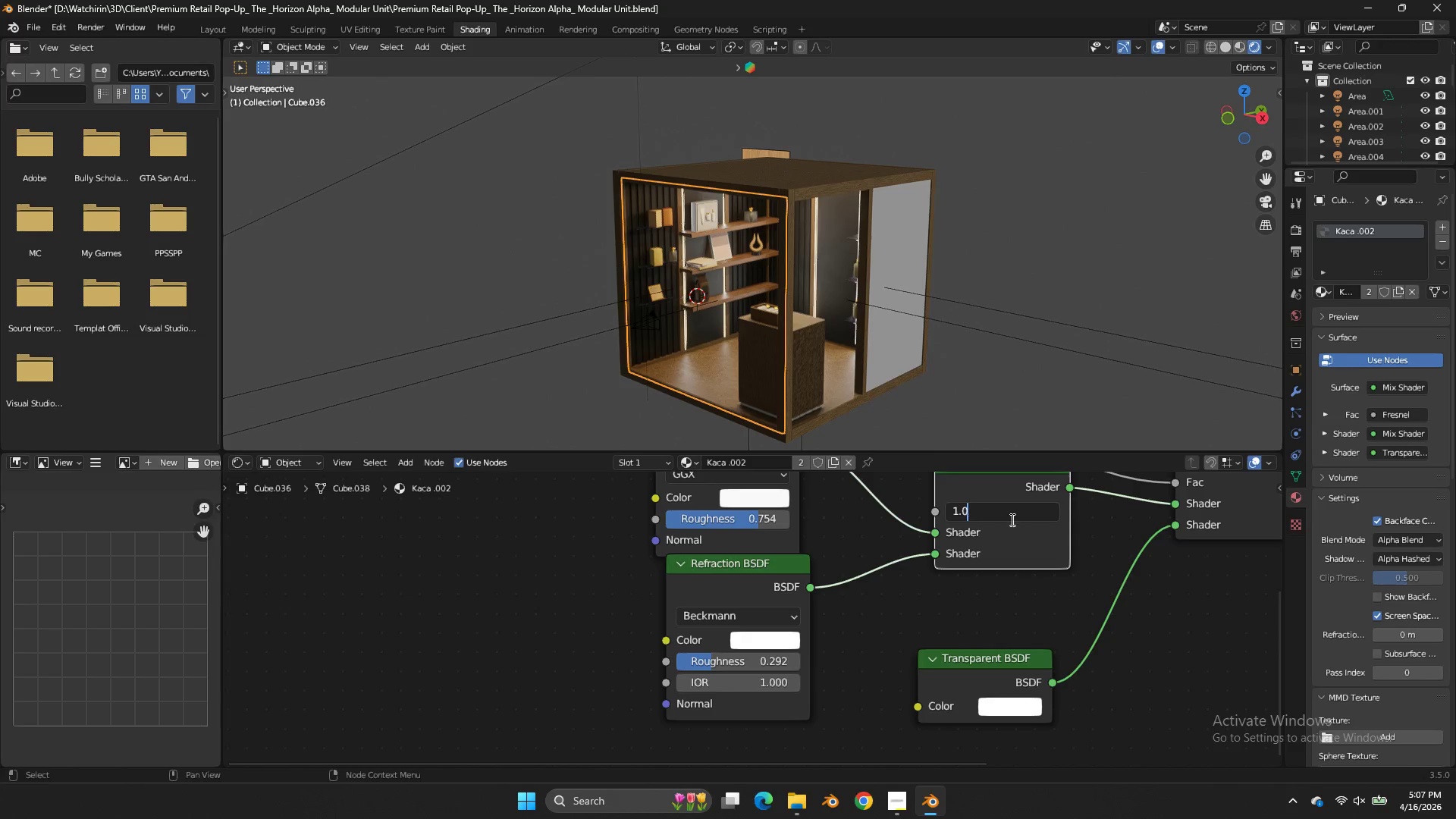 
double_click([1011, 519])
 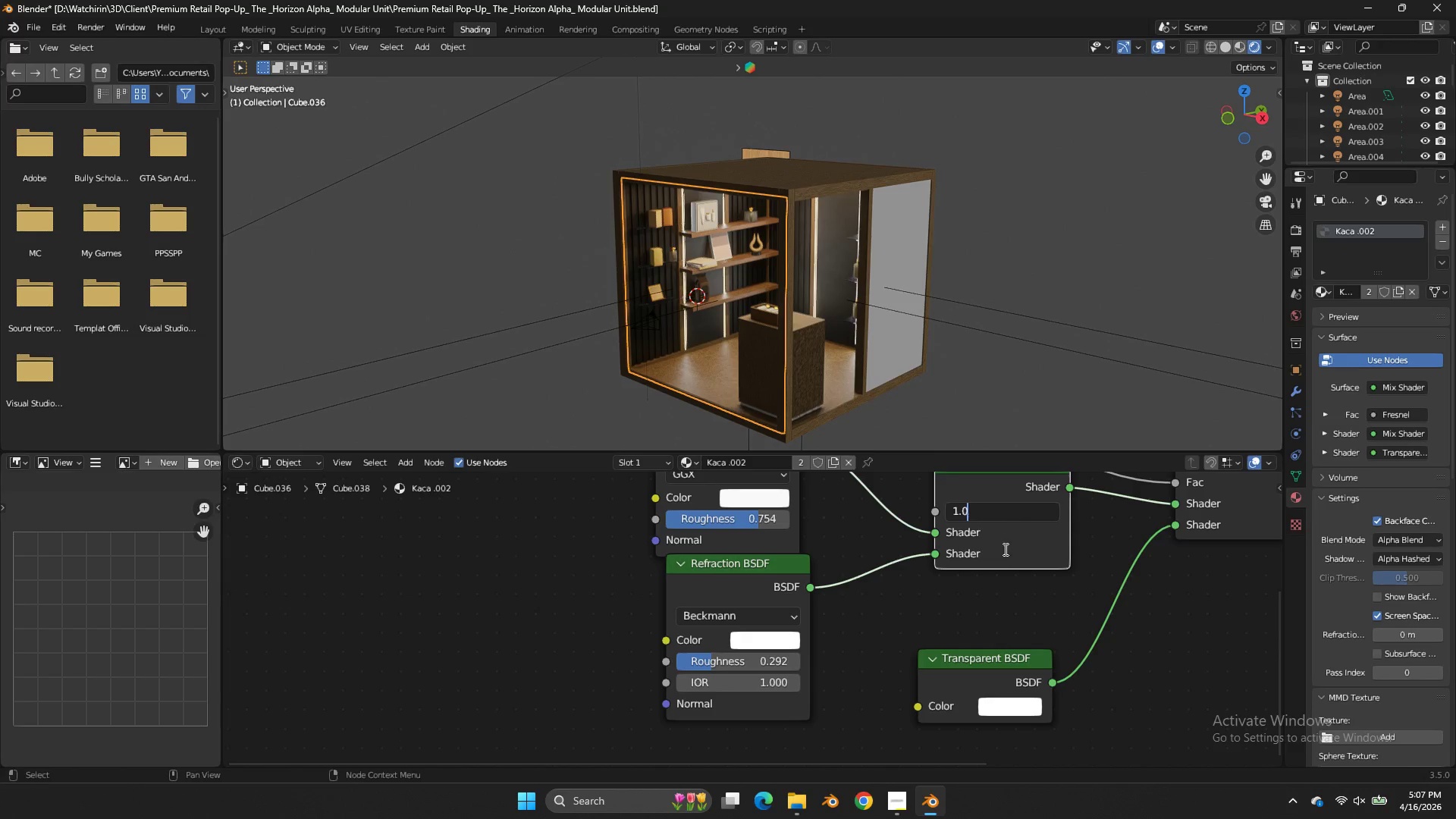 
triple_click([1003, 551])
 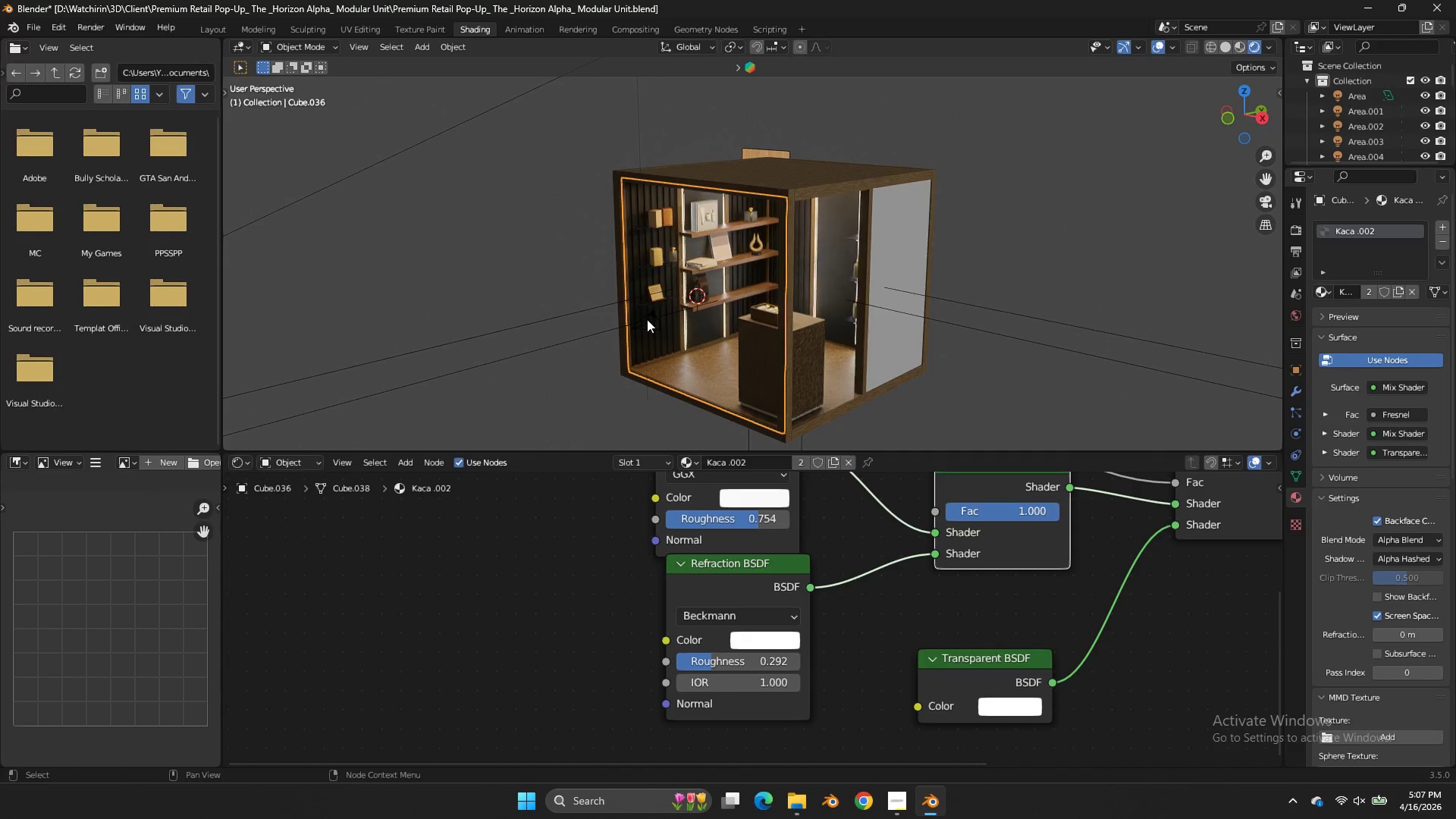 
left_click_drag(start_coordinate=[1012, 511], to_coordinate=[587, 325])
 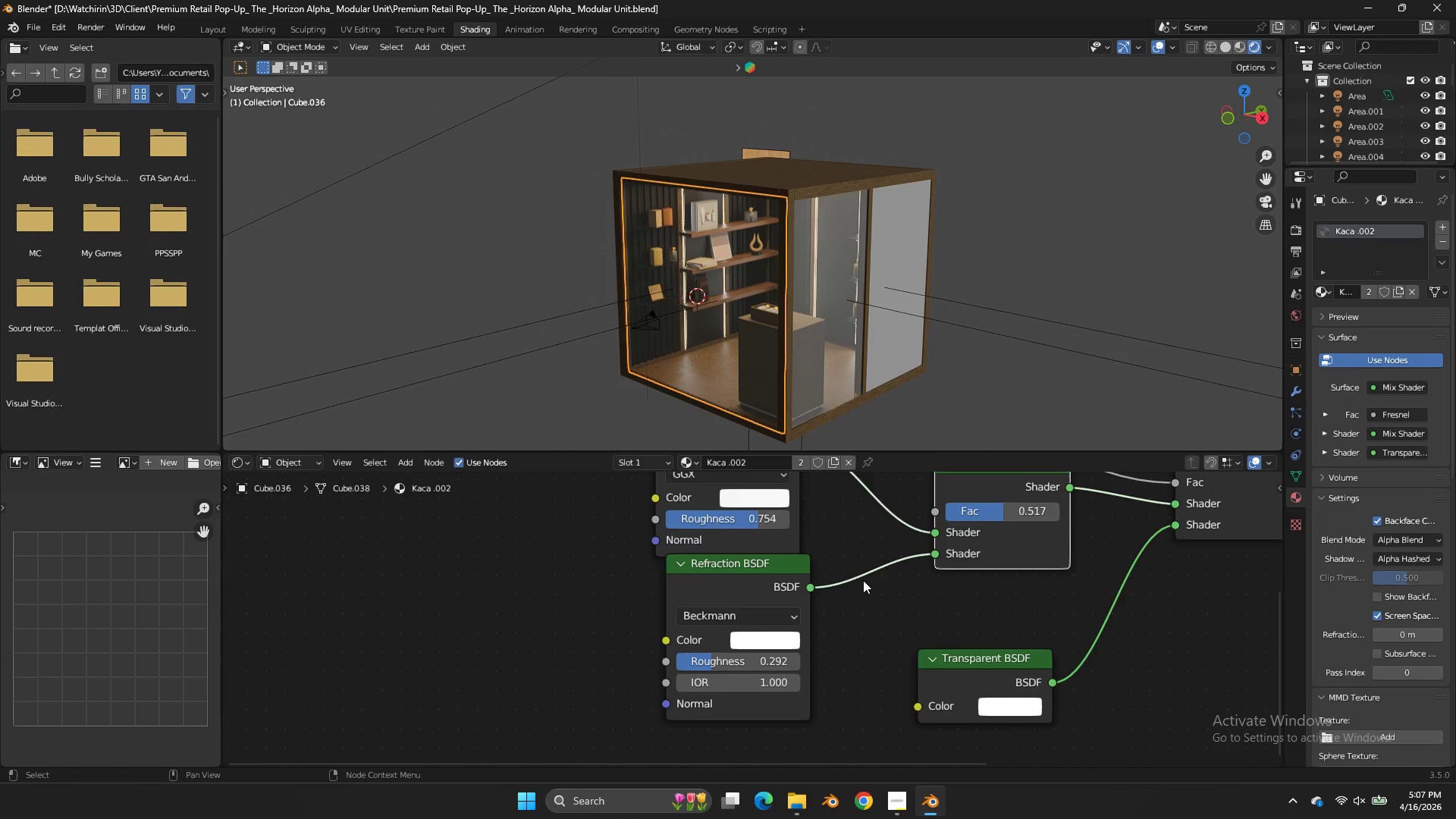 
scroll: coordinate [863, 580], scroll_direction: down, amount: 4.0
 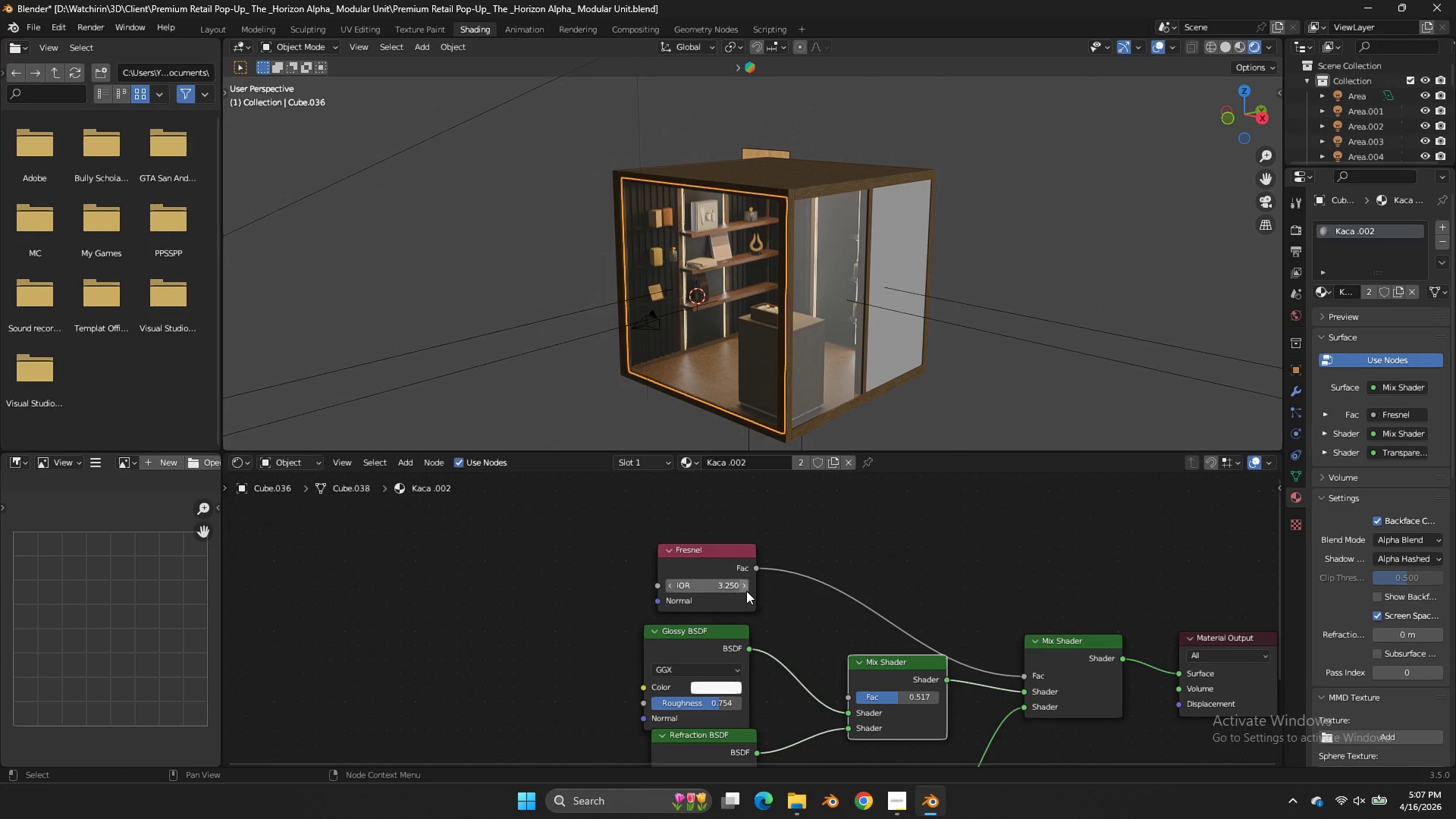 
left_click_drag(start_coordinate=[726, 585], to_coordinate=[783, 401])
 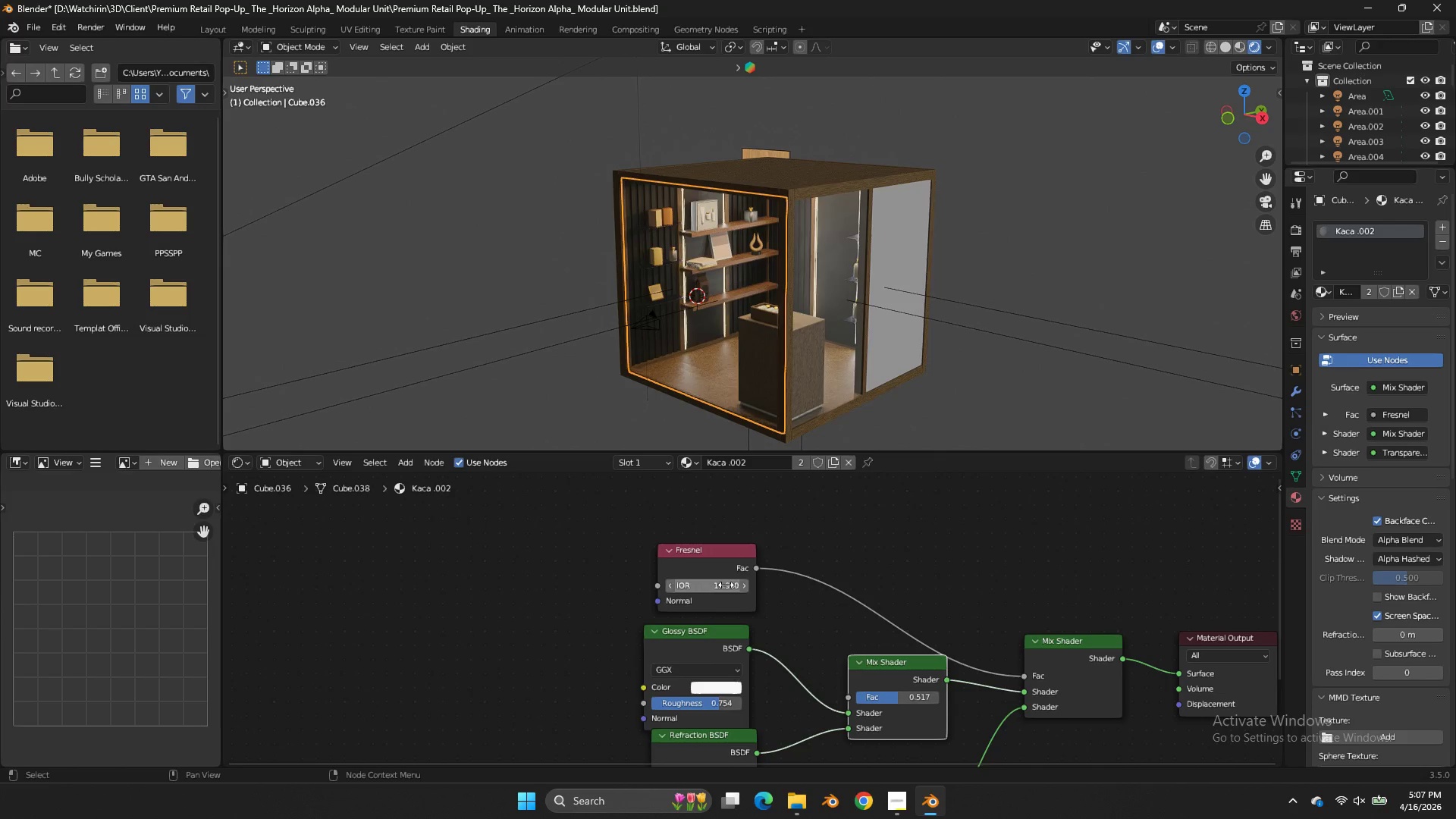 
left_click([726, 585])
 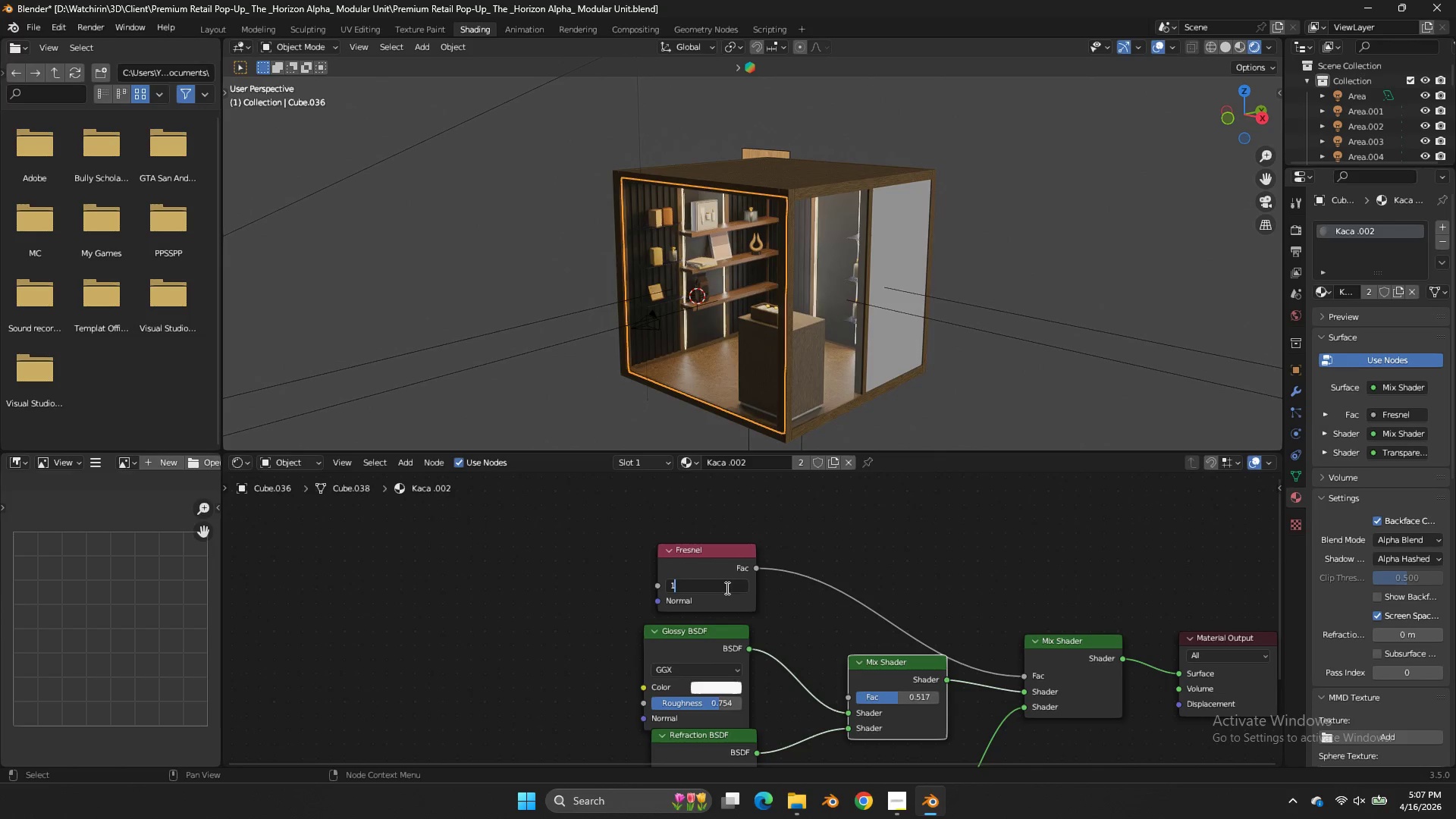 
key(1)
 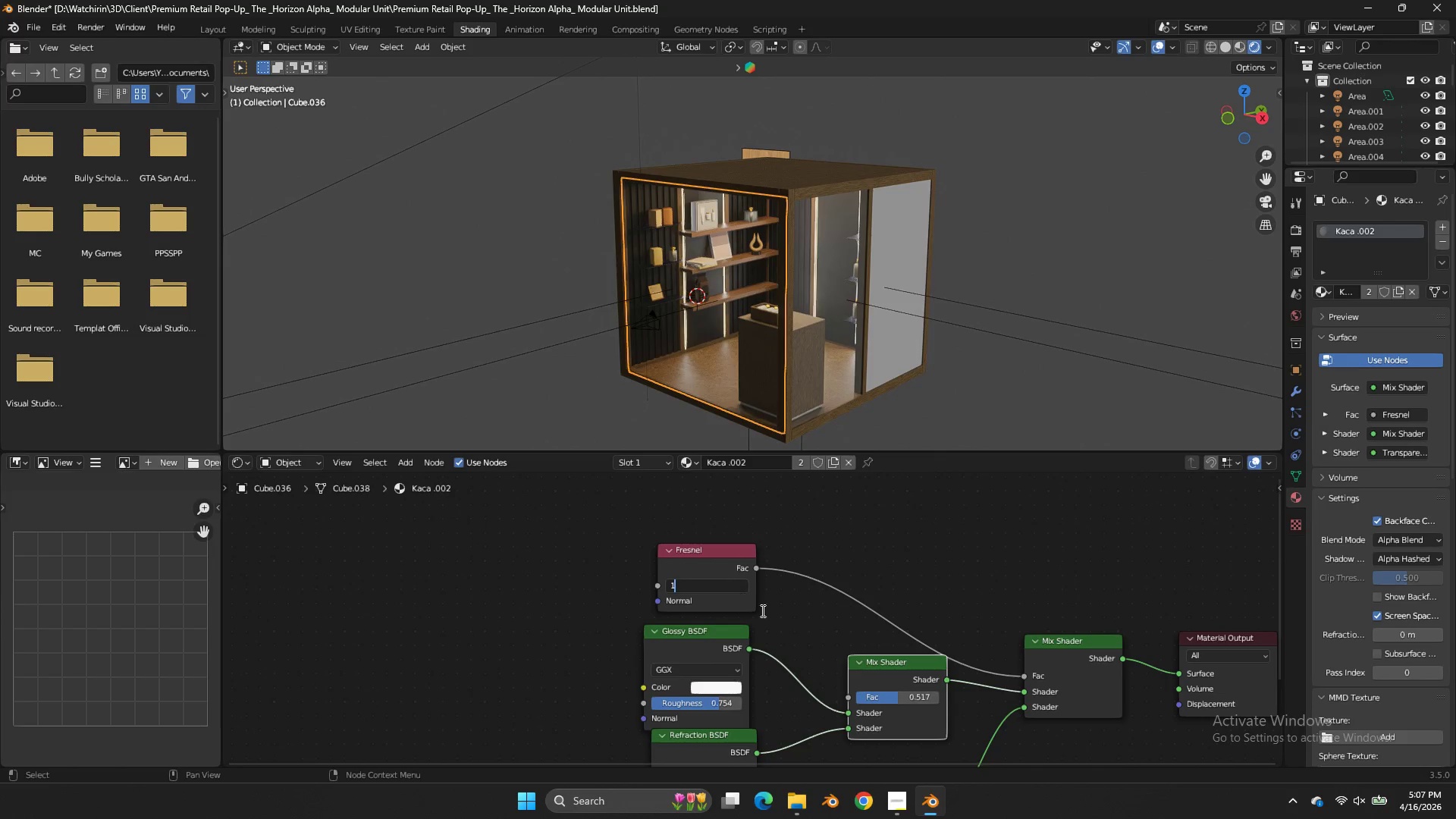 
double_click([761, 610])
 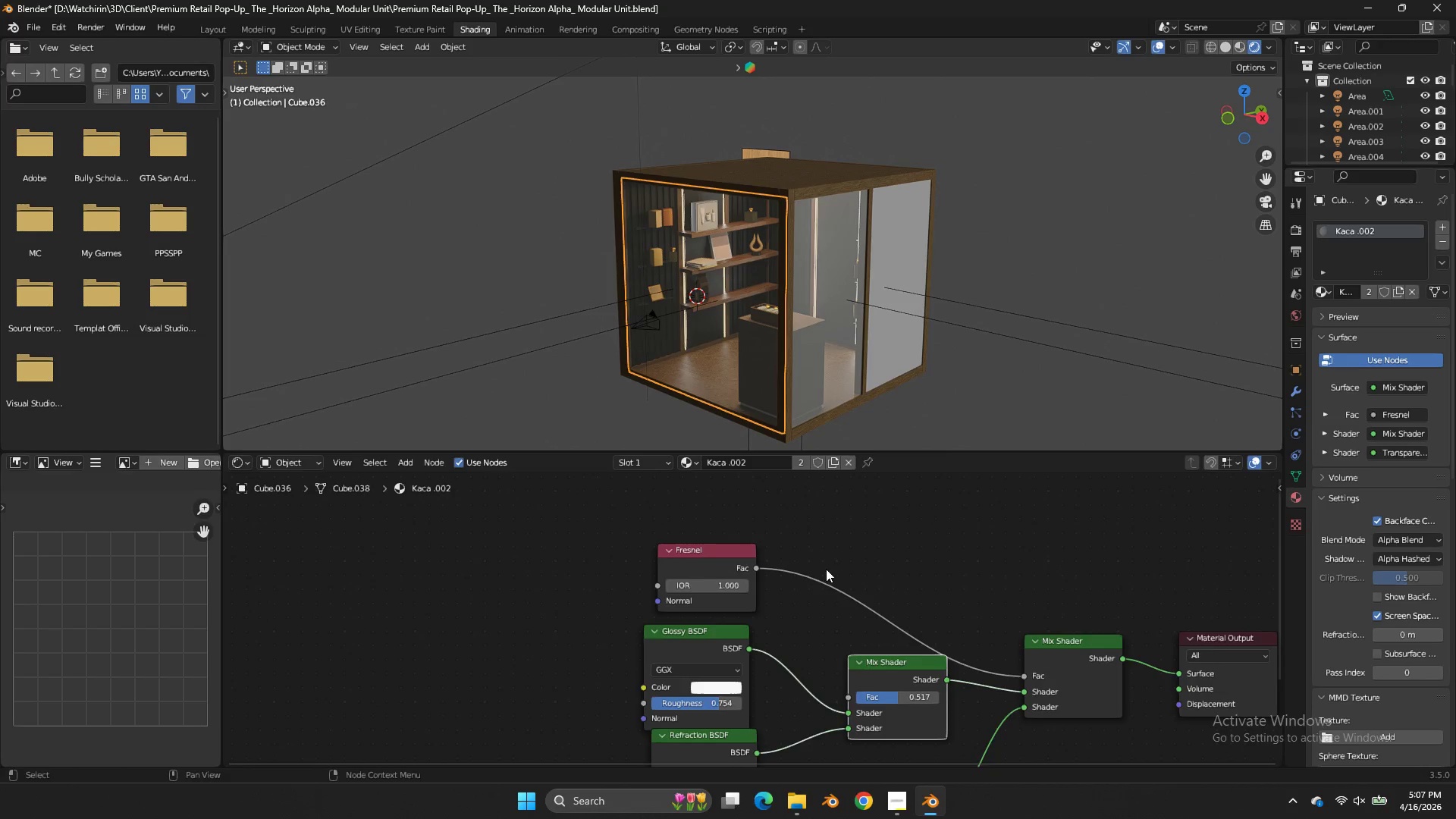 
left_click([677, 124])
 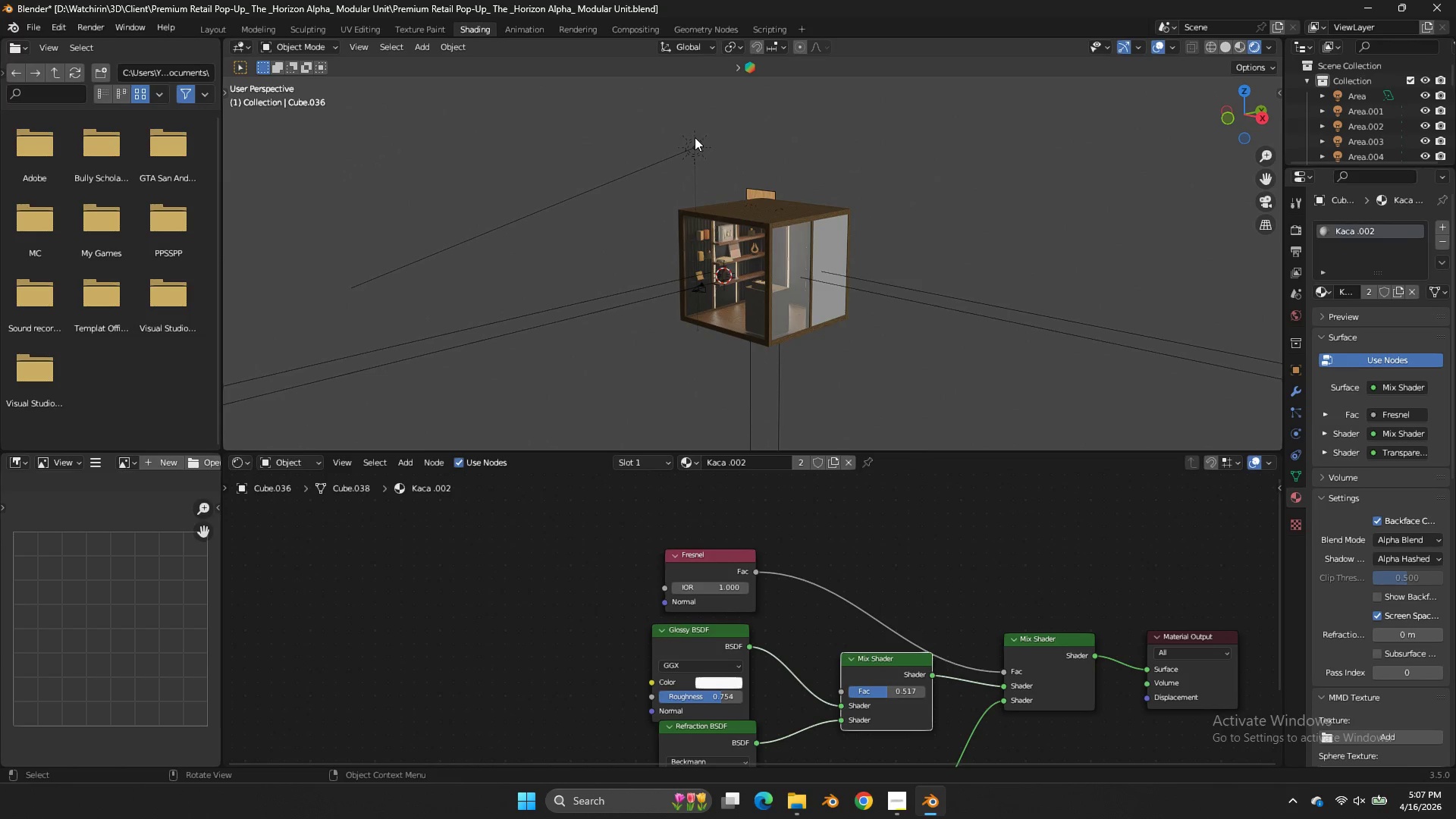 
scroll: coordinate [715, 213], scroll_direction: down, amount: 4.0
 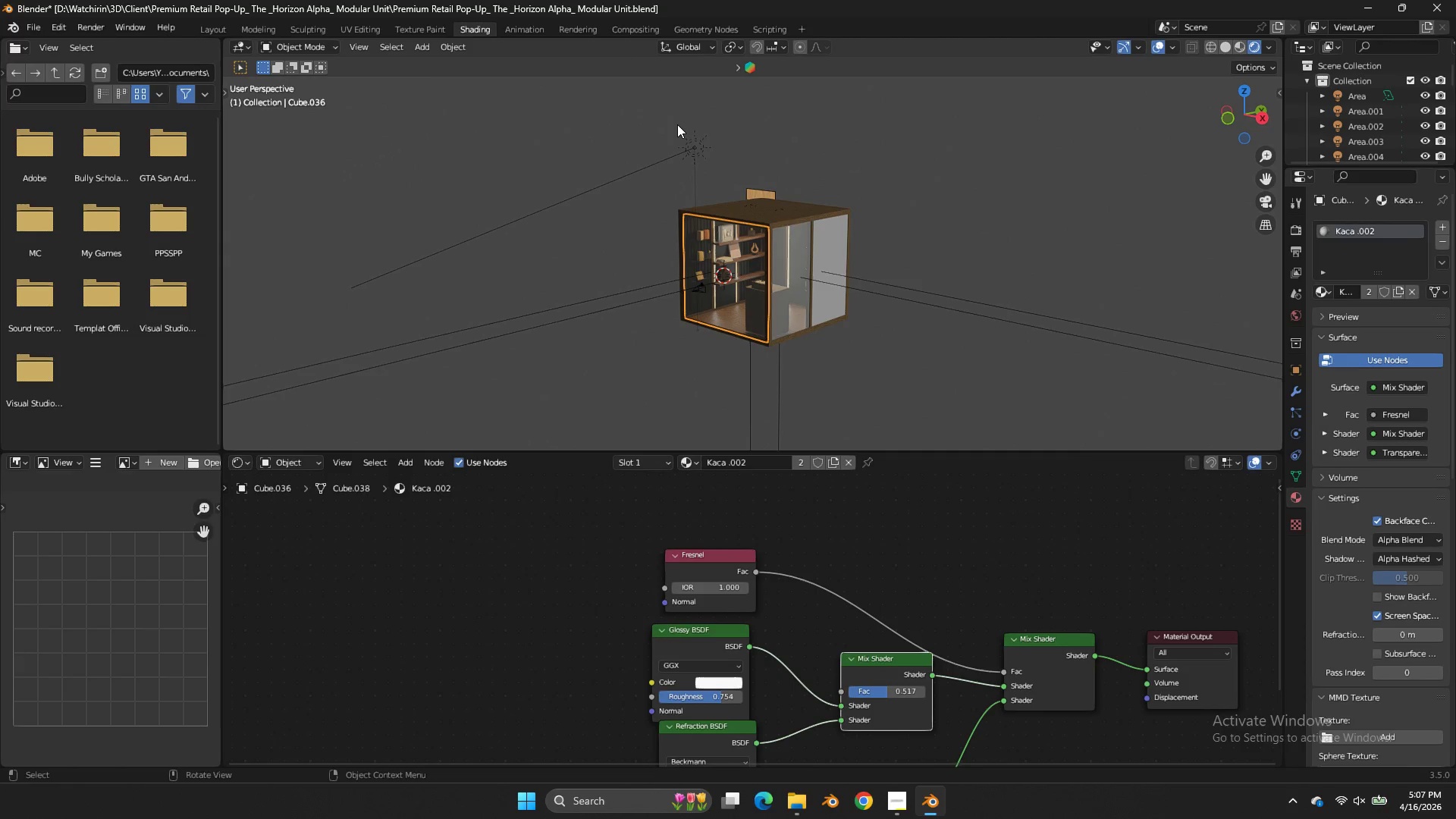 
double_click([695, 137])
 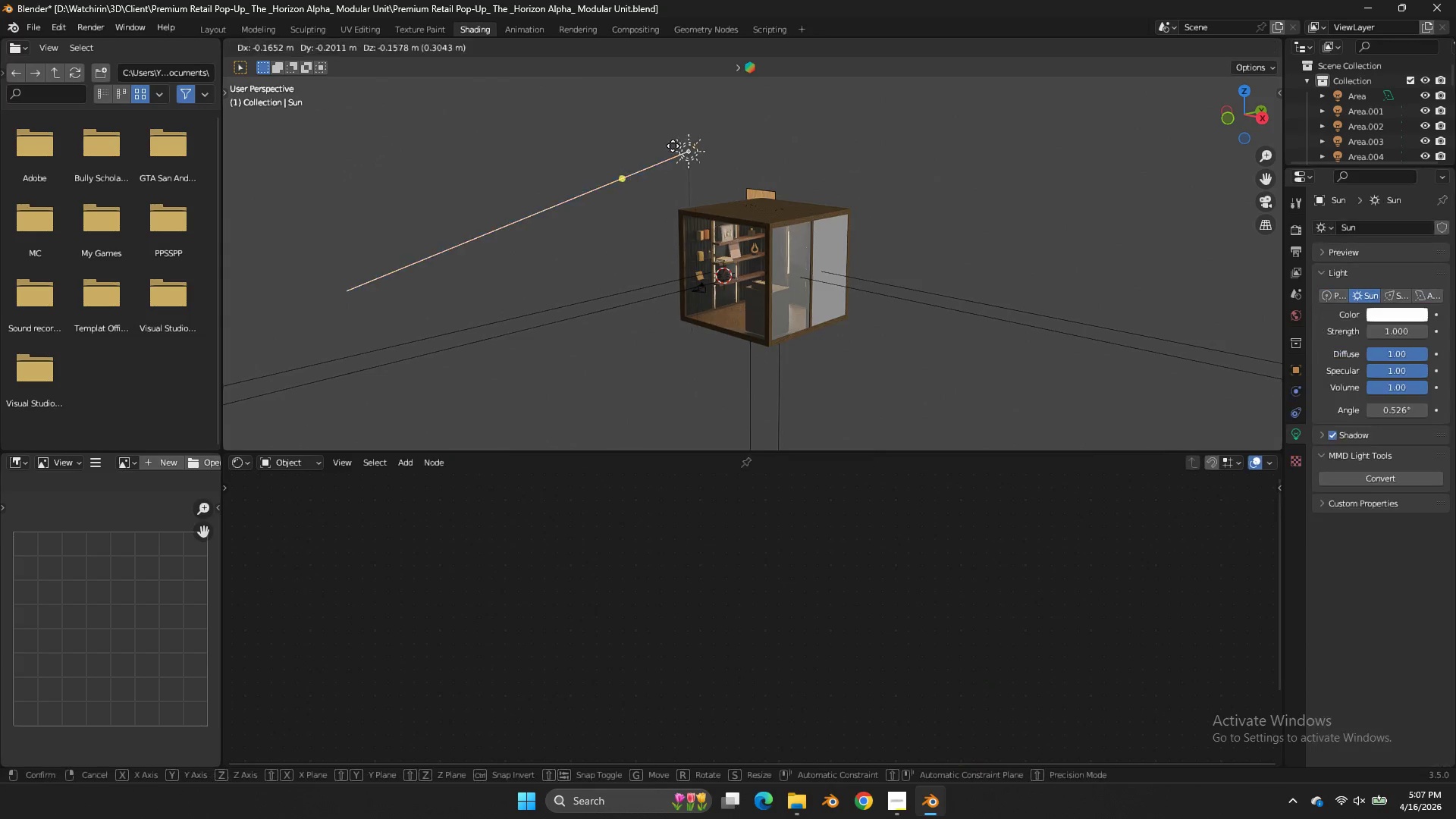 
key(G)
 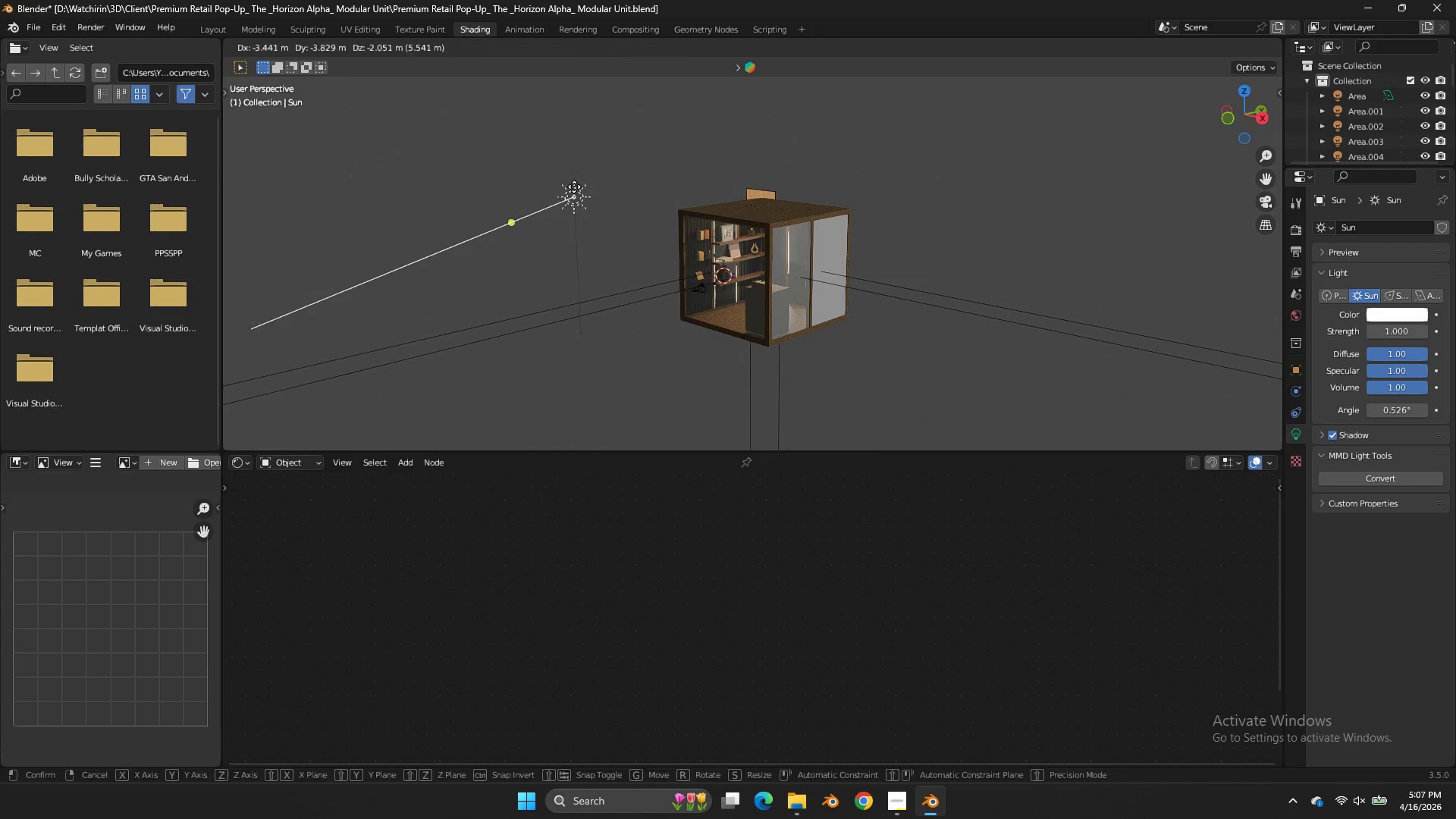 
triple_click([574, 187])
 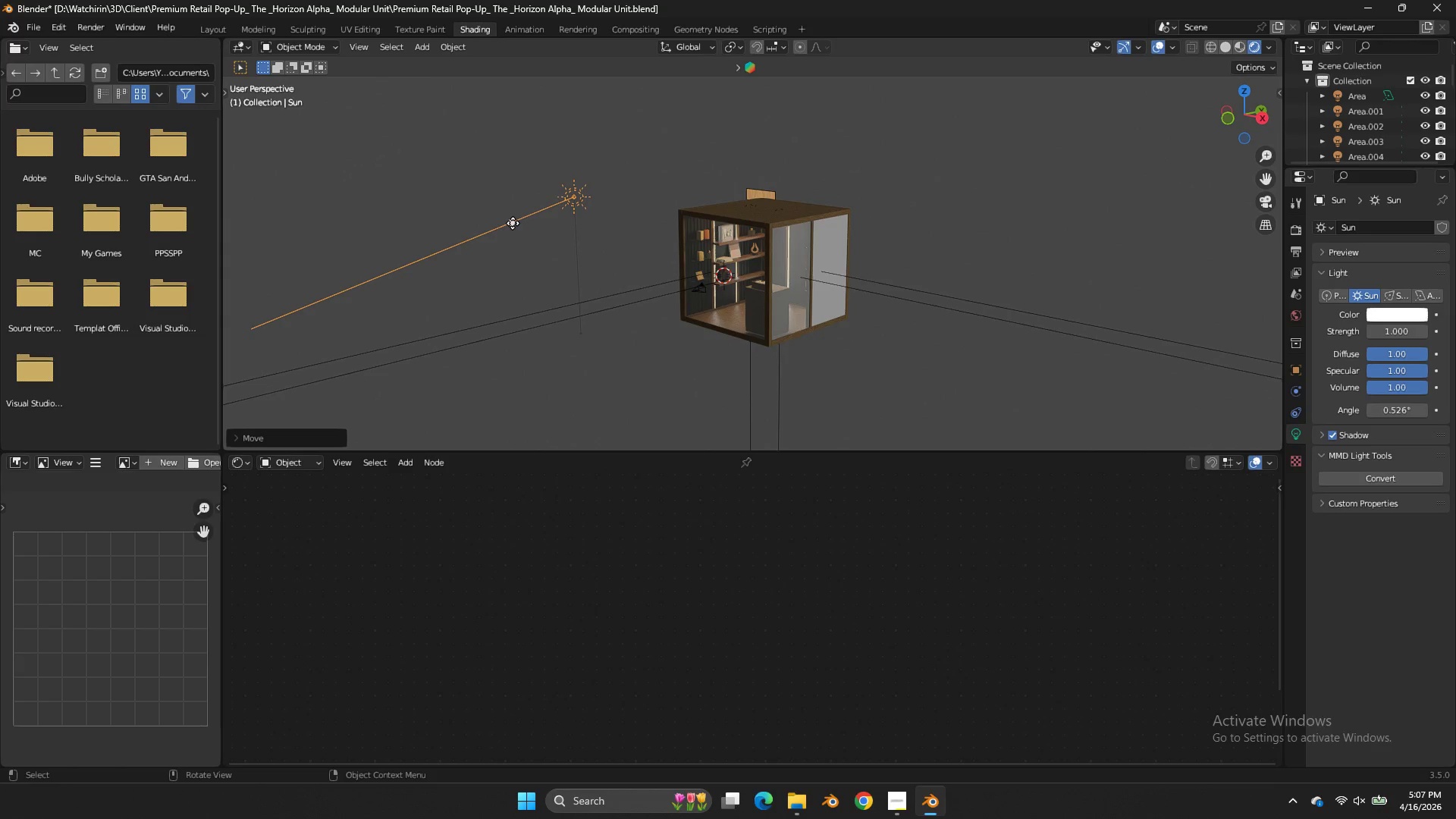 
left_click_drag(start_coordinate=[508, 226], to_coordinate=[665, 244])
 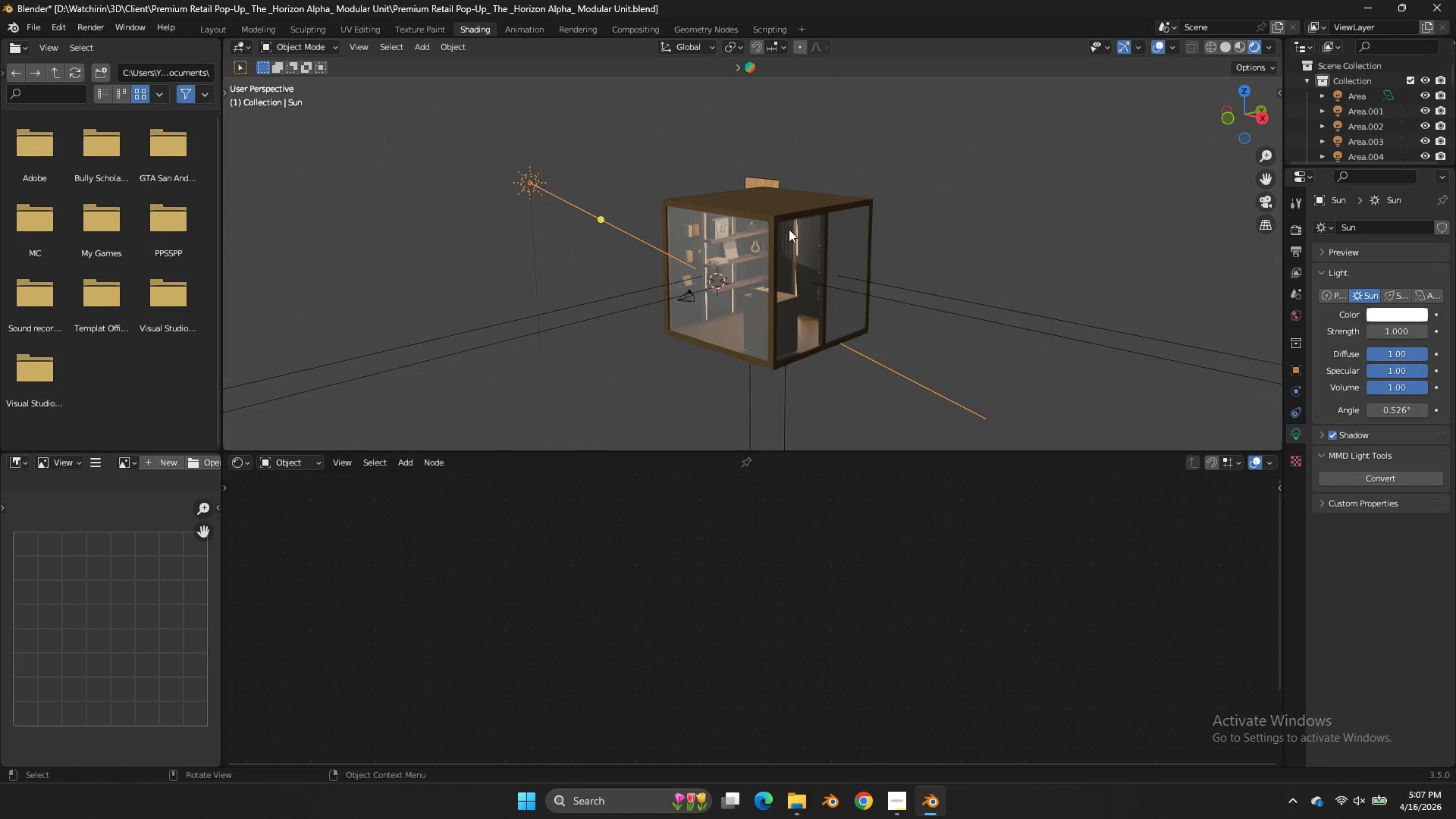 
left_click([785, 262])
 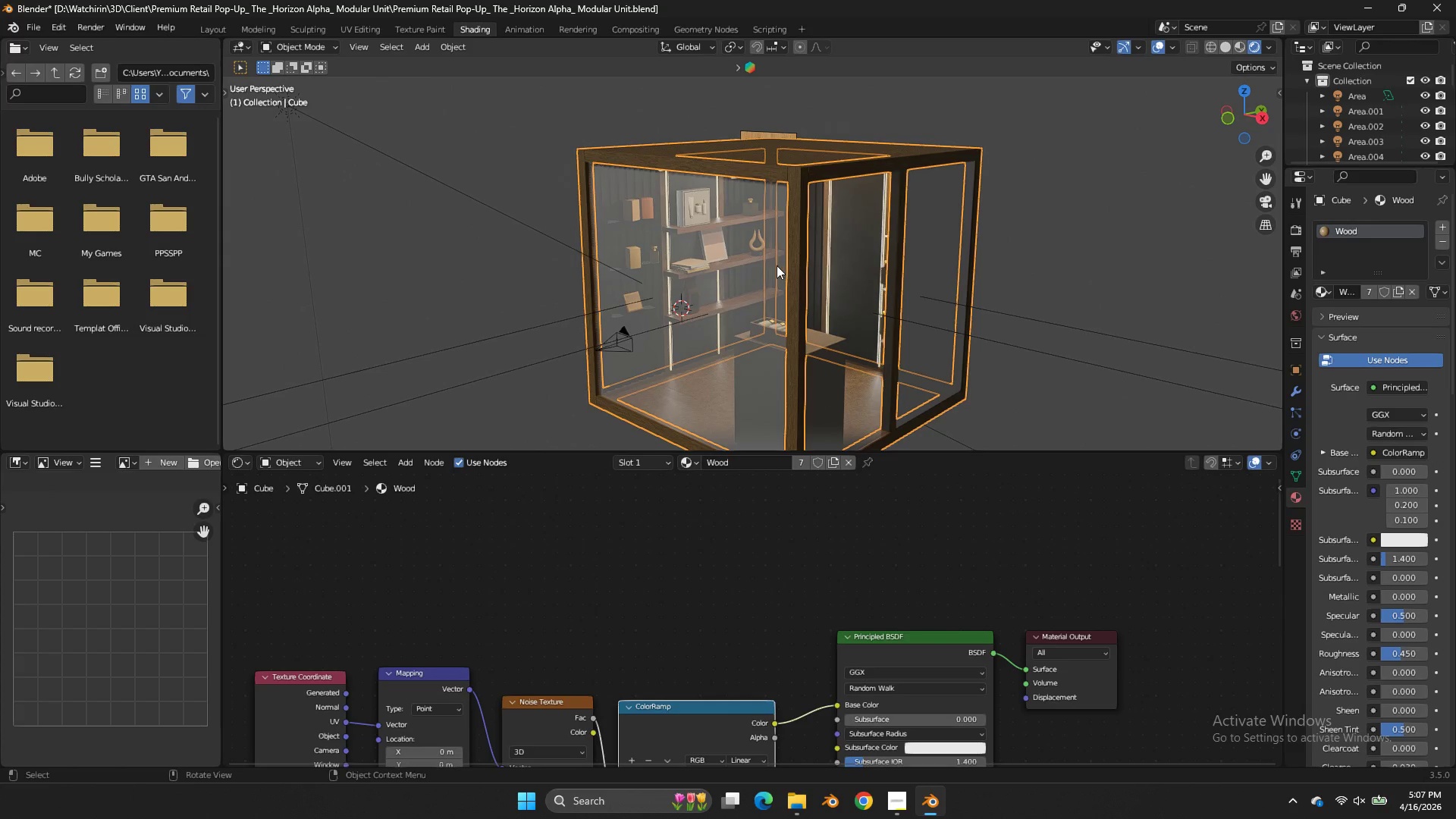 
scroll: coordinate [789, 228], scroll_direction: up, amount: 4.0
 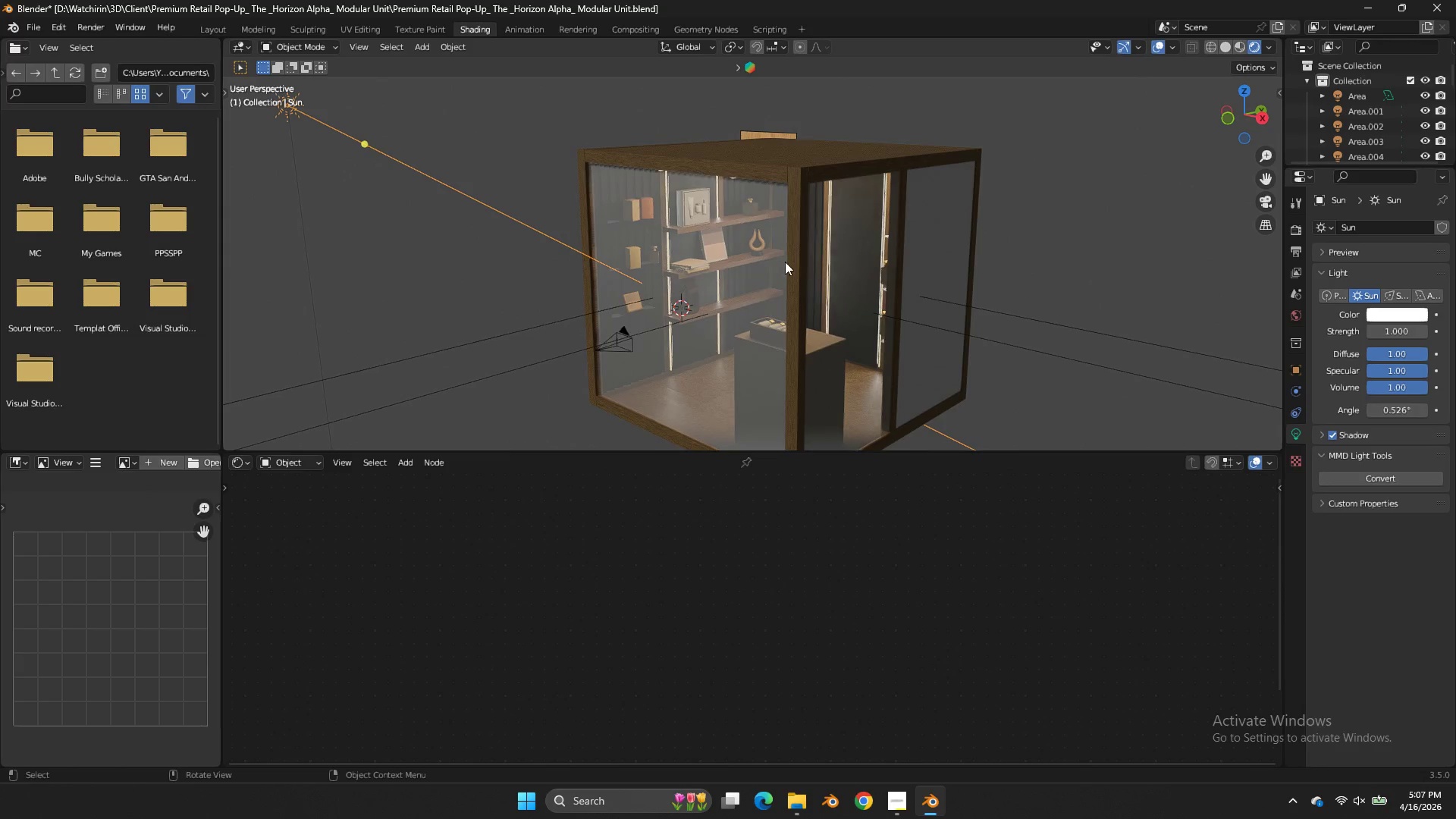 
left_click([775, 266])
 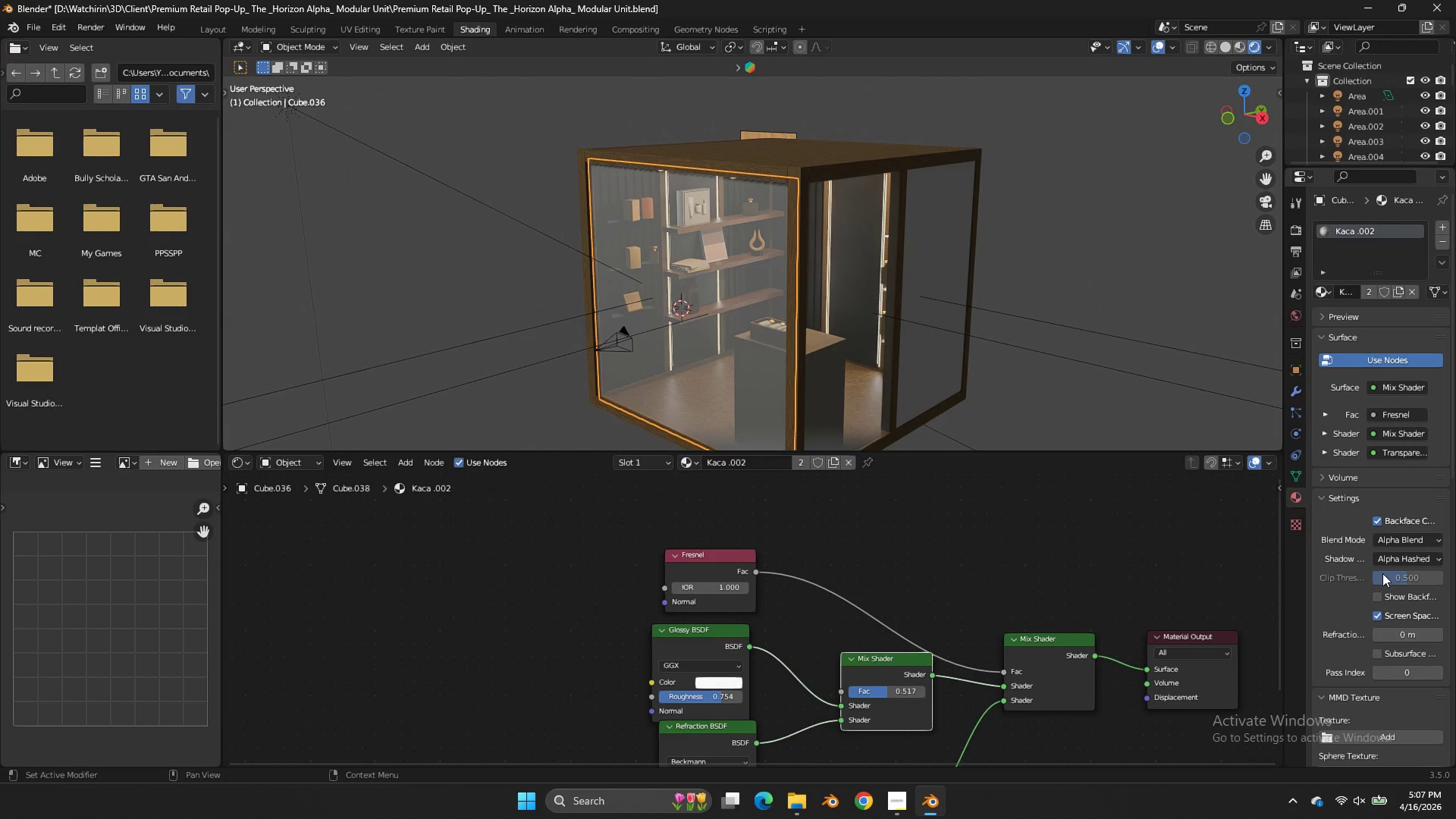 
left_click([1414, 543])
 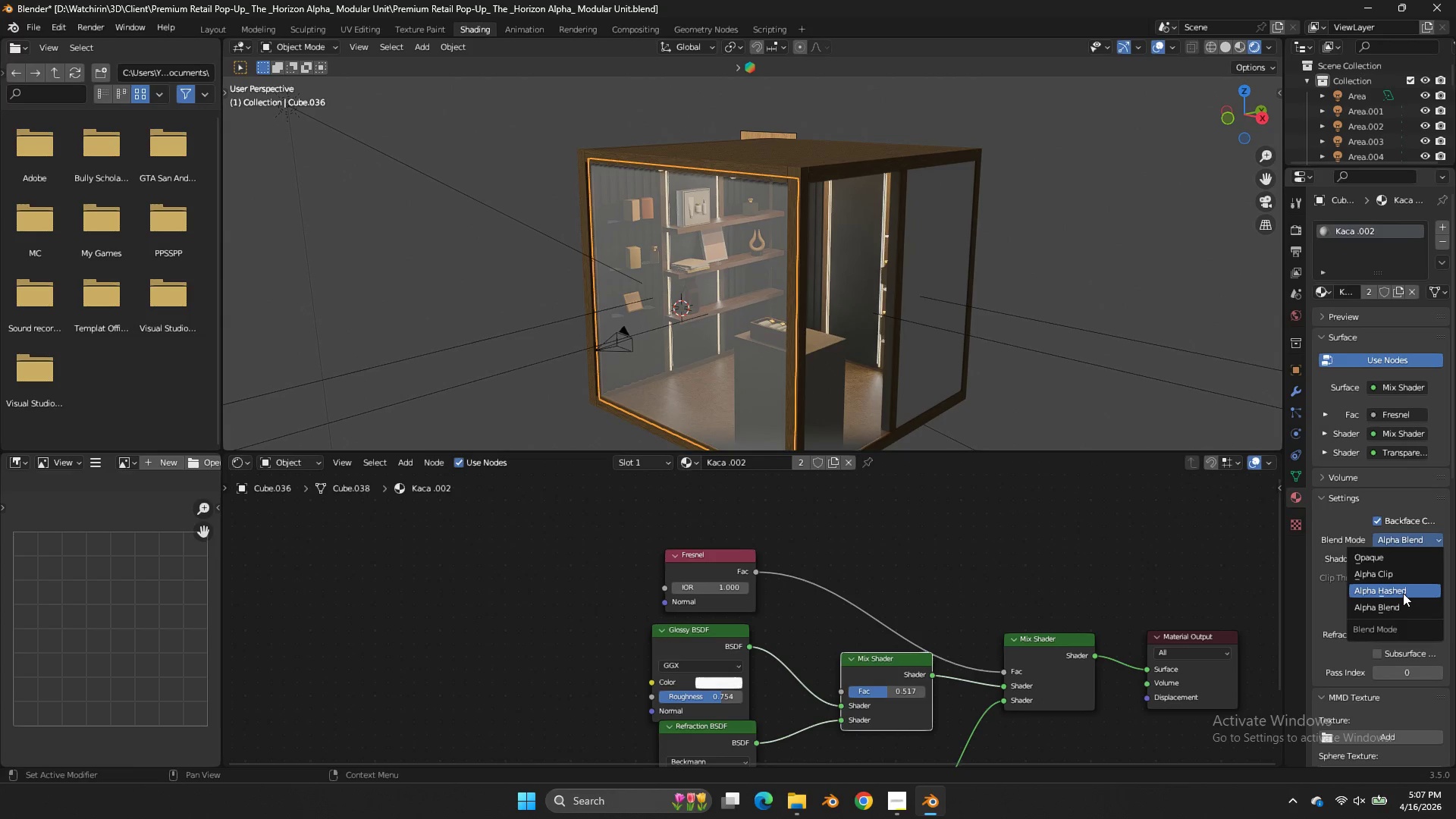 
left_click([1403, 593])
 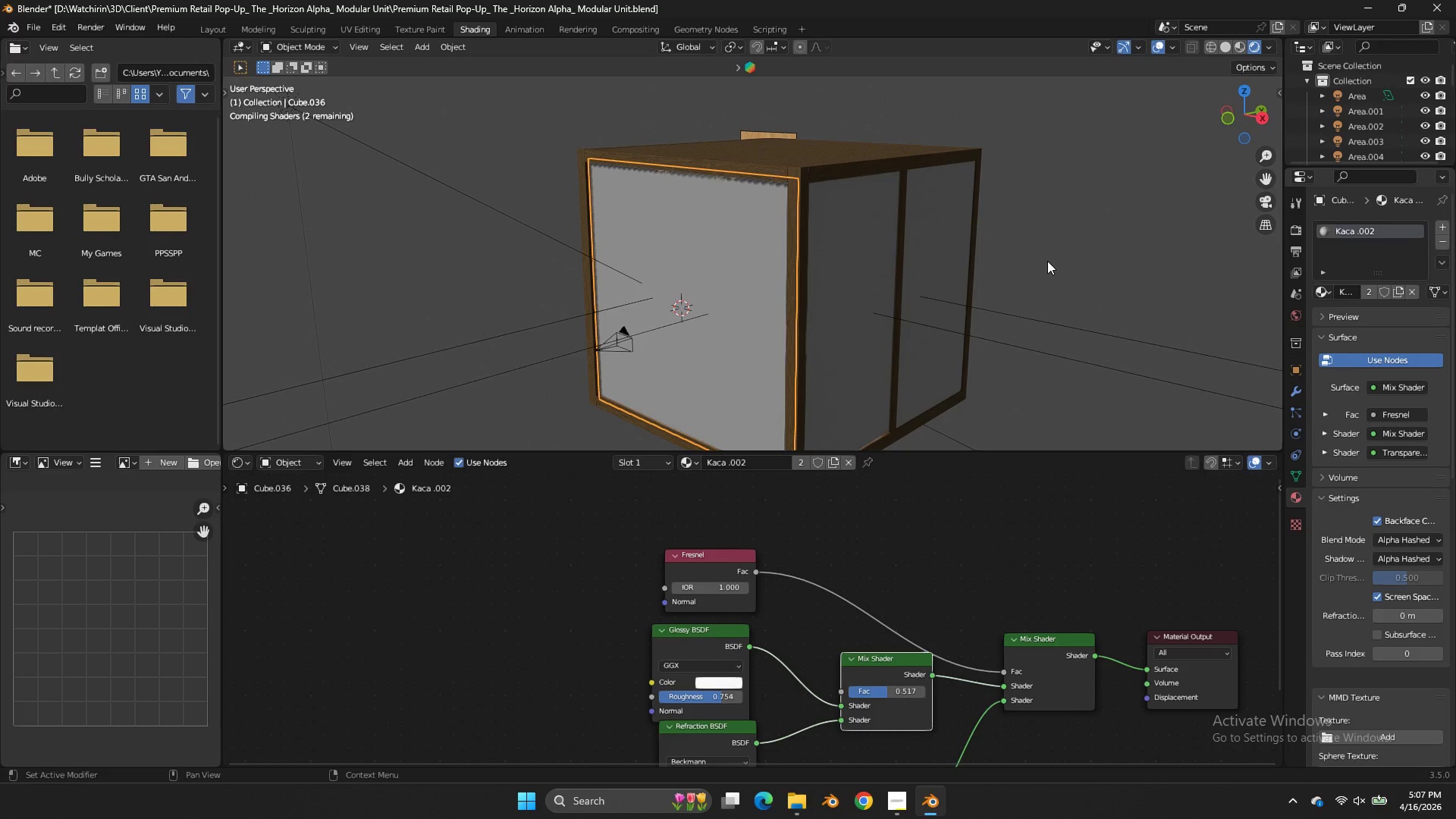 
wait(6.56)
 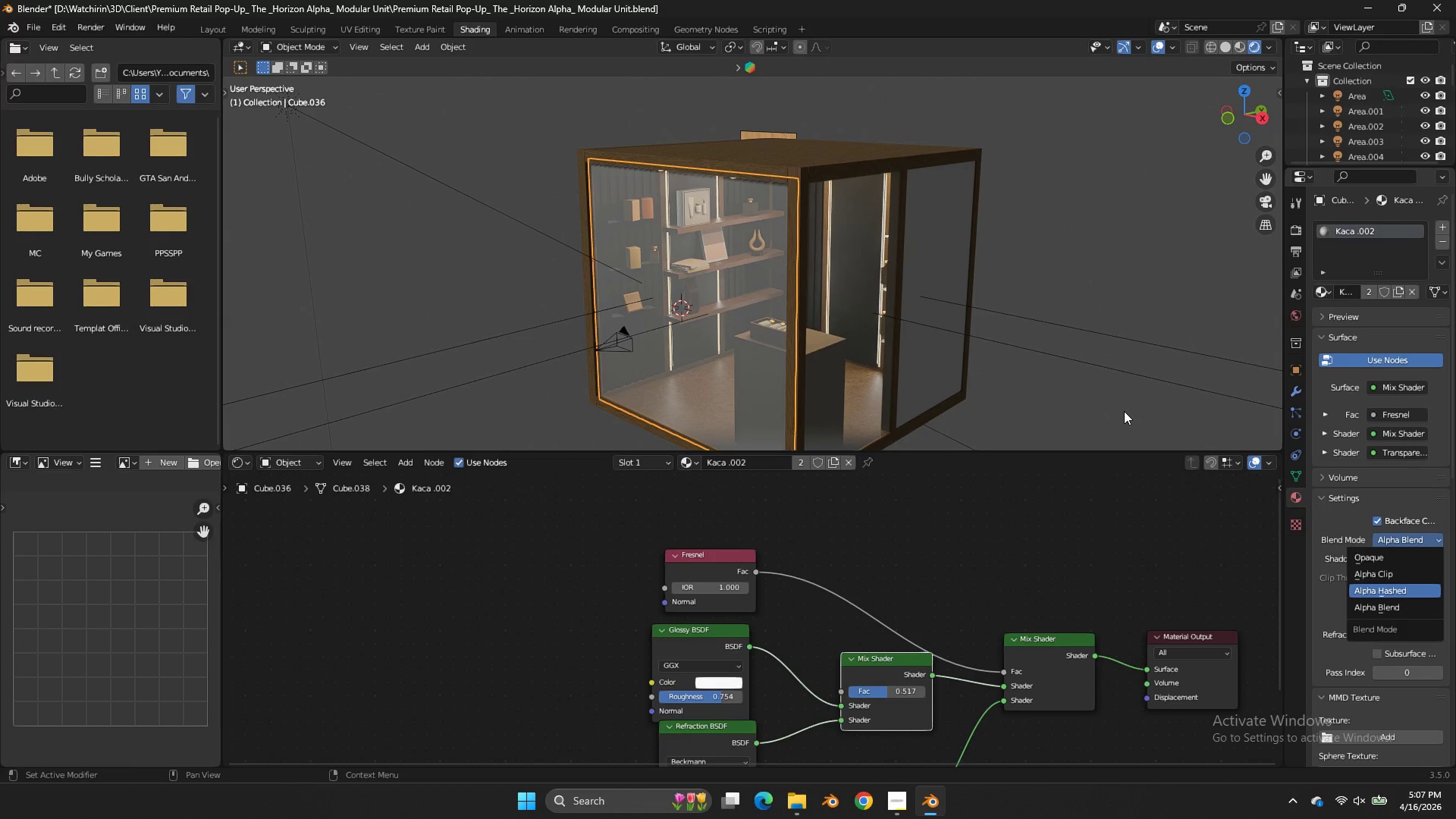 
scroll: coordinate [1110, 271], scroll_direction: none, amount: 0.0
 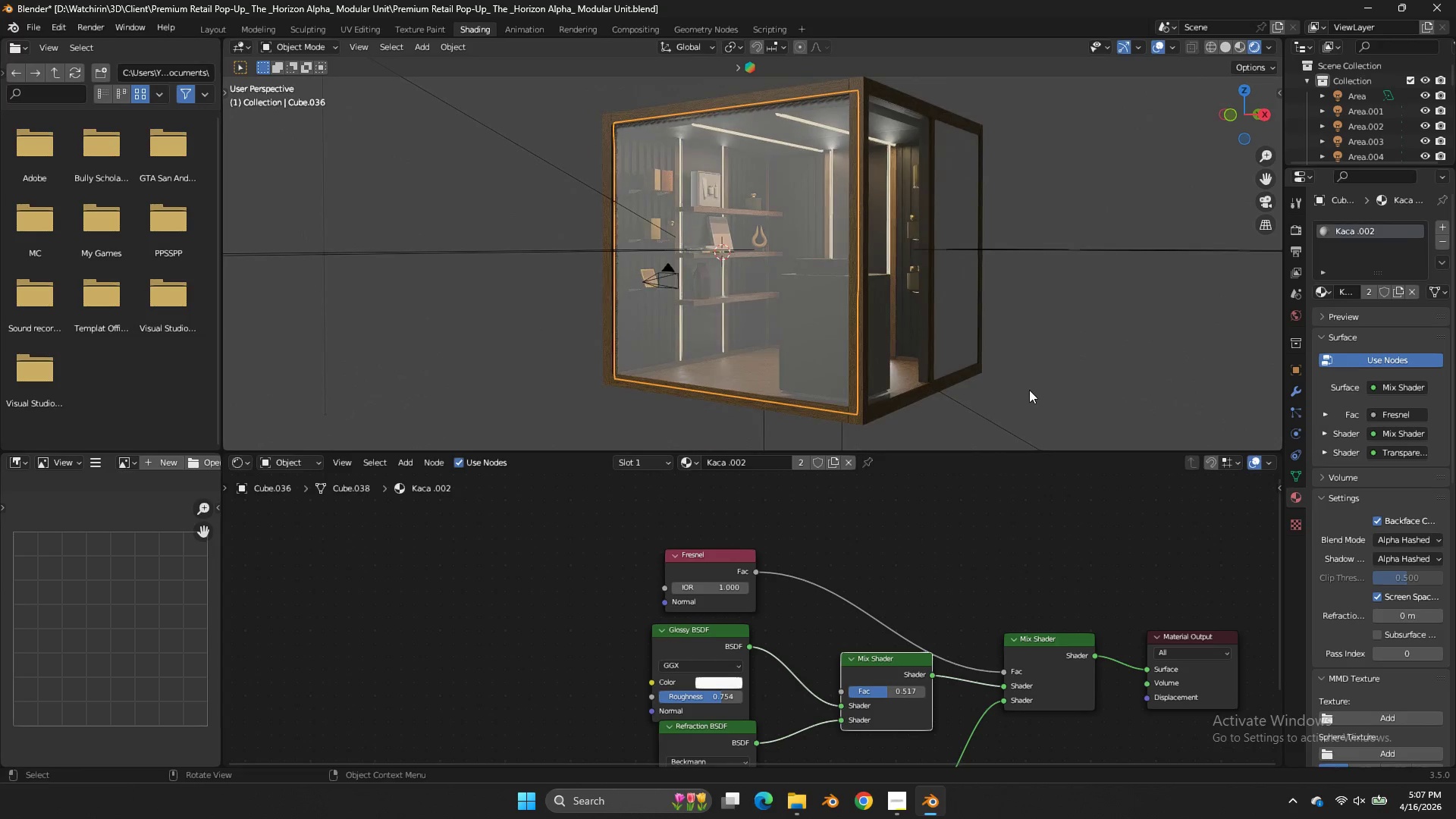 
left_click_drag(start_coordinate=[969, 391], to_coordinate=[981, 384])
 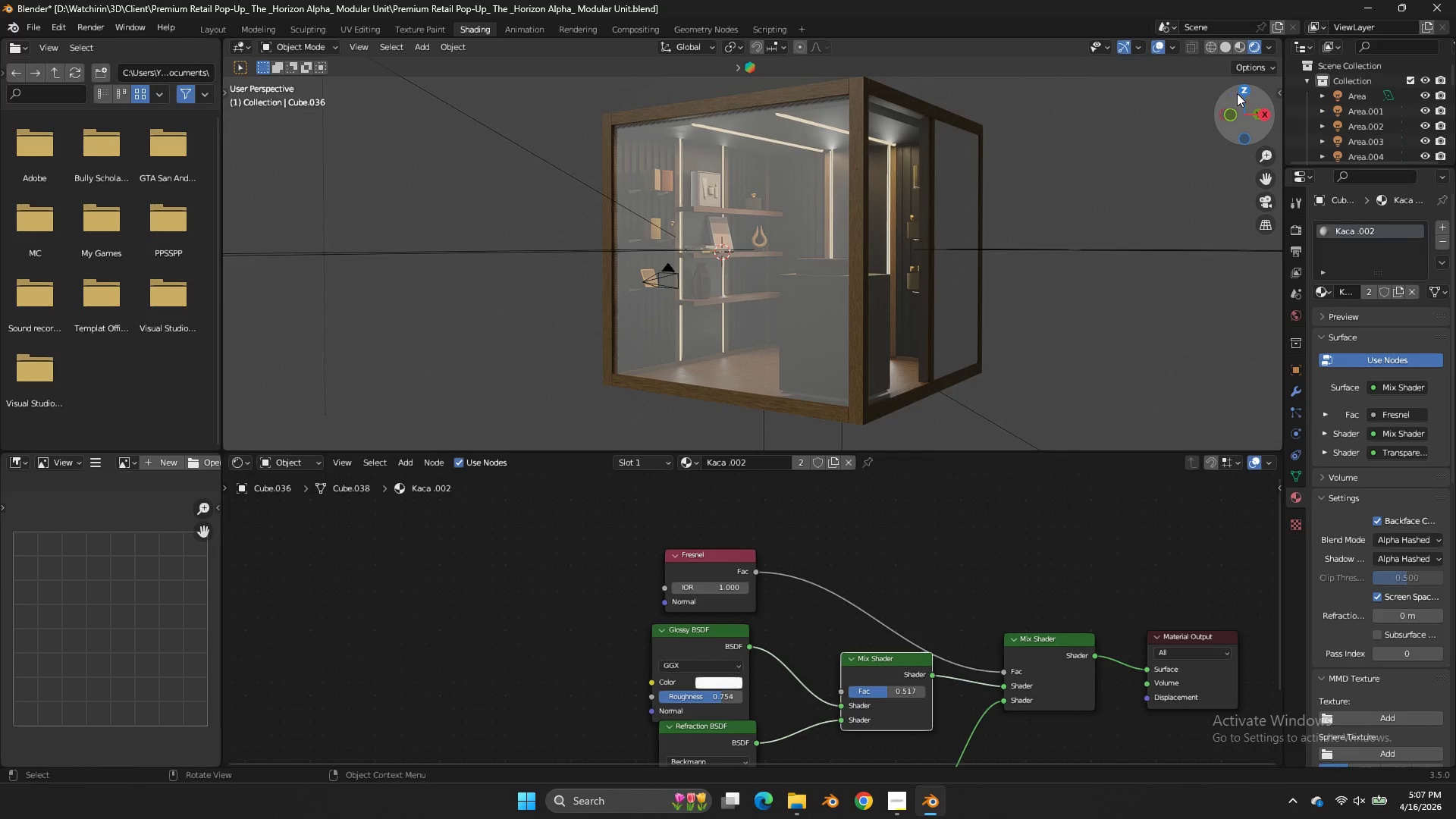 
left_click_drag(start_coordinate=[1238, 96], to_coordinate=[1209, 118])
 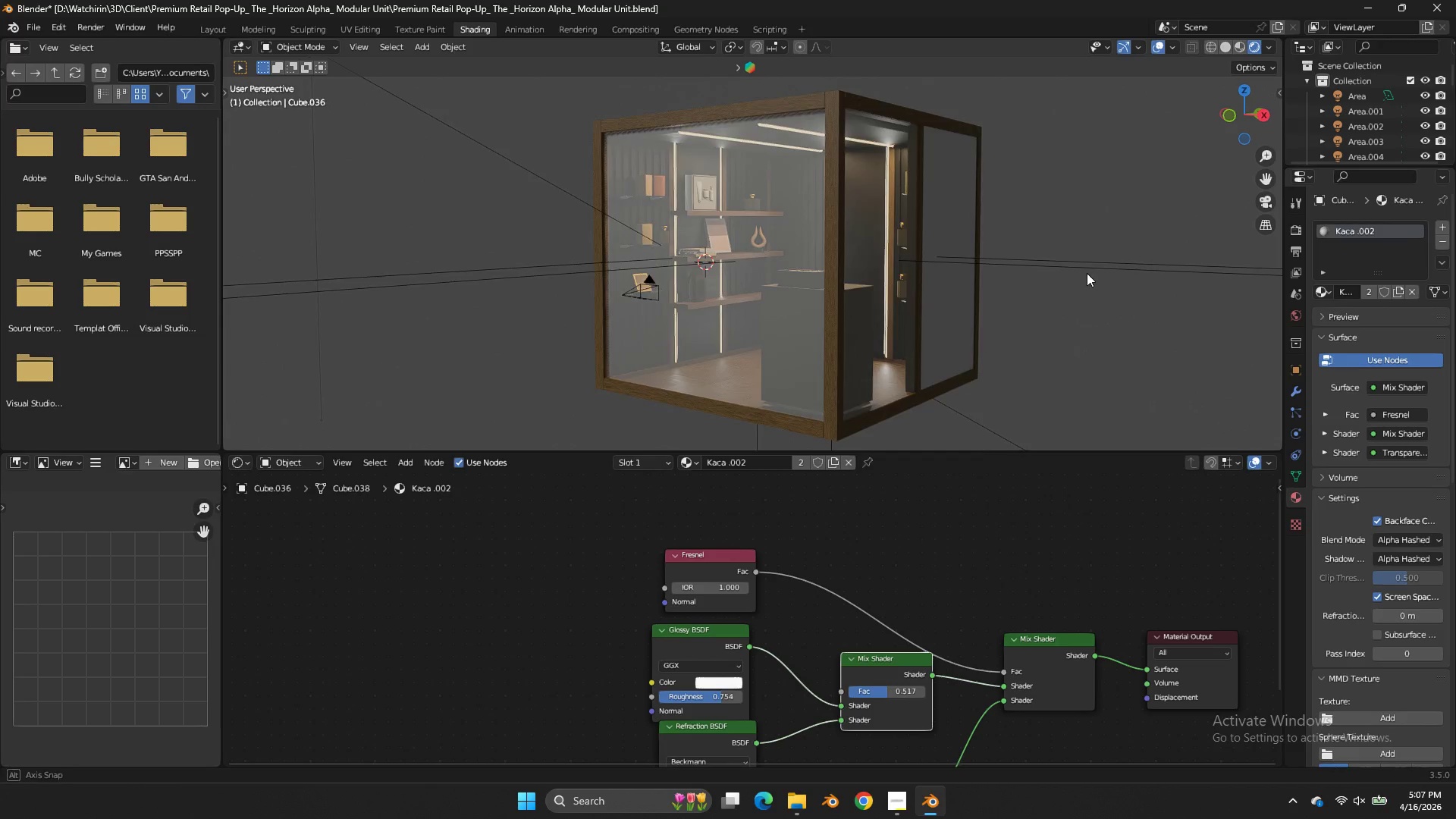 
scroll: coordinate [934, 538], scroll_direction: none, amount: 0.0
 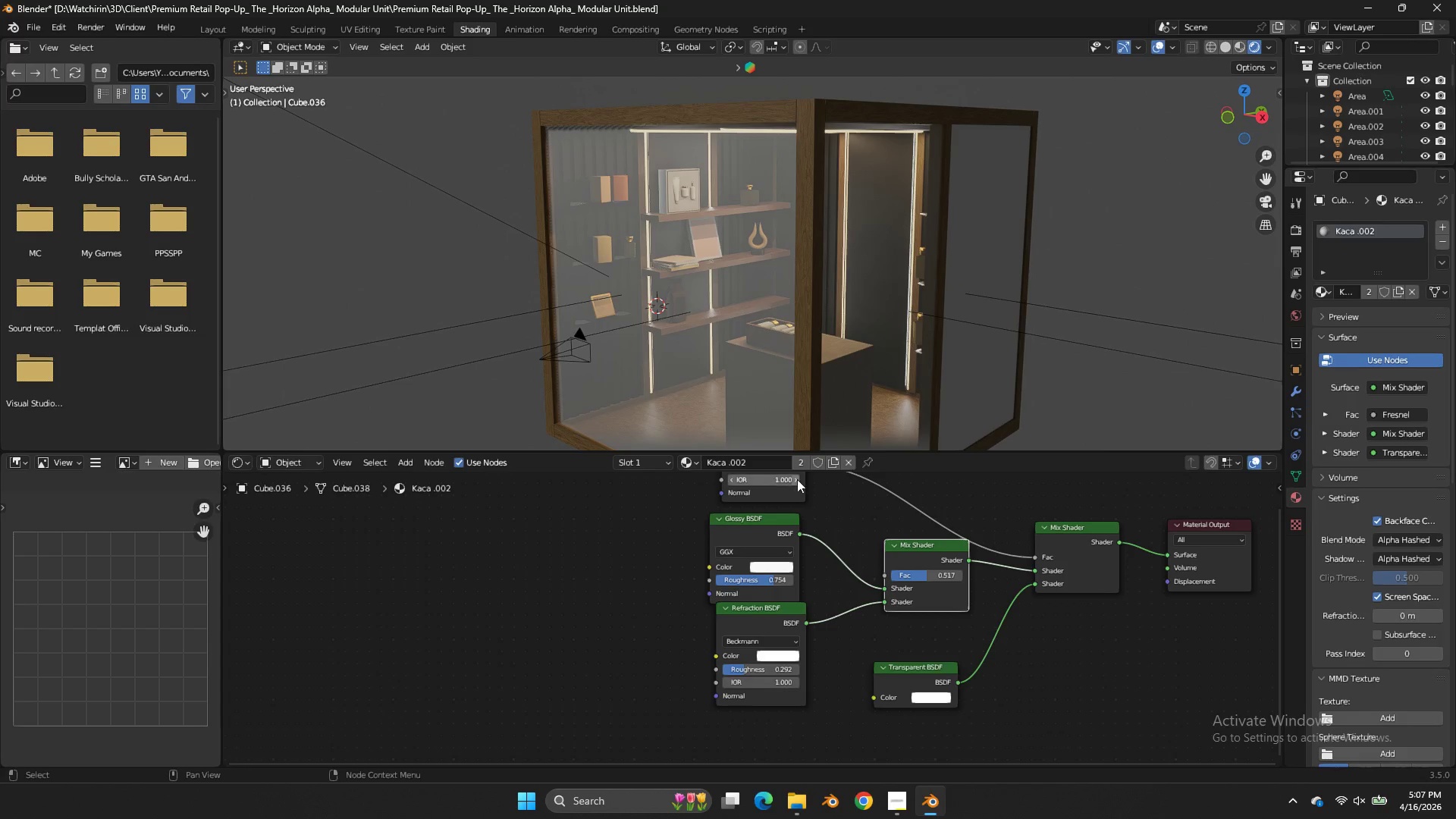 
double_click([795, 476])
 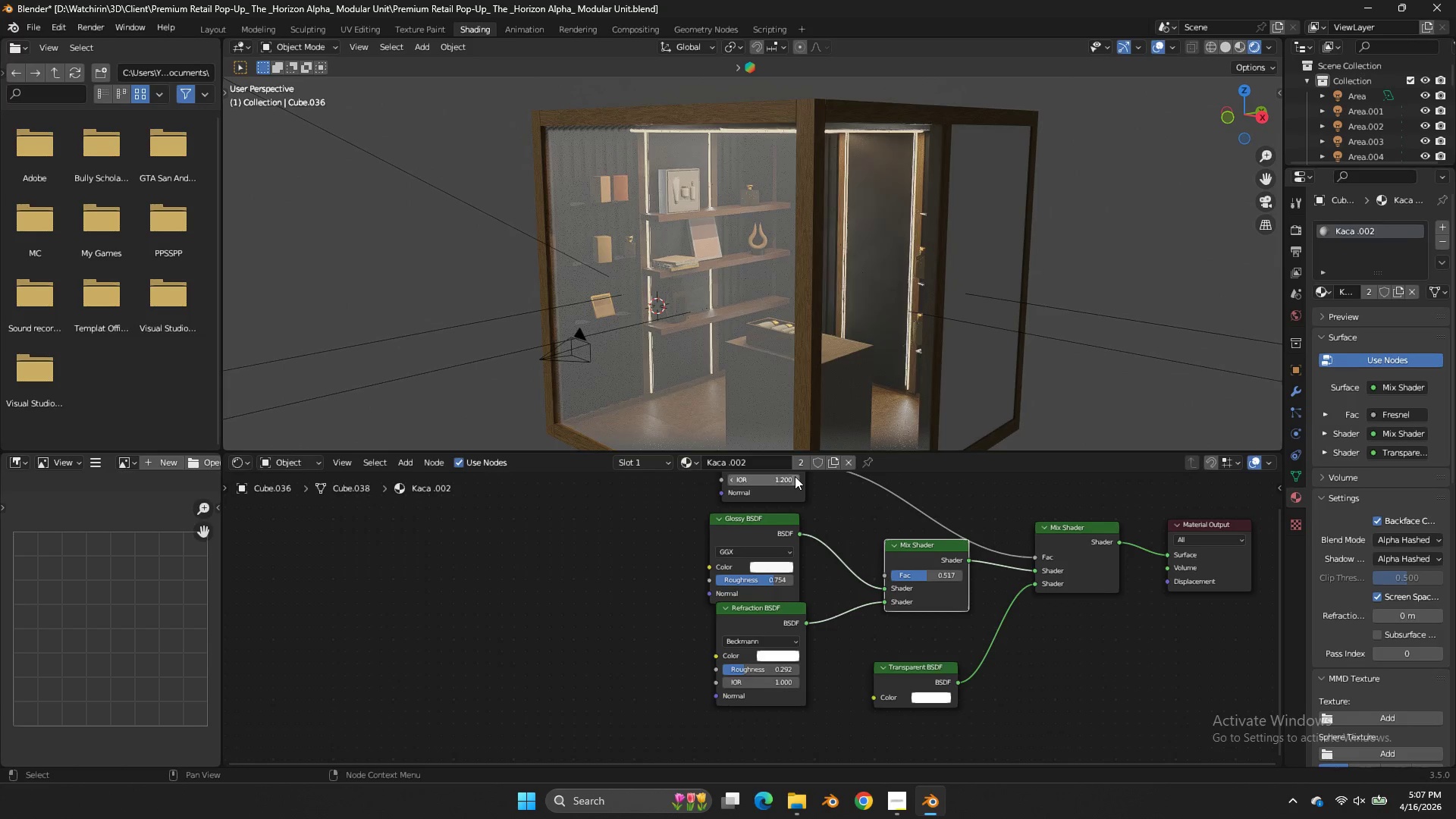 
triple_click([795, 476])
 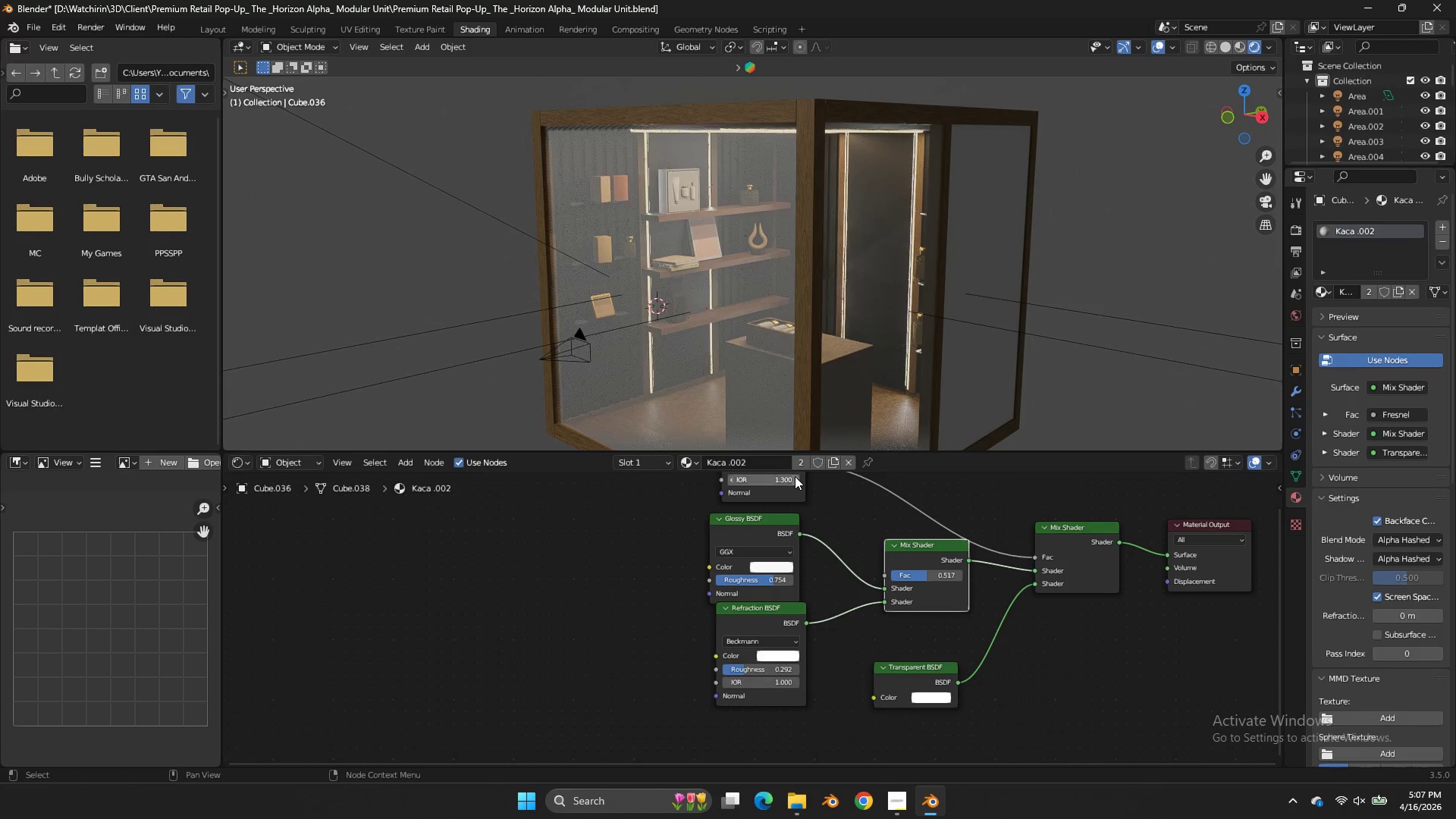 
triple_click([795, 476])
 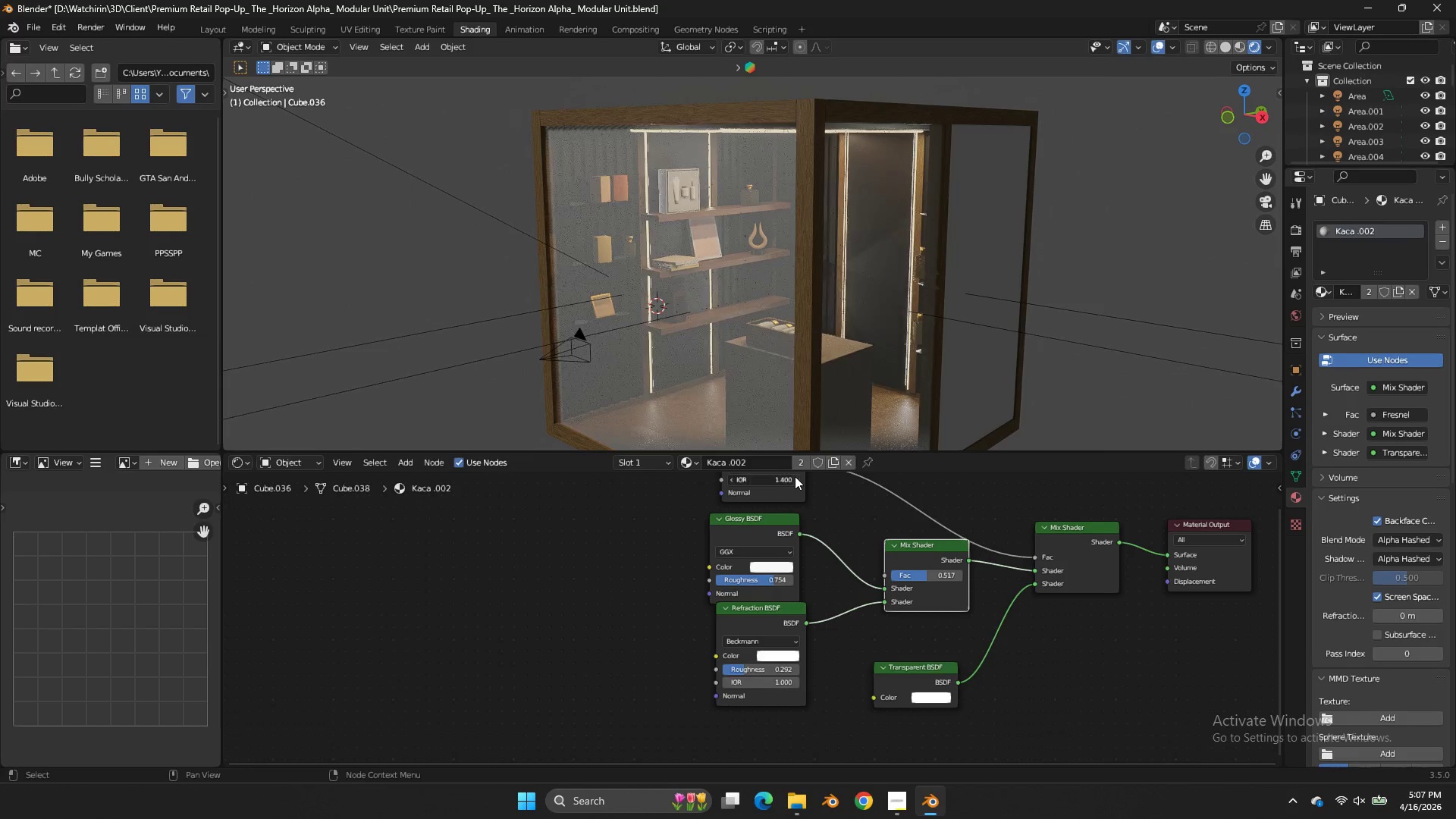 
triple_click([795, 476])
 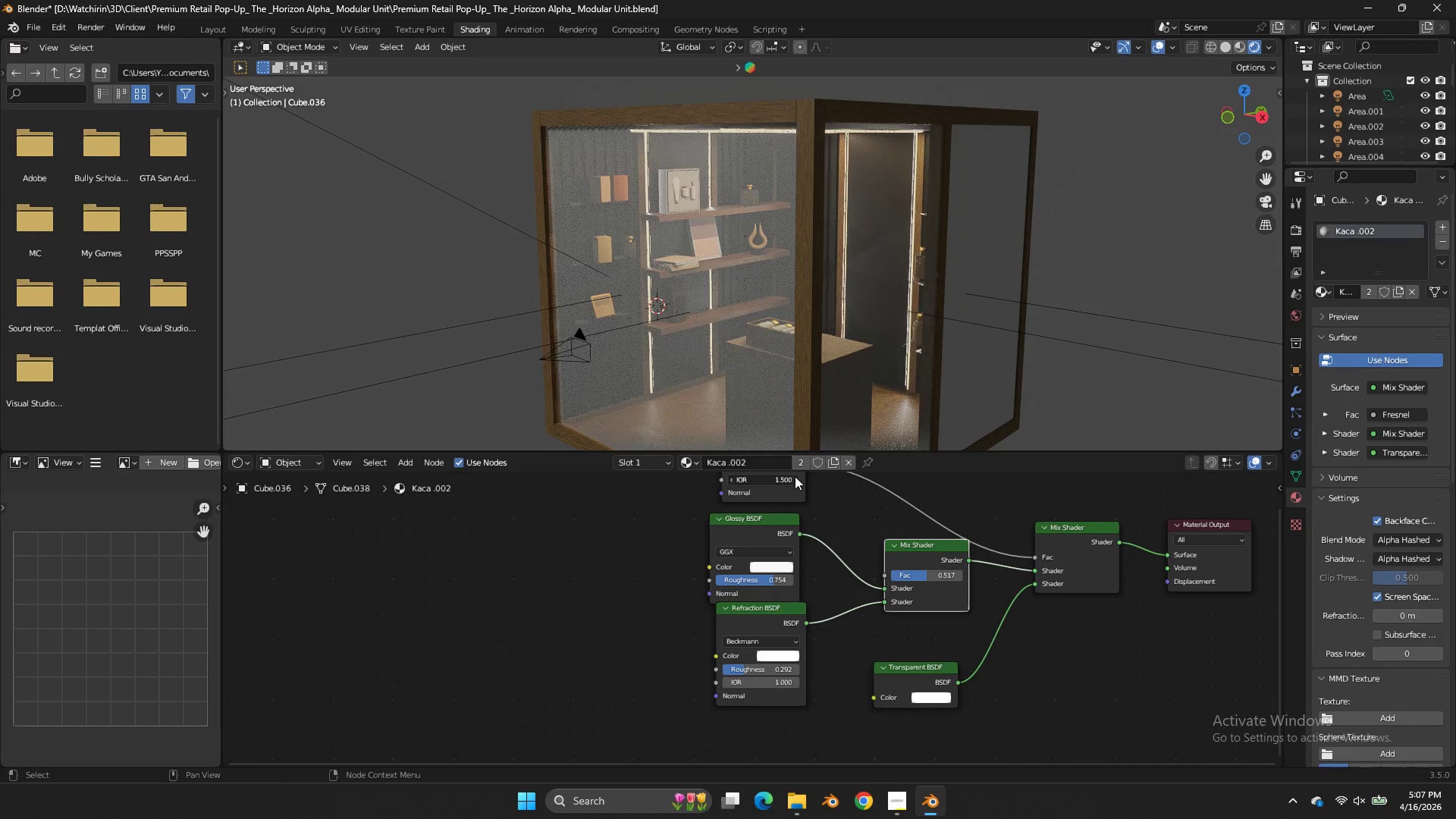 
triple_click([795, 476])
 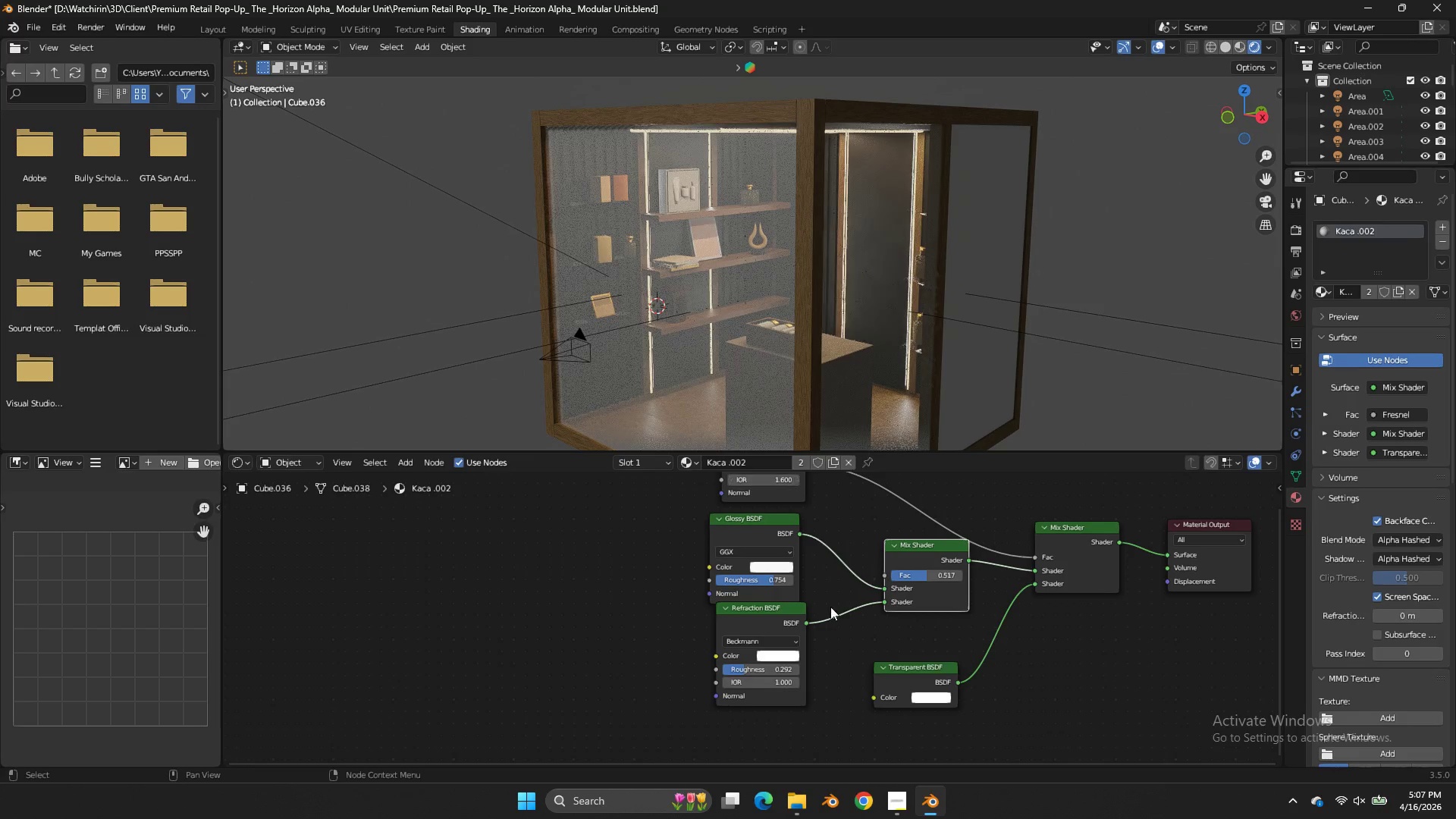 
scroll: coordinate [820, 636], scroll_direction: up, amount: 6.0
 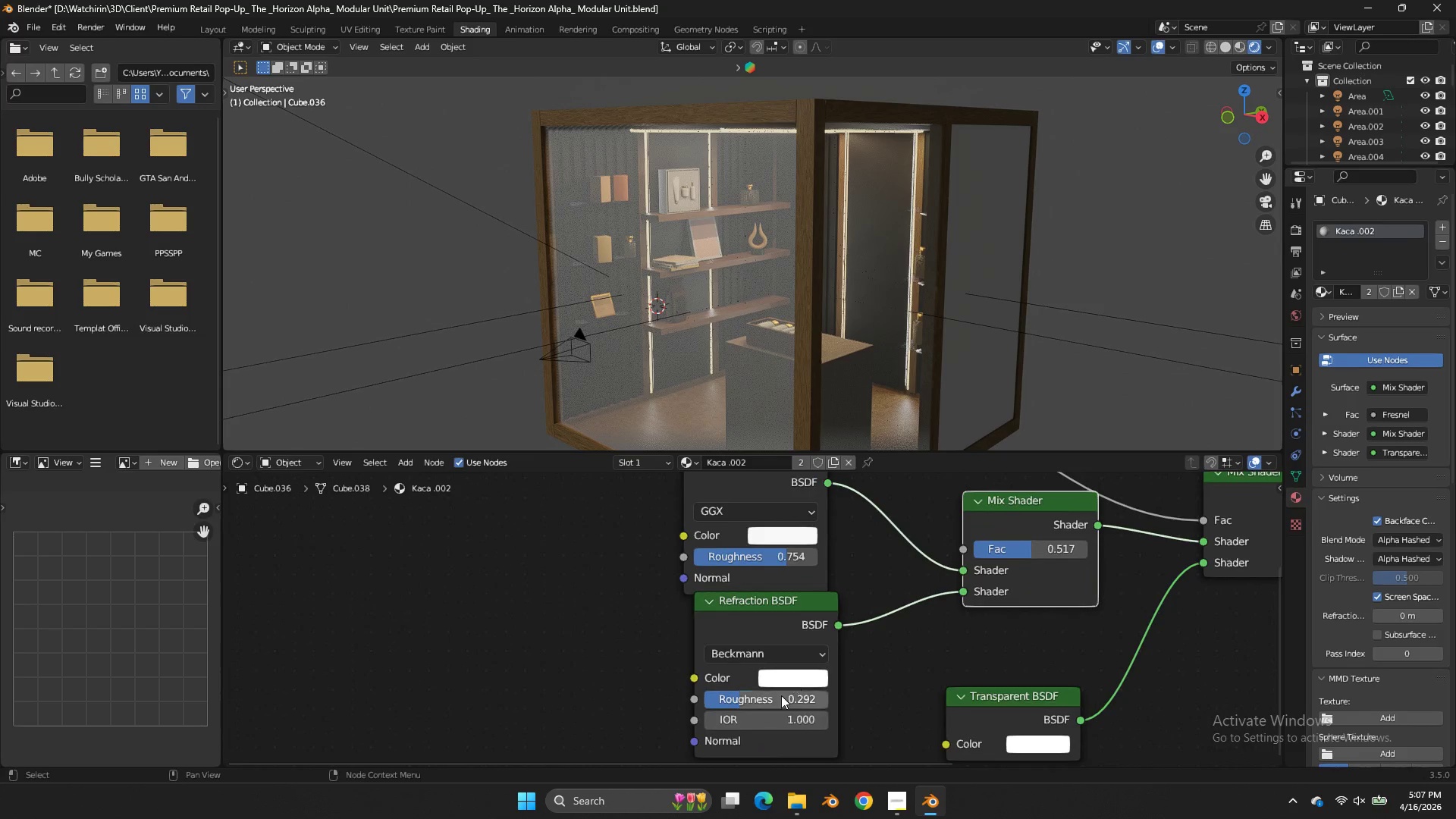 
left_click_drag(start_coordinate=[781, 695], to_coordinate=[796, 340])
 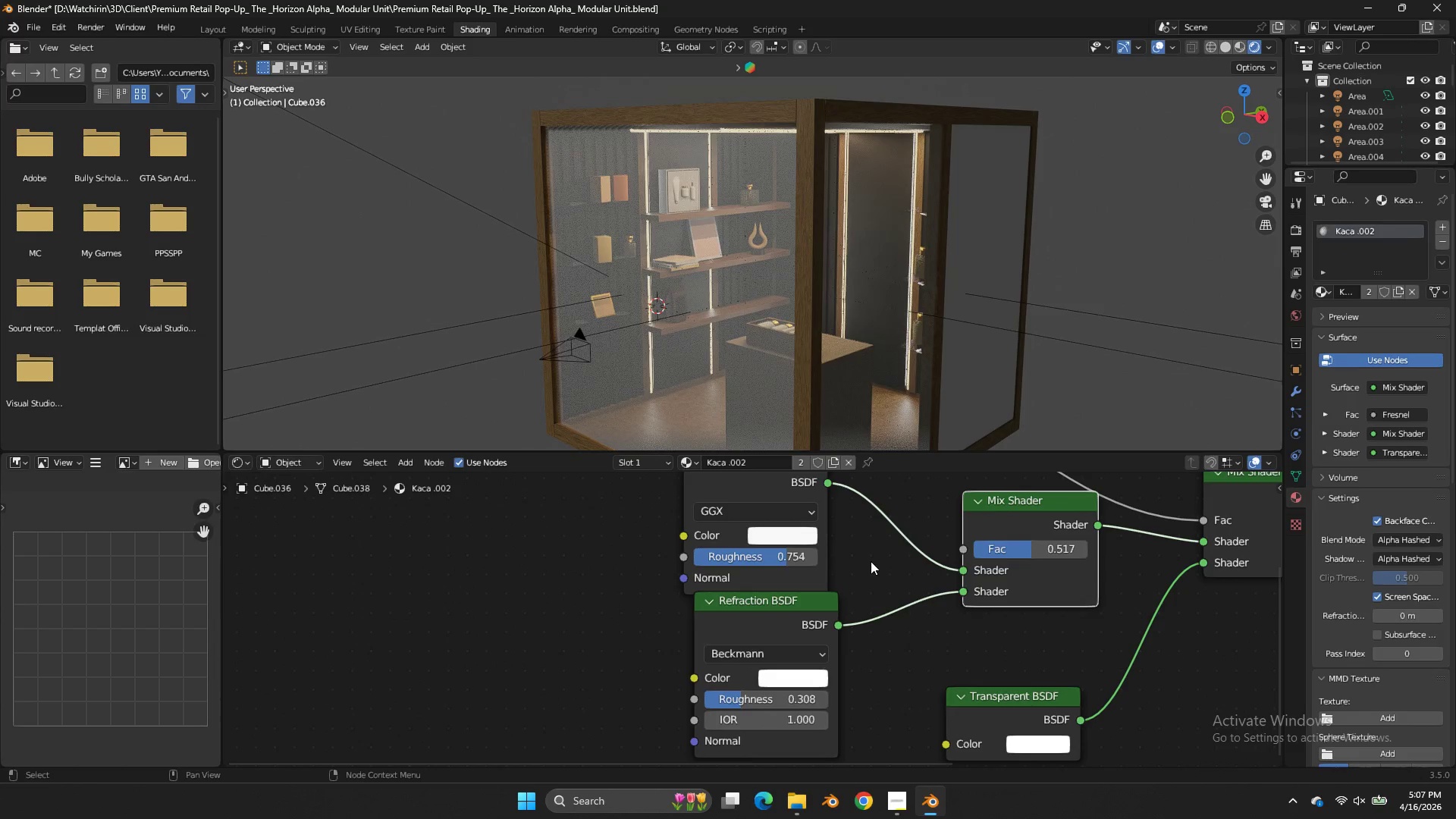 
left_click_drag(start_coordinate=[783, 558], to_coordinate=[744, 394])
 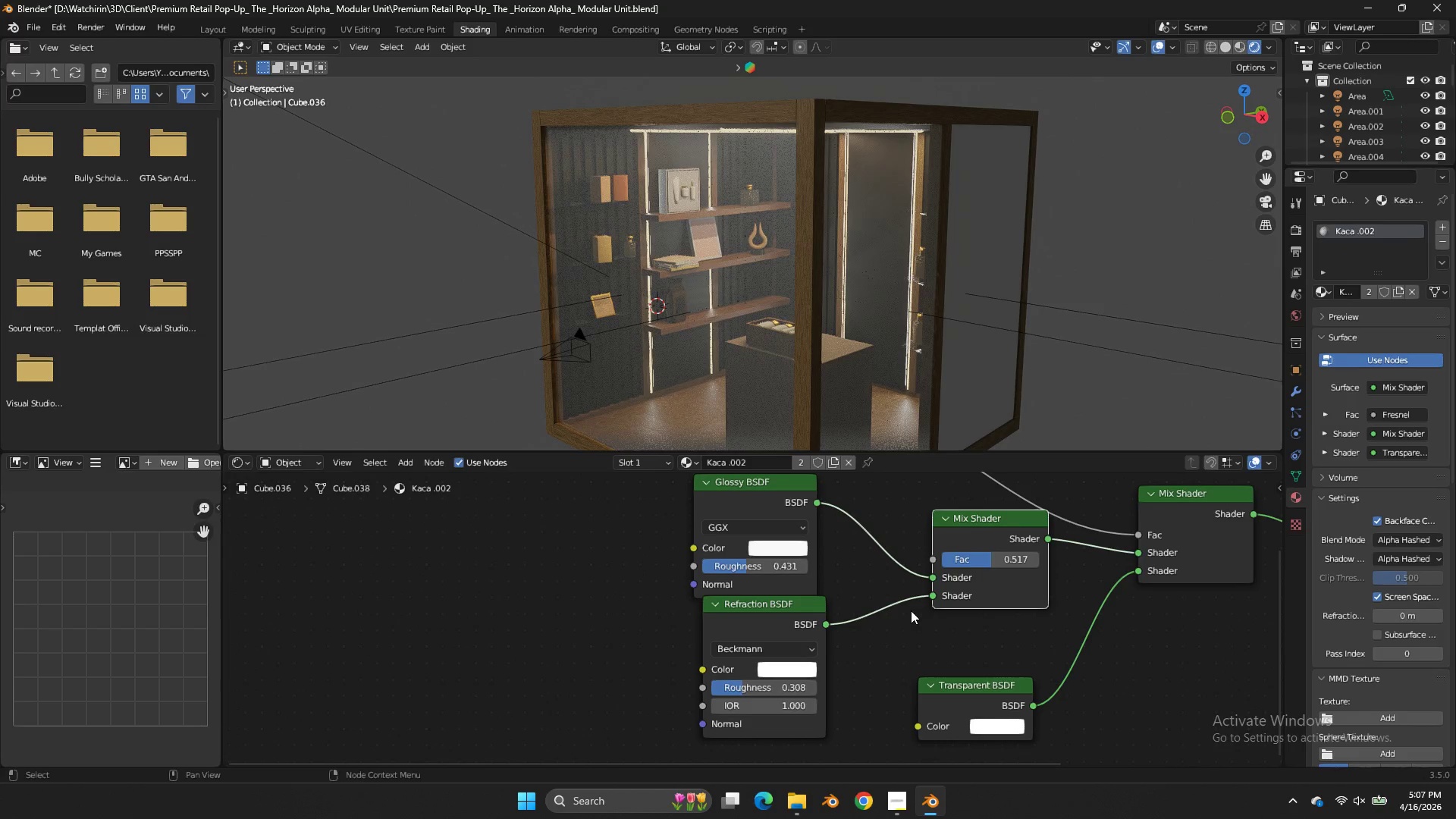 
scroll: coordinate [926, 606], scroll_direction: down, amount: 7.0
 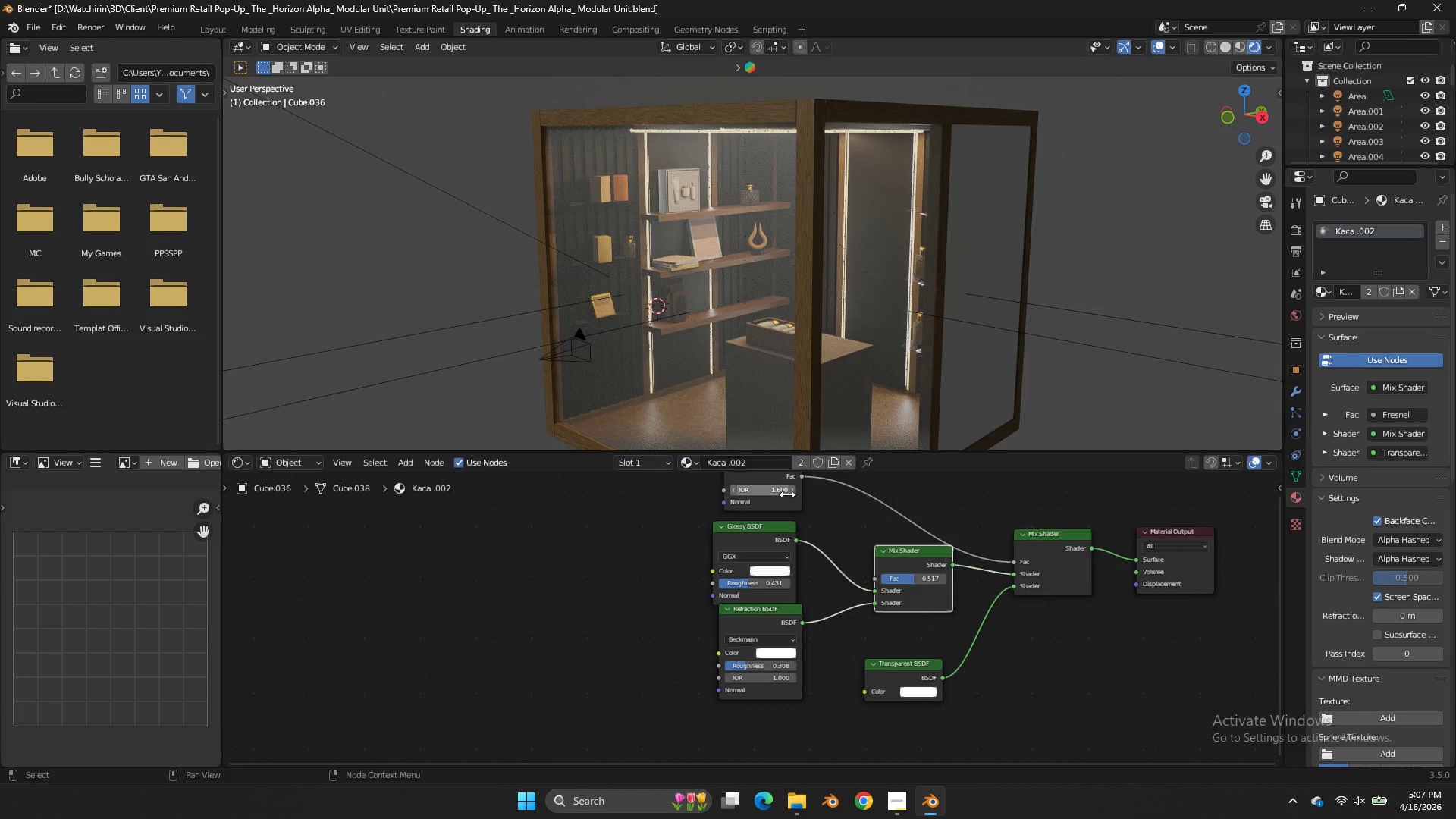 
left_click_drag(start_coordinate=[782, 493], to_coordinate=[792, 493])
 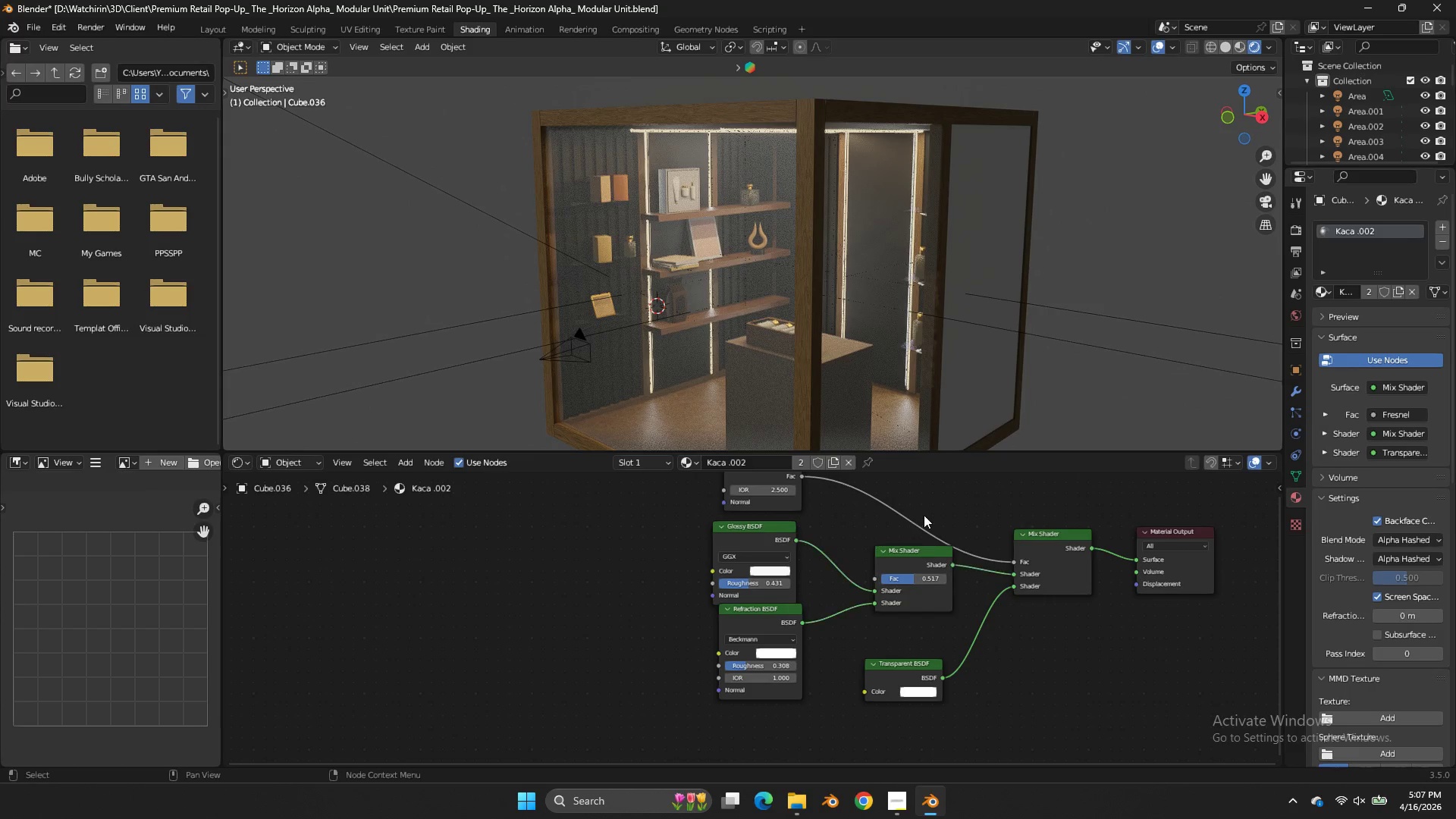 
left_click([924, 515])
 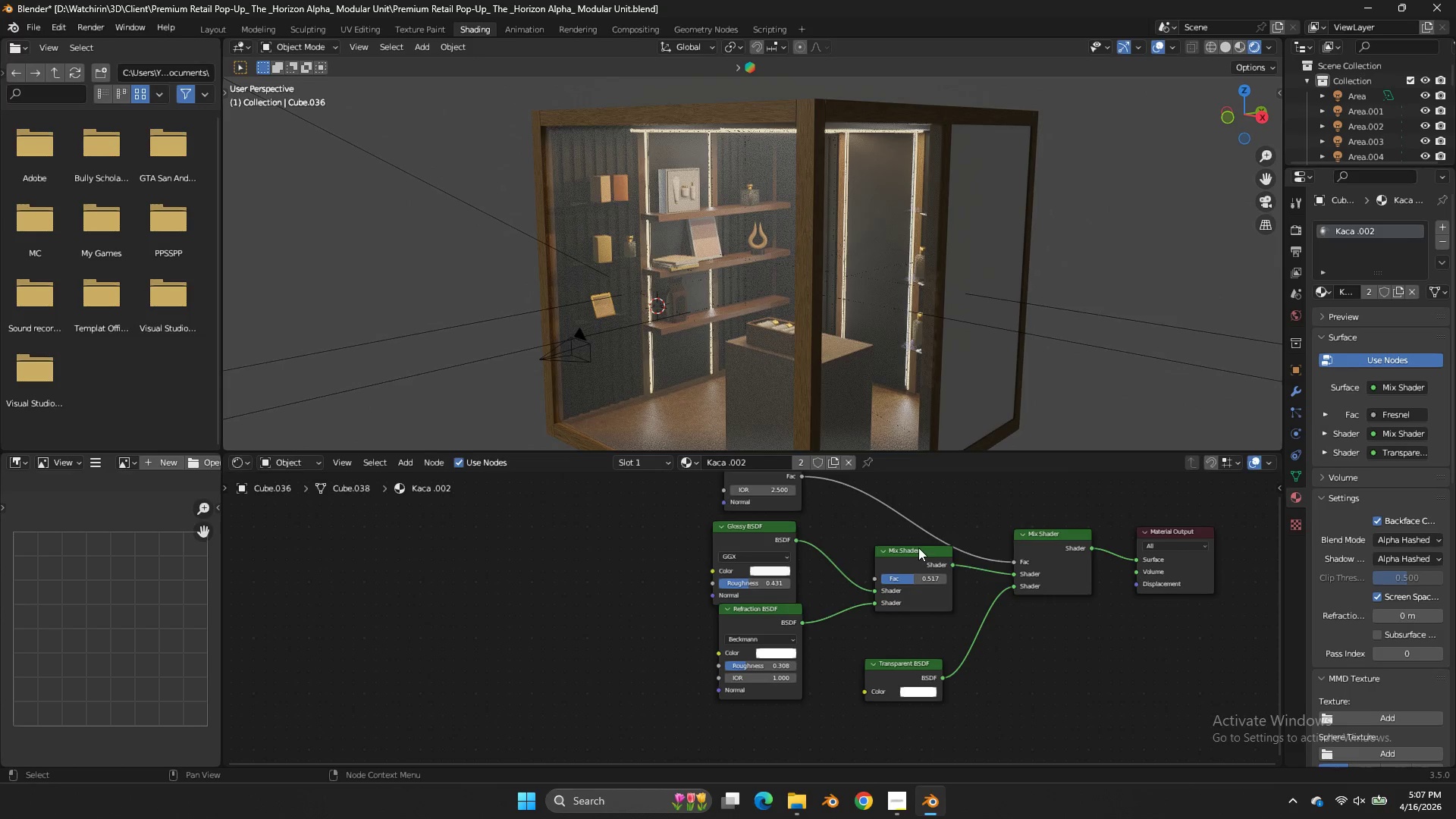 
left_click_drag(start_coordinate=[918, 548], to_coordinate=[908, 556])
 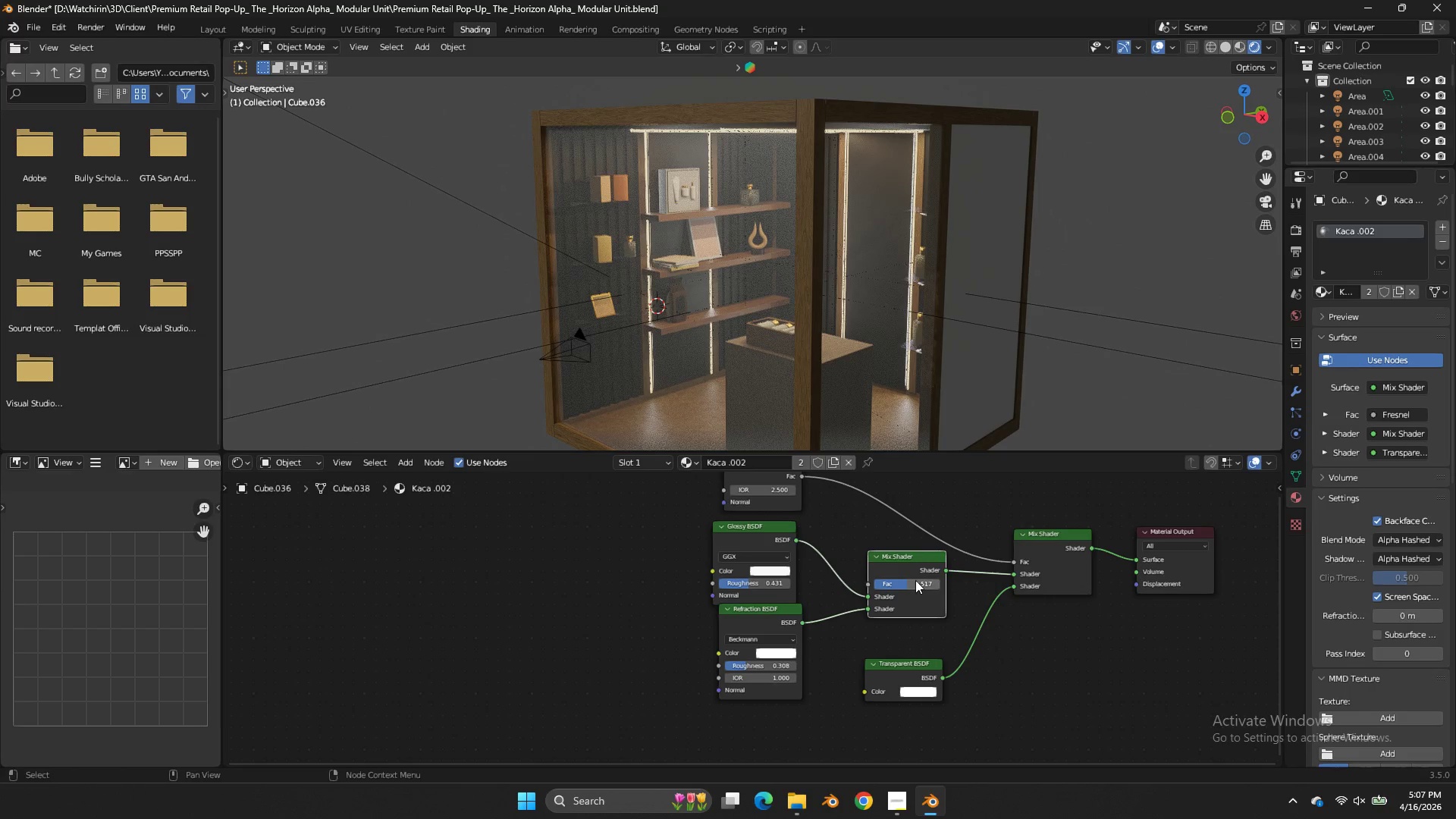 
left_click_drag(start_coordinate=[915, 580], to_coordinate=[909, 397])
 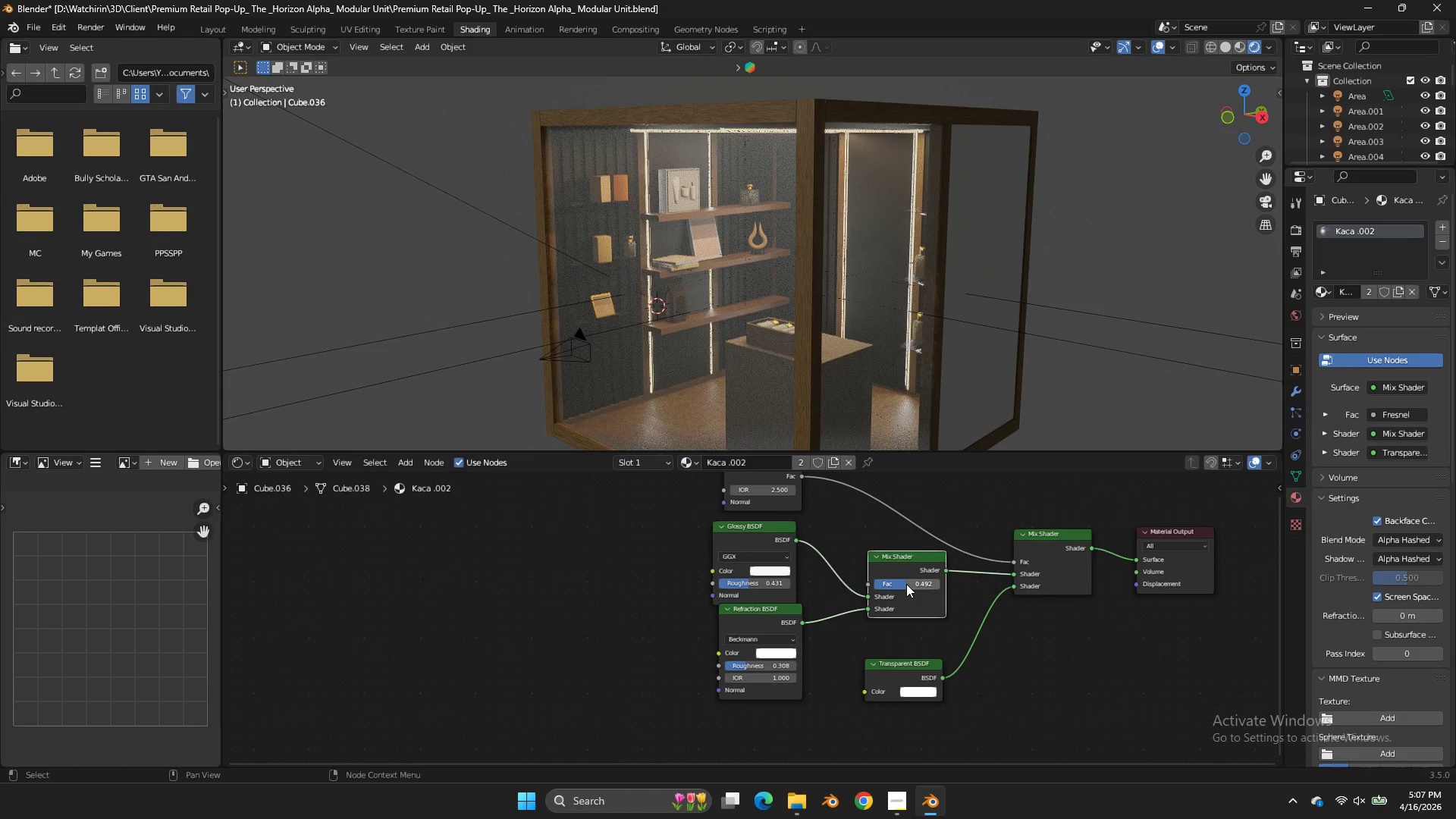 
left_click([906, 584])
 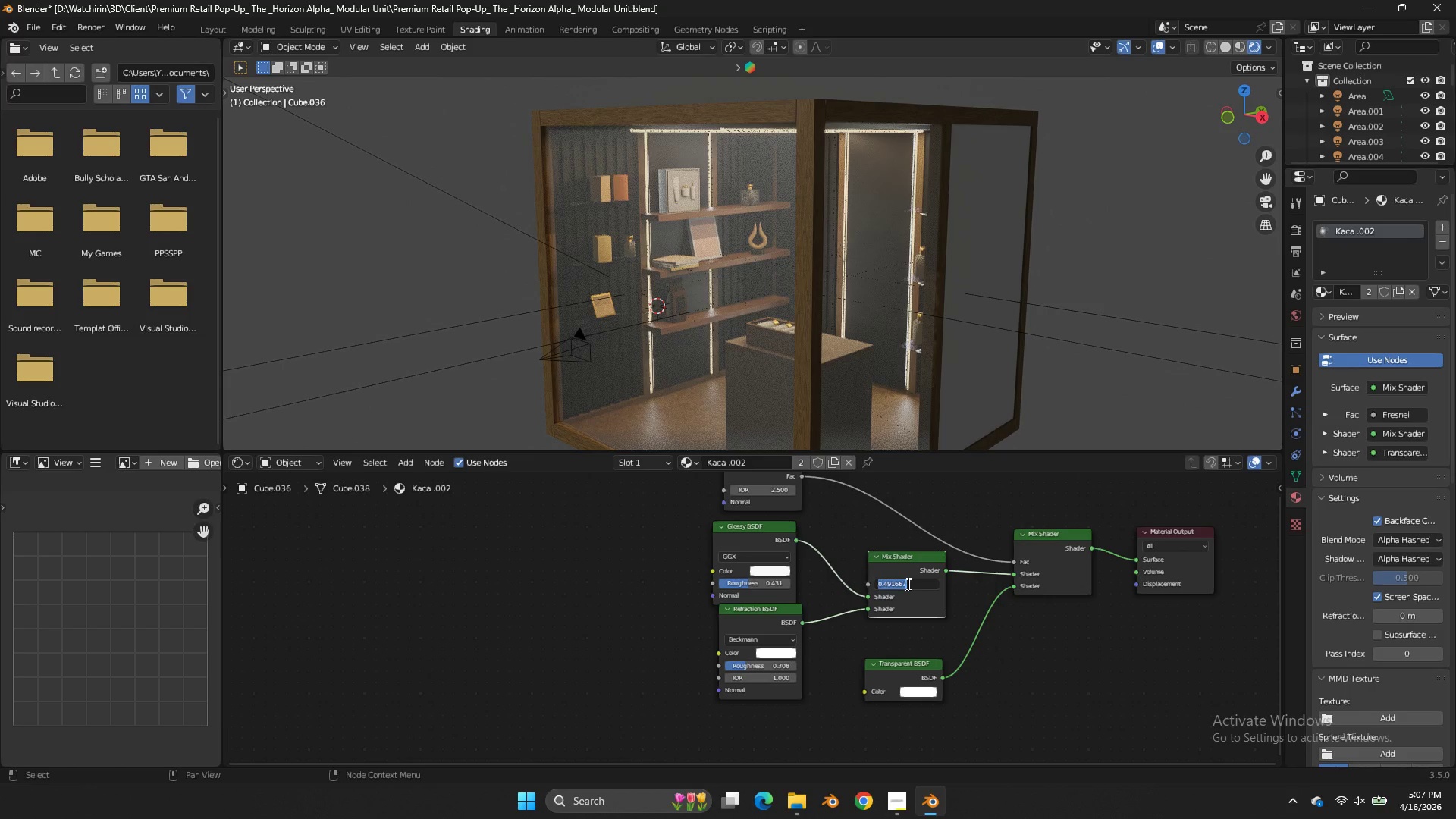 
key(0)
 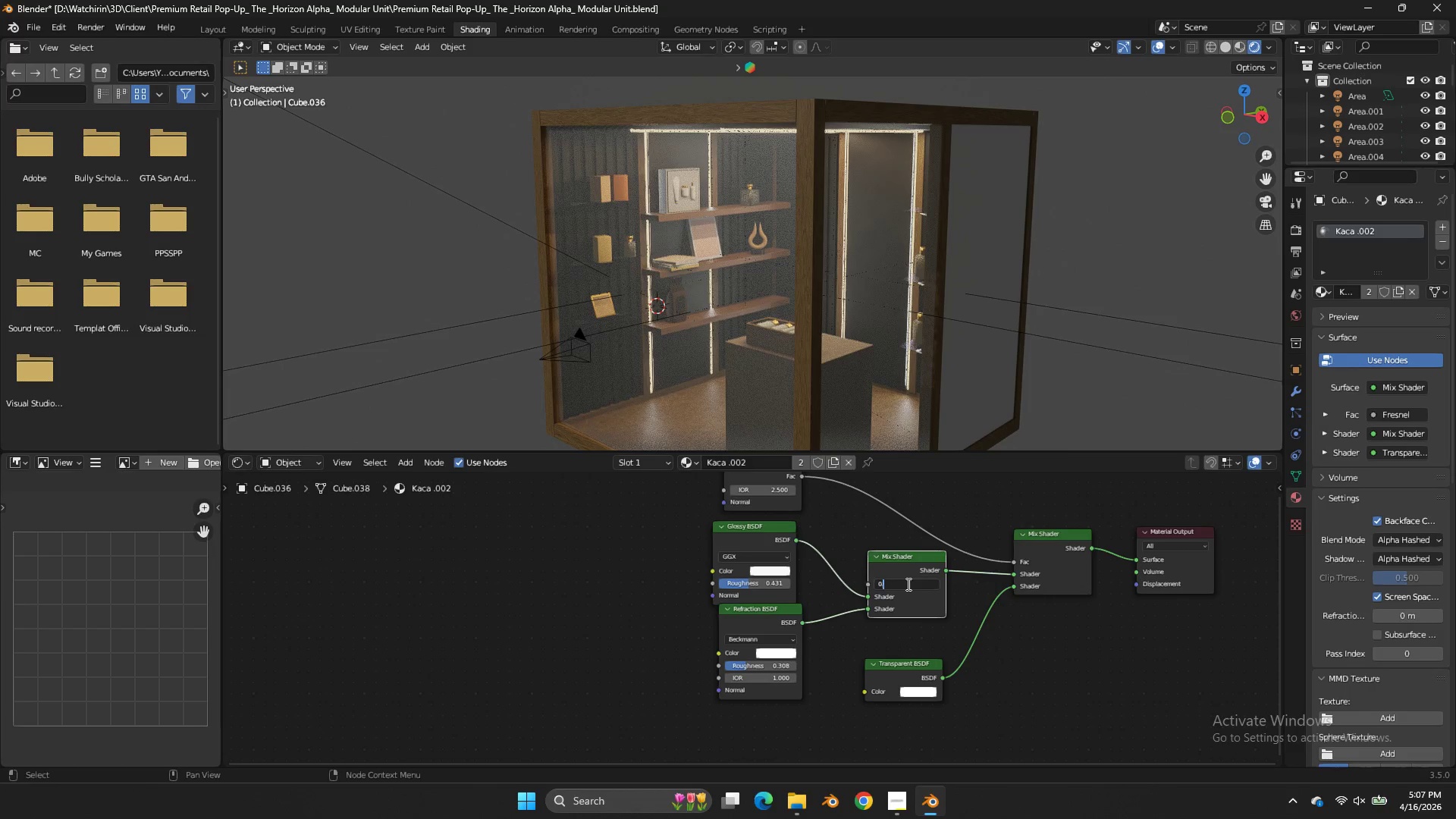 
key(Period)
 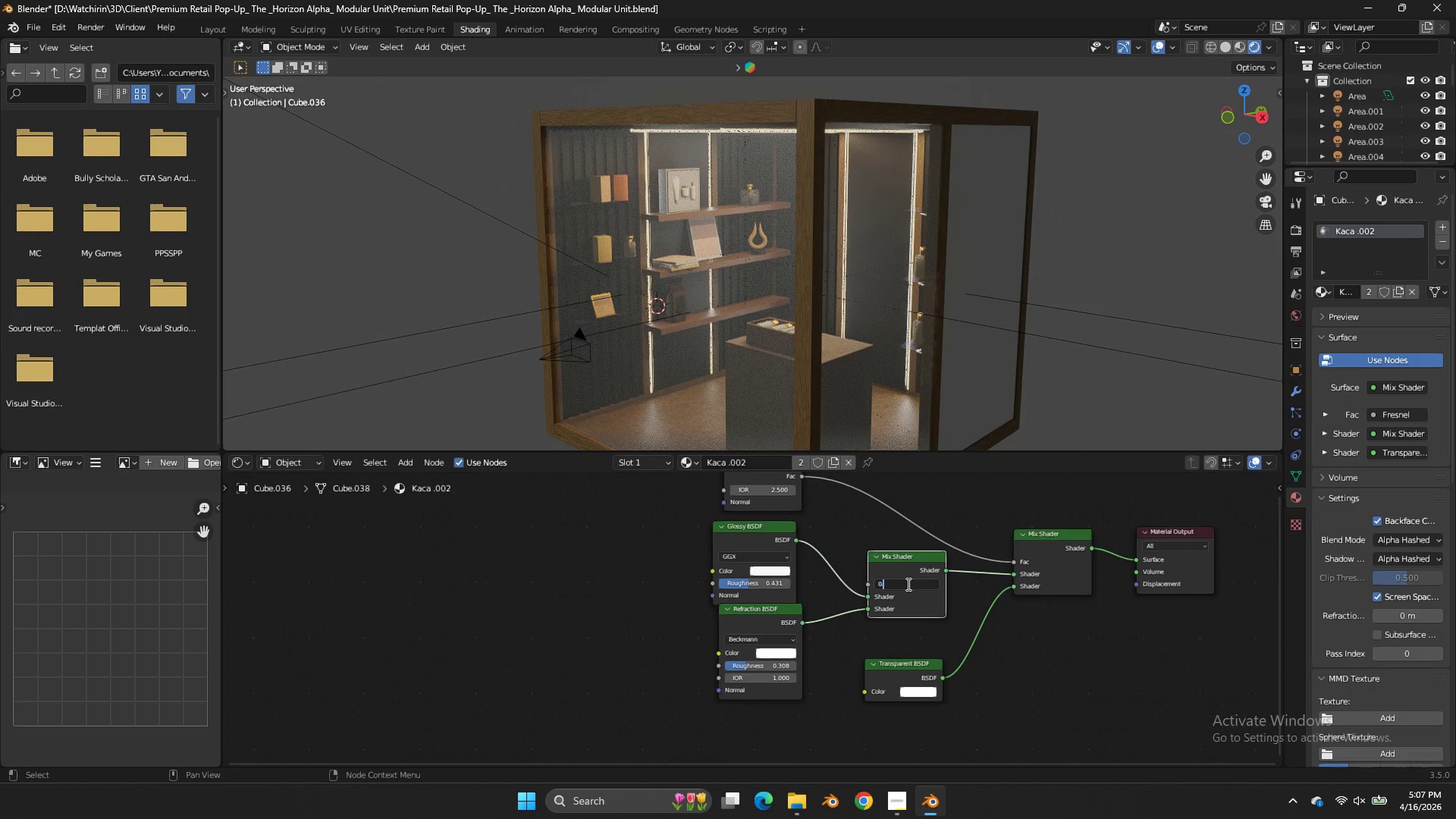 
key(5)
 